 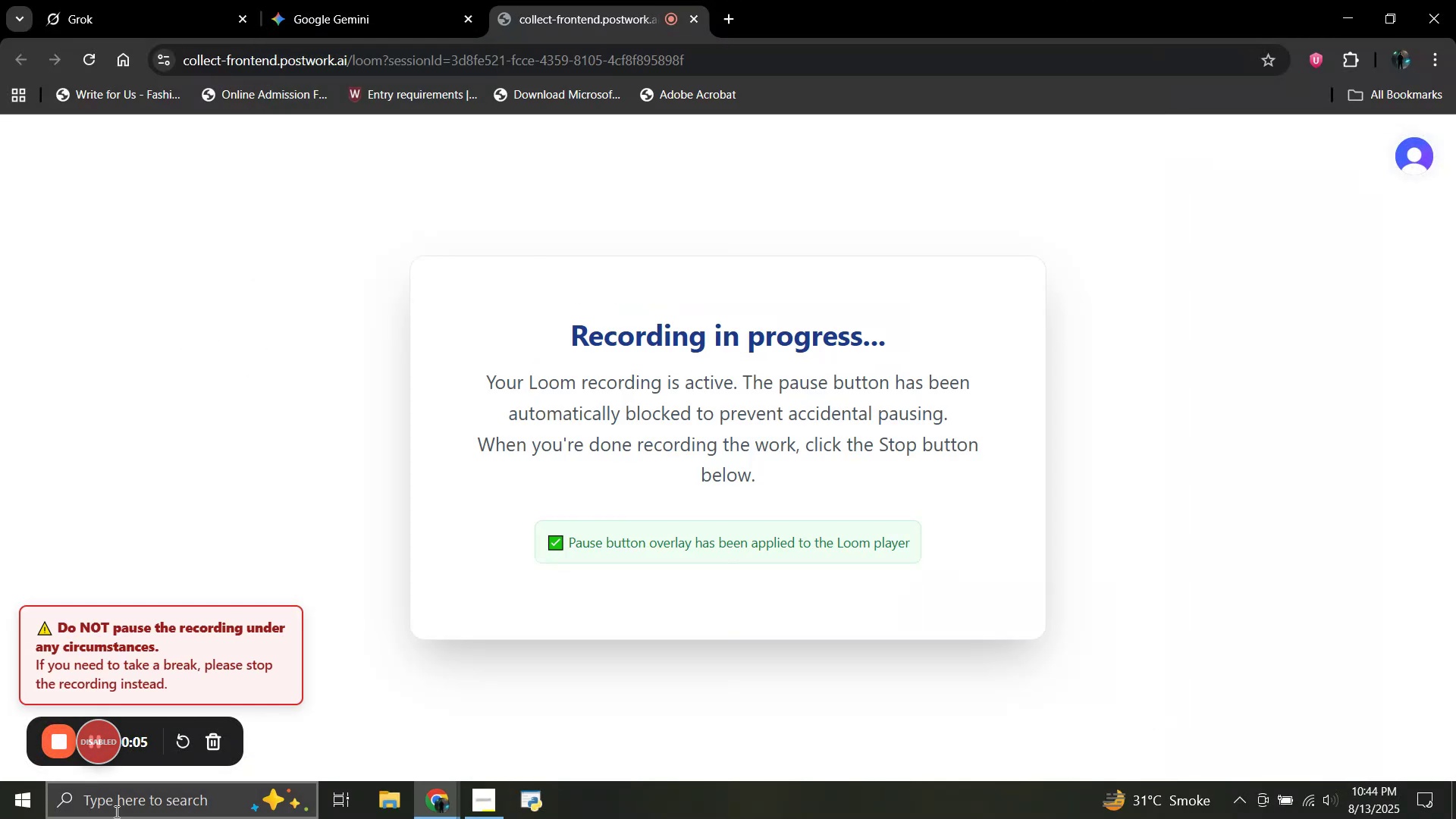 
left_click([102, 807])
 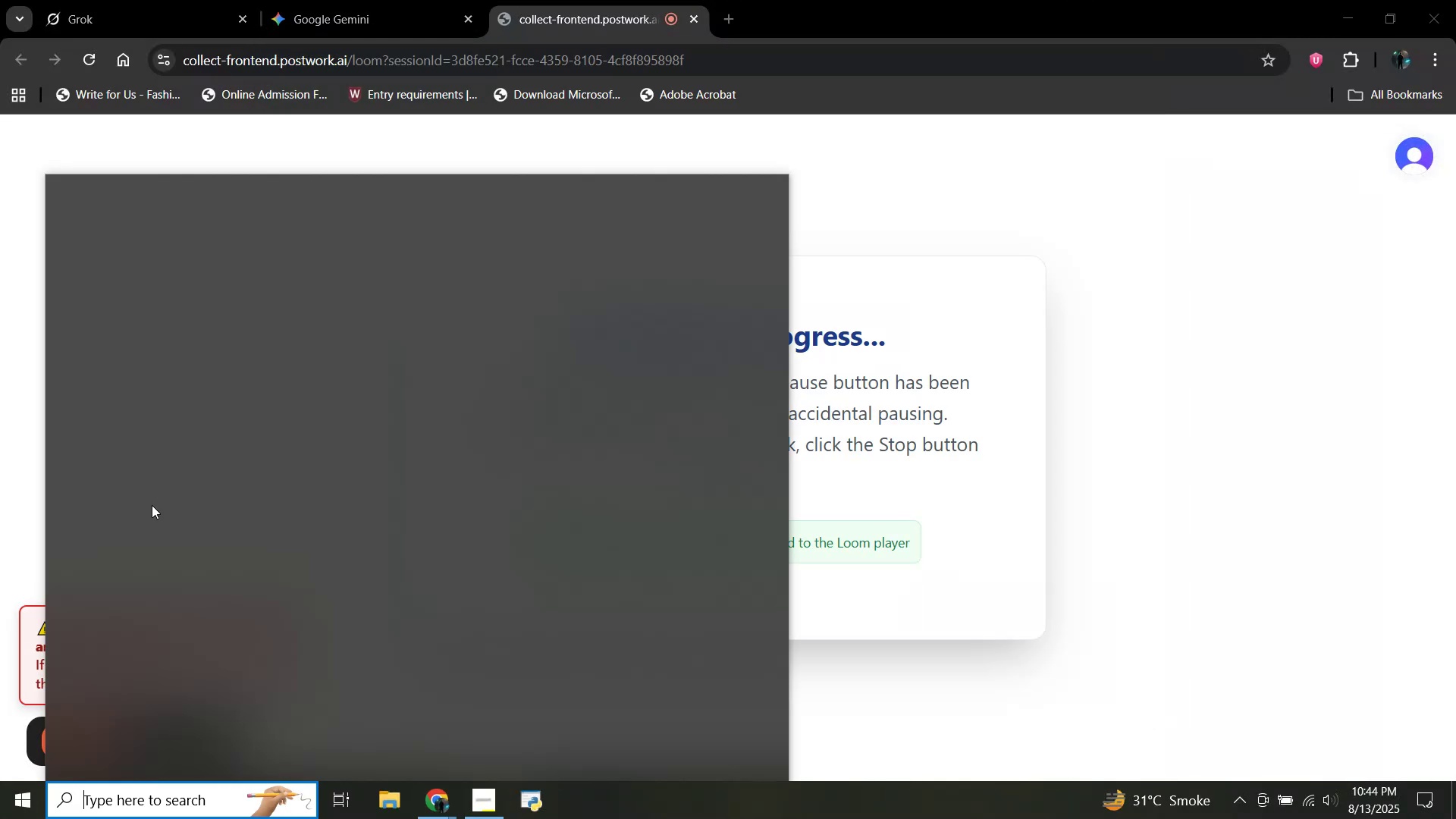 
type(ana)
 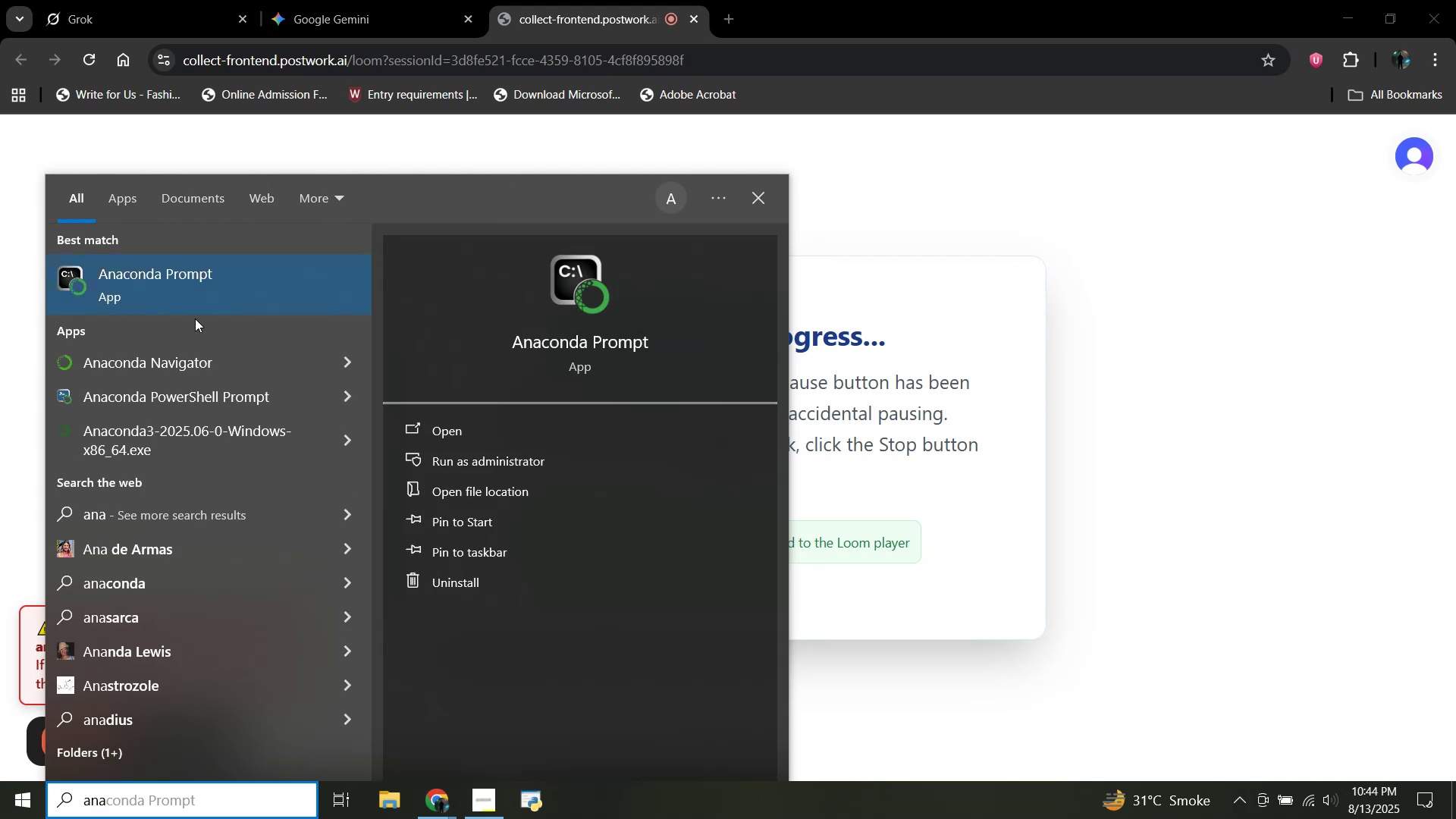 
left_click([195, 356])
 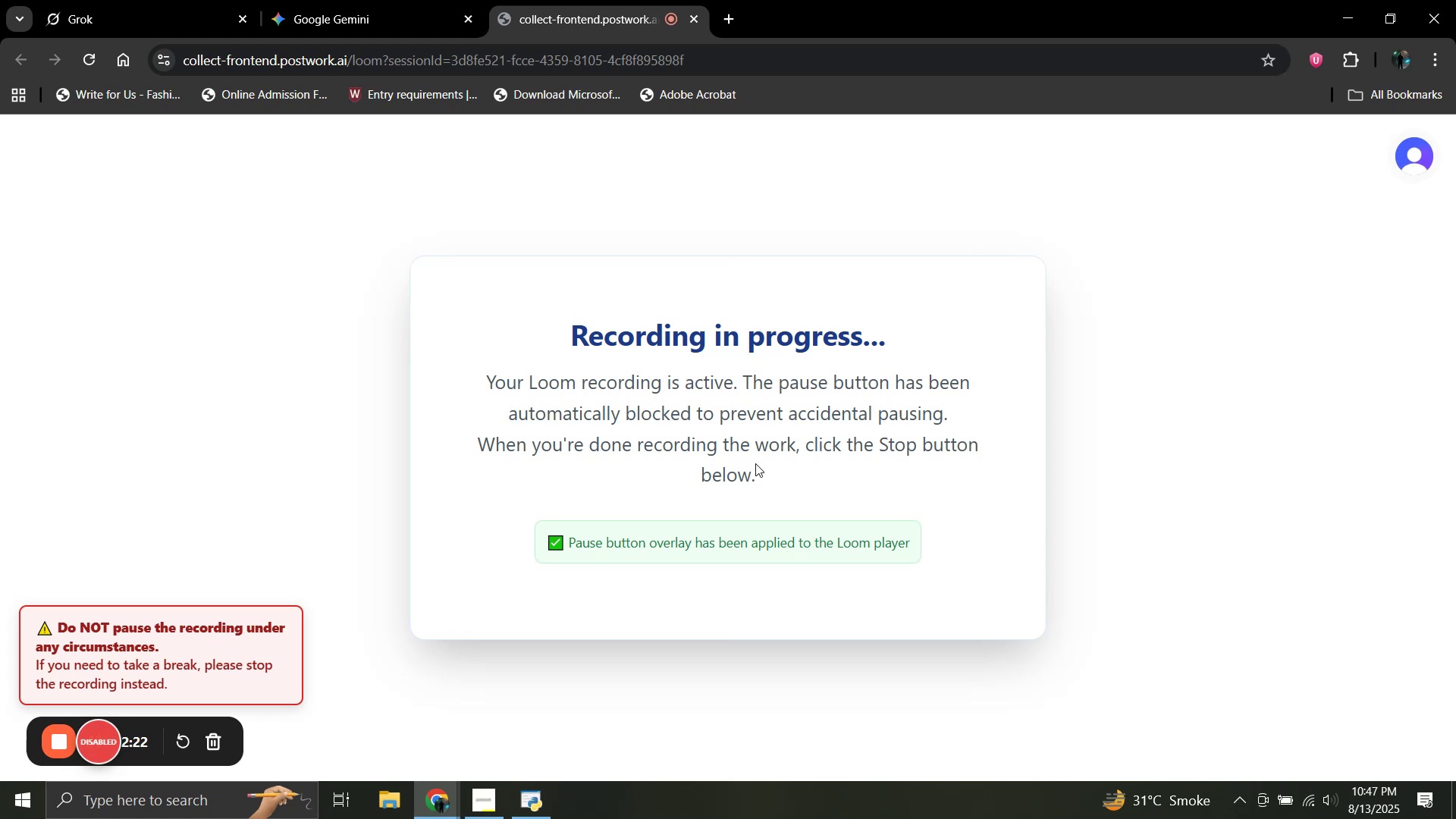 
wait(134.75)
 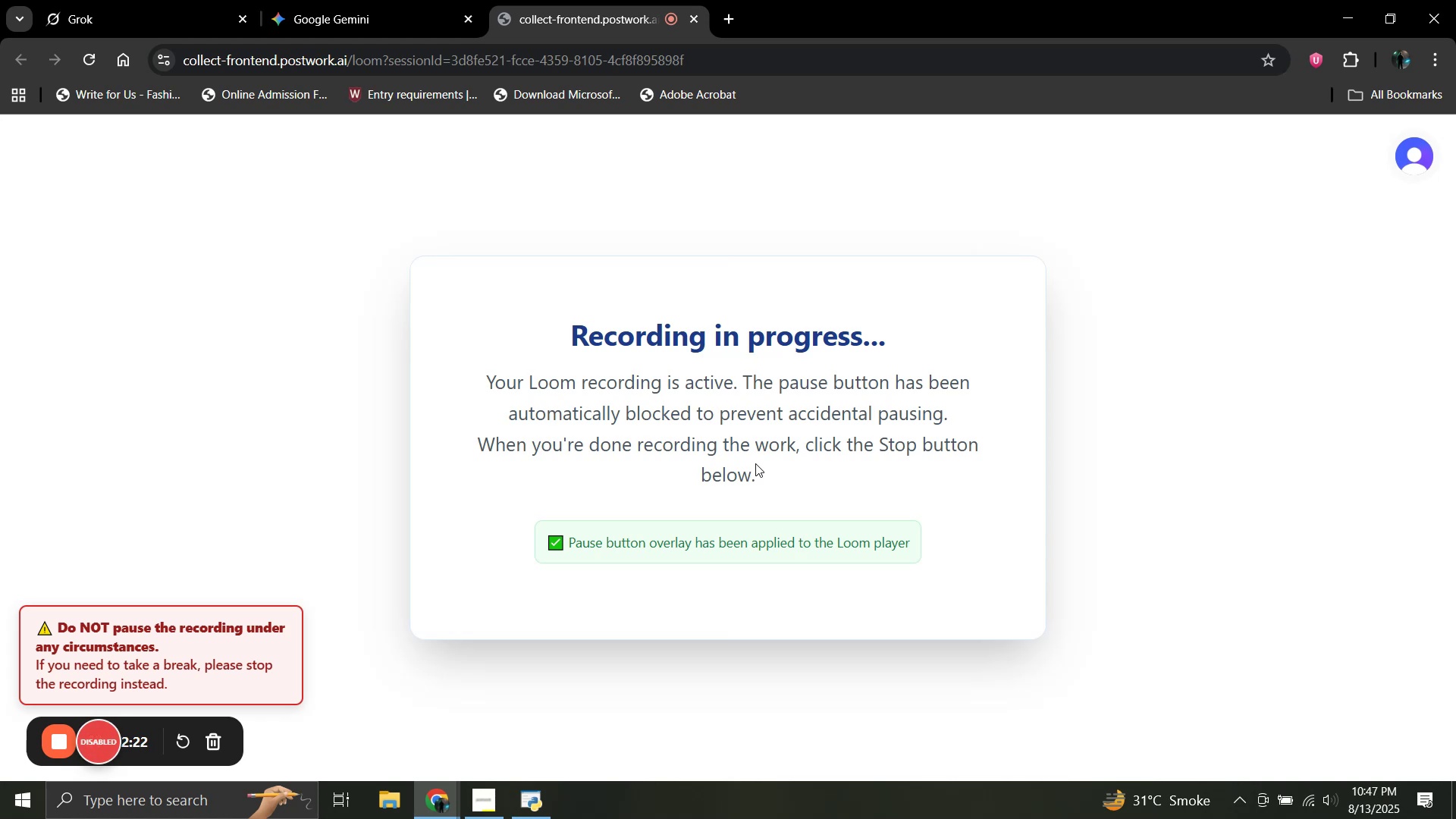 
mouse_move([723, 13])
 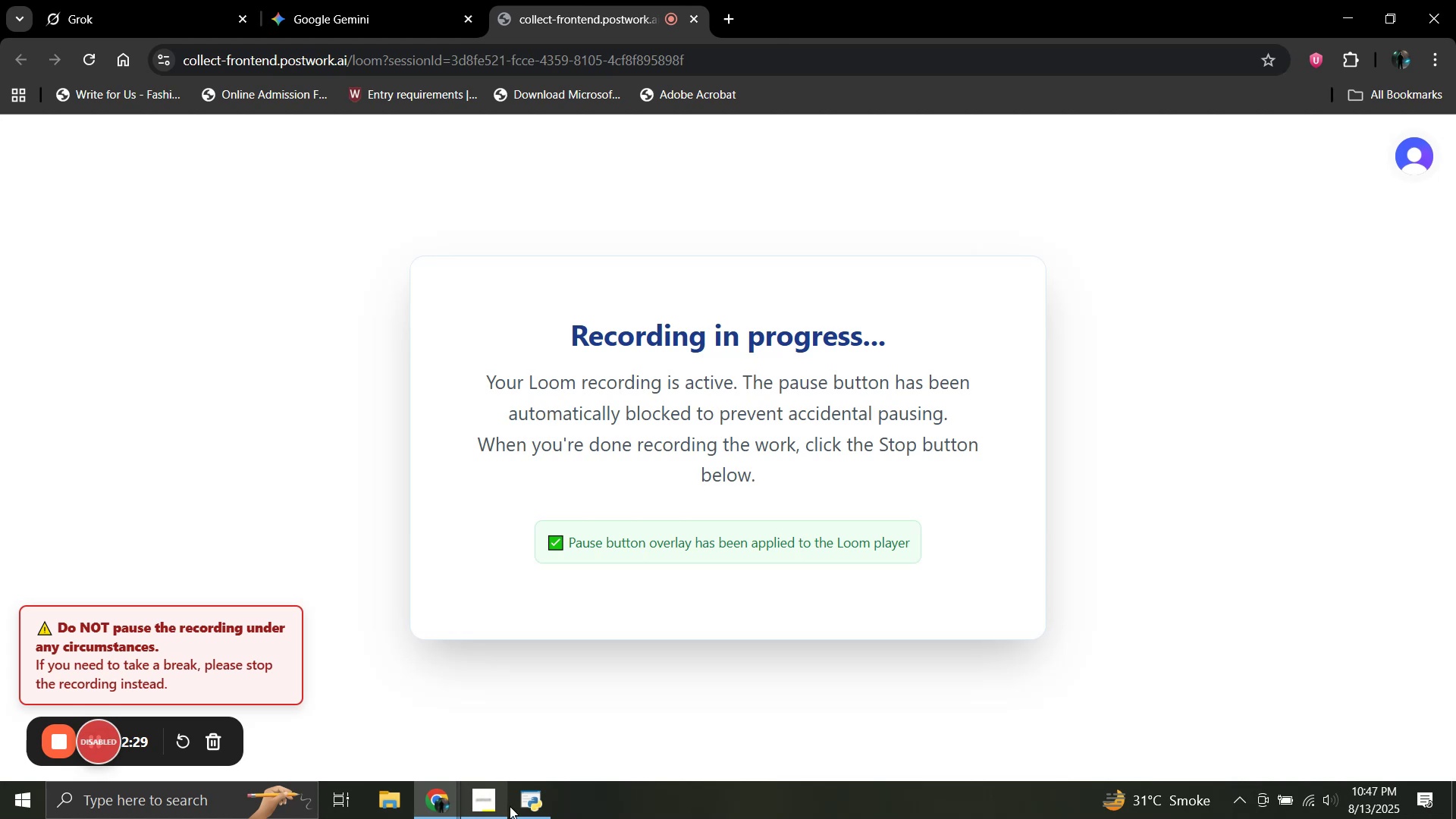 
left_click([530, 804])
 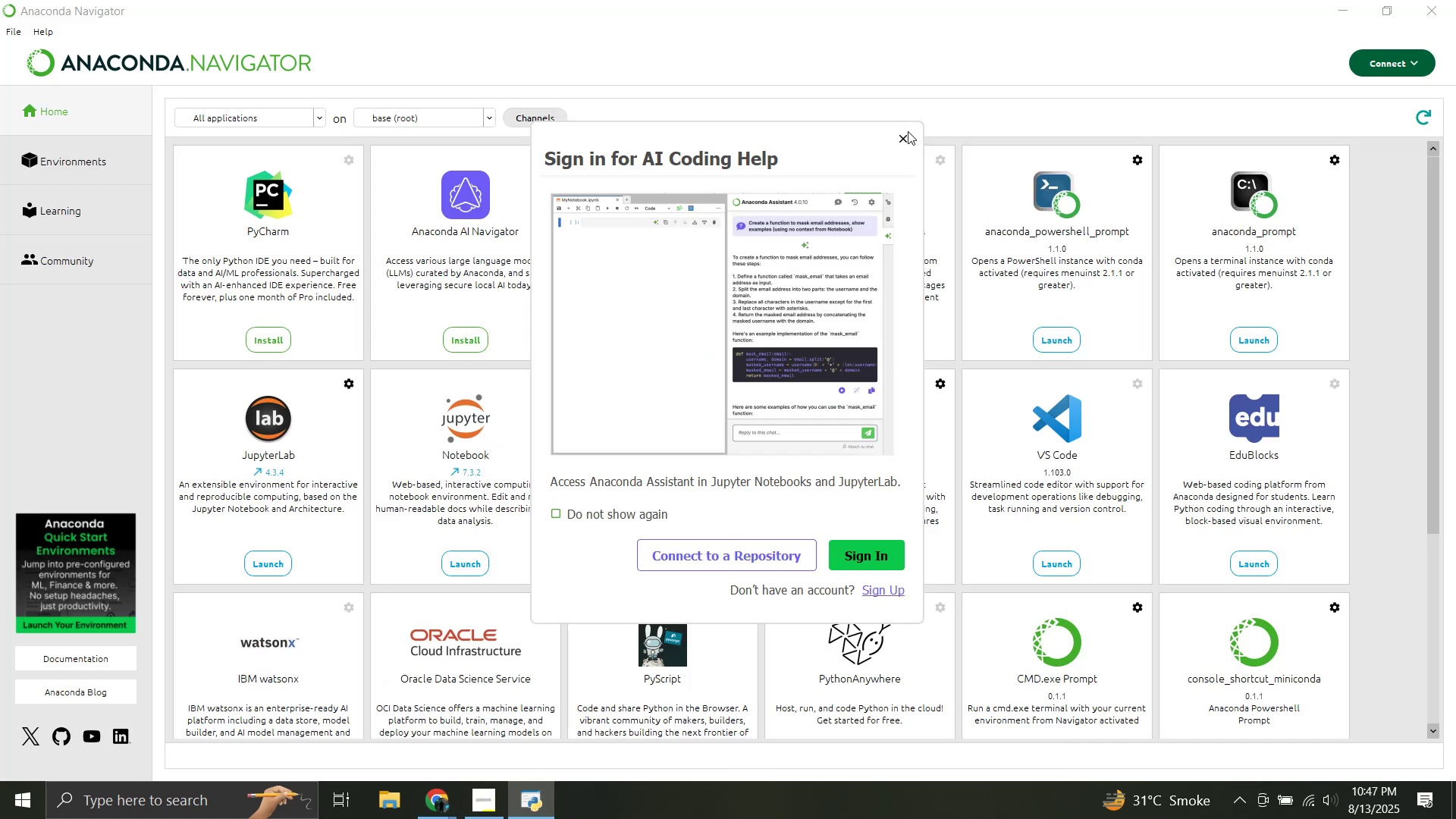 
left_click([900, 138])
 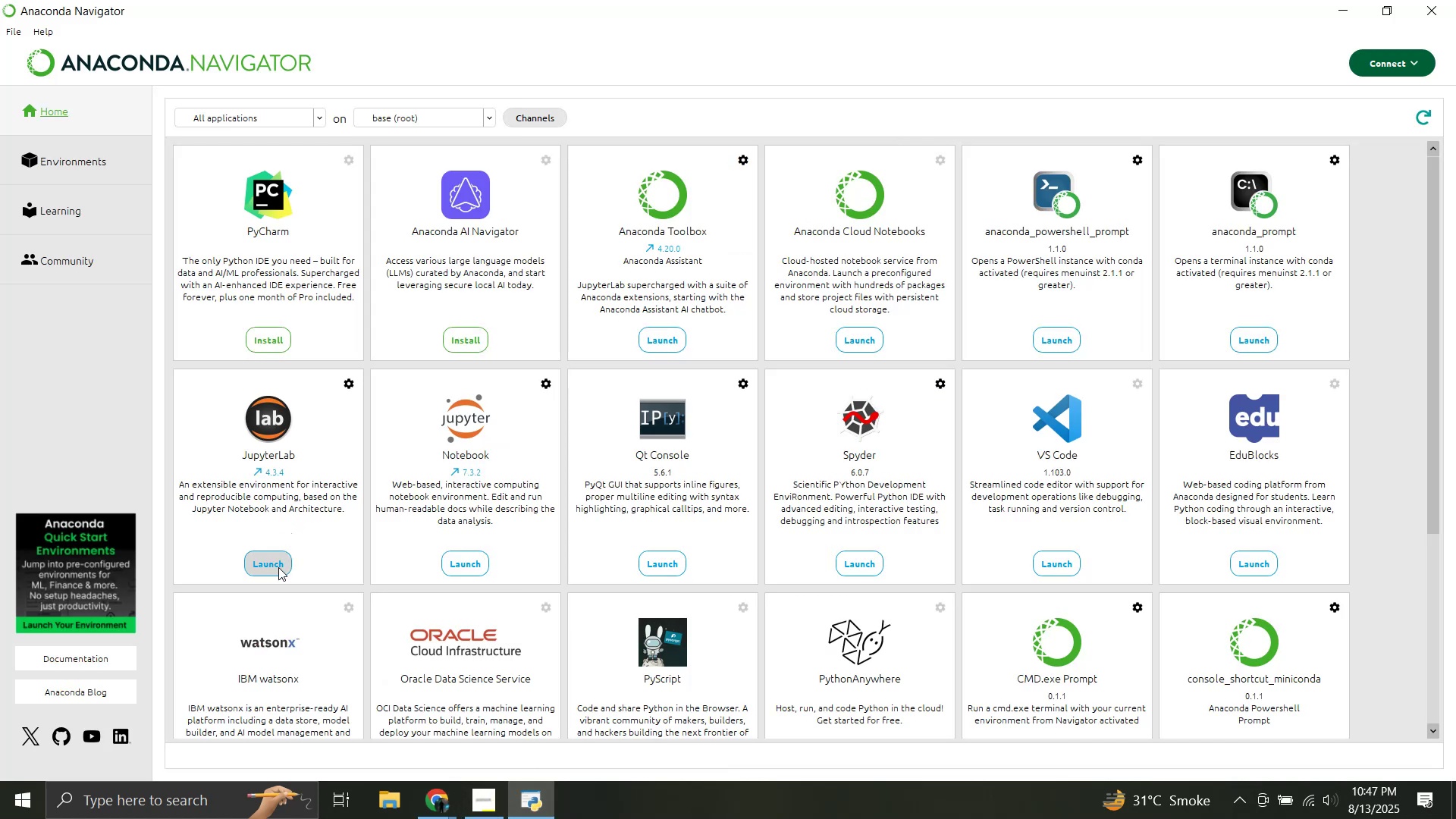 
left_click([274, 569])
 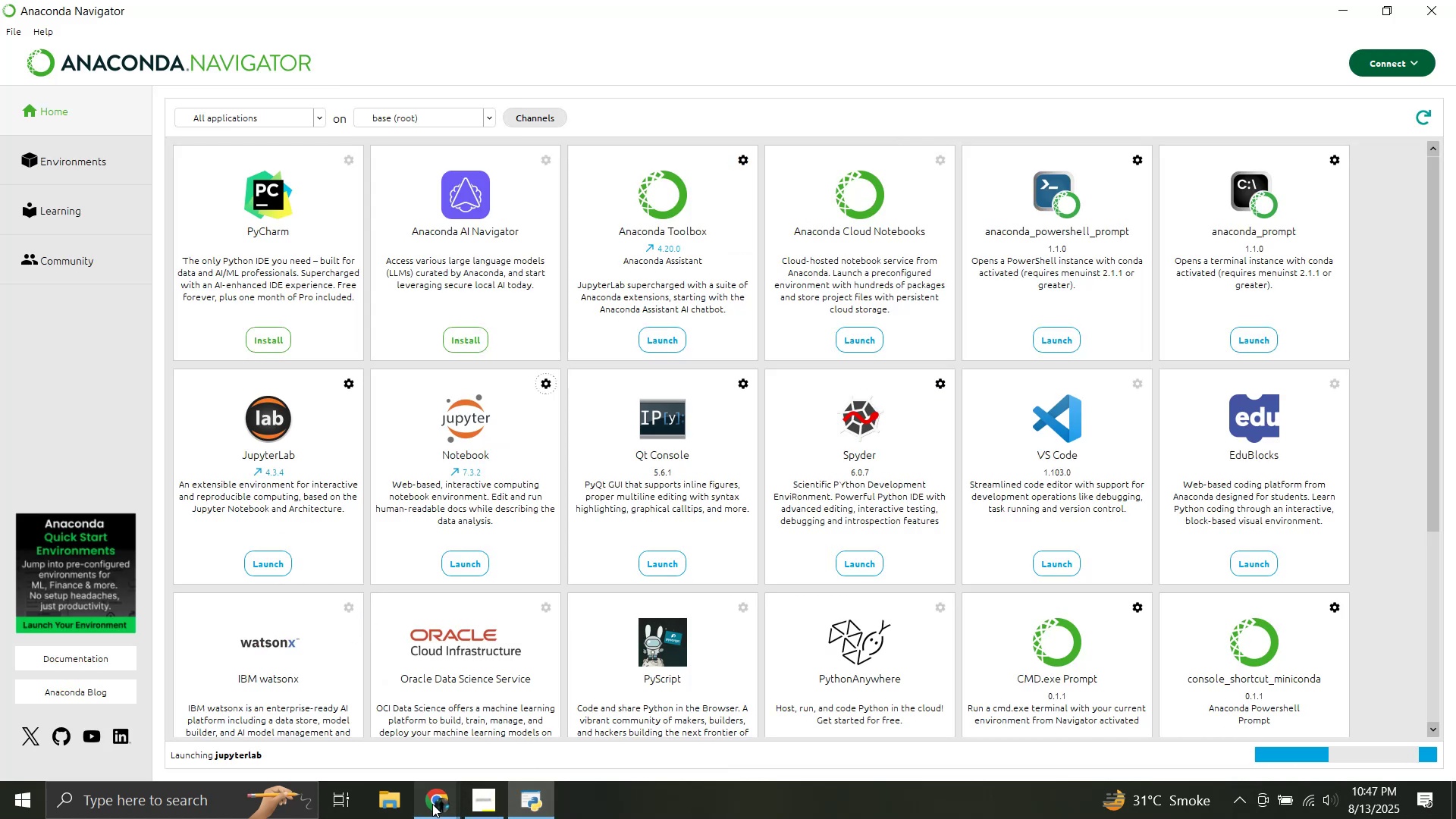 
left_click([325, 711])
 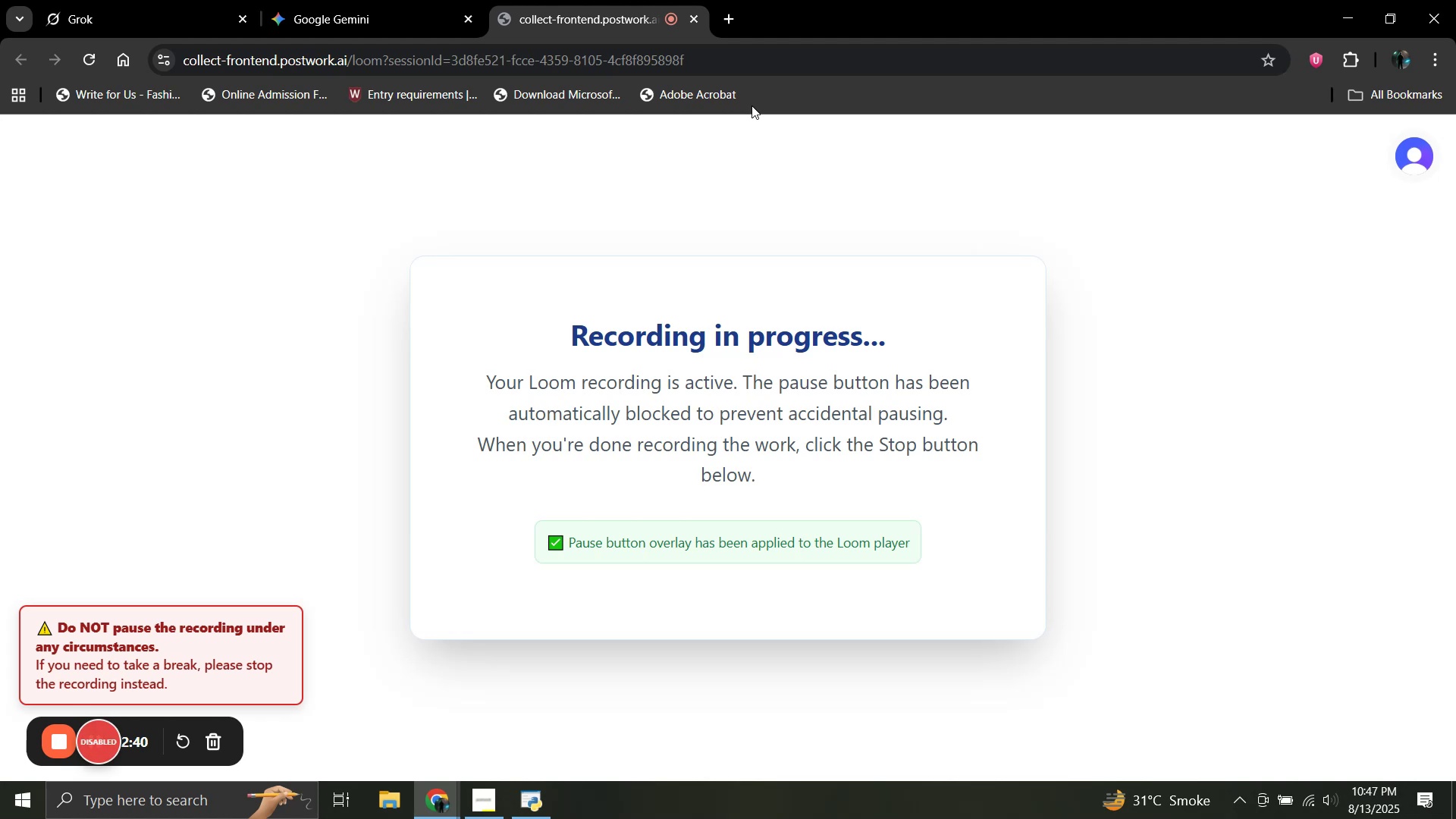 
left_click([752, 105])
 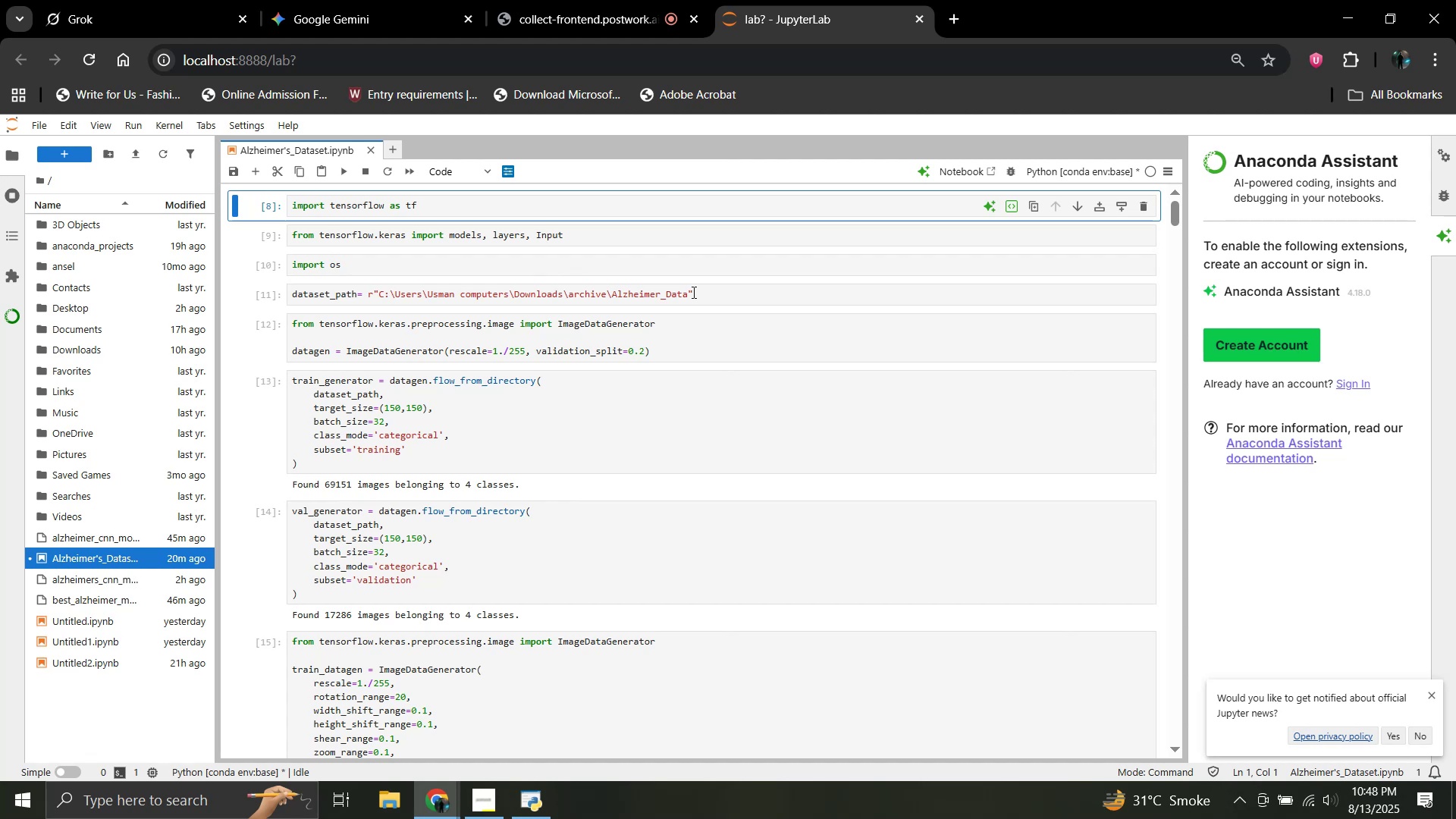 
wait(83.17)
 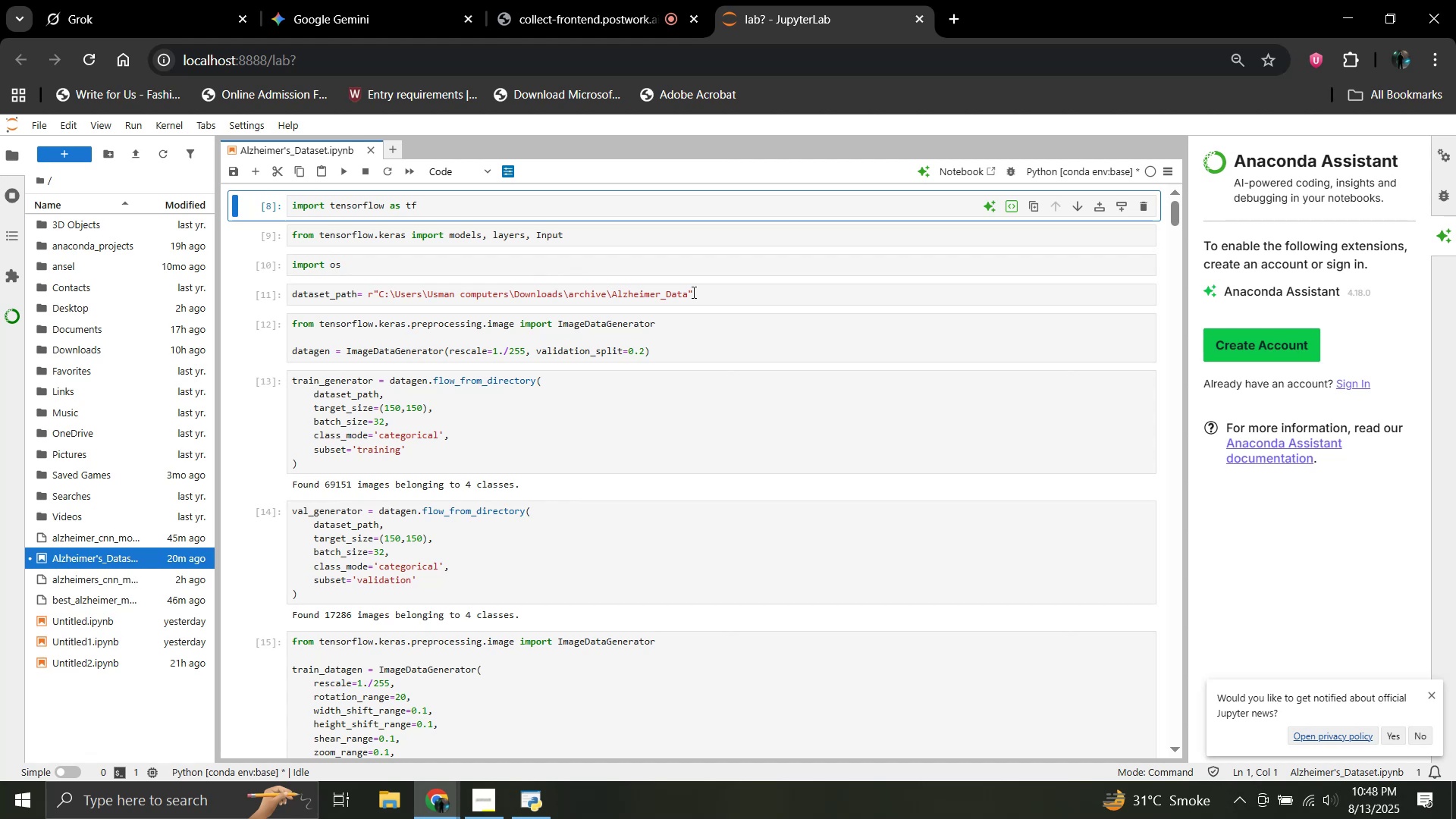 
scroll: coordinate [566, 512], scroll_direction: down, amount: 14.0
 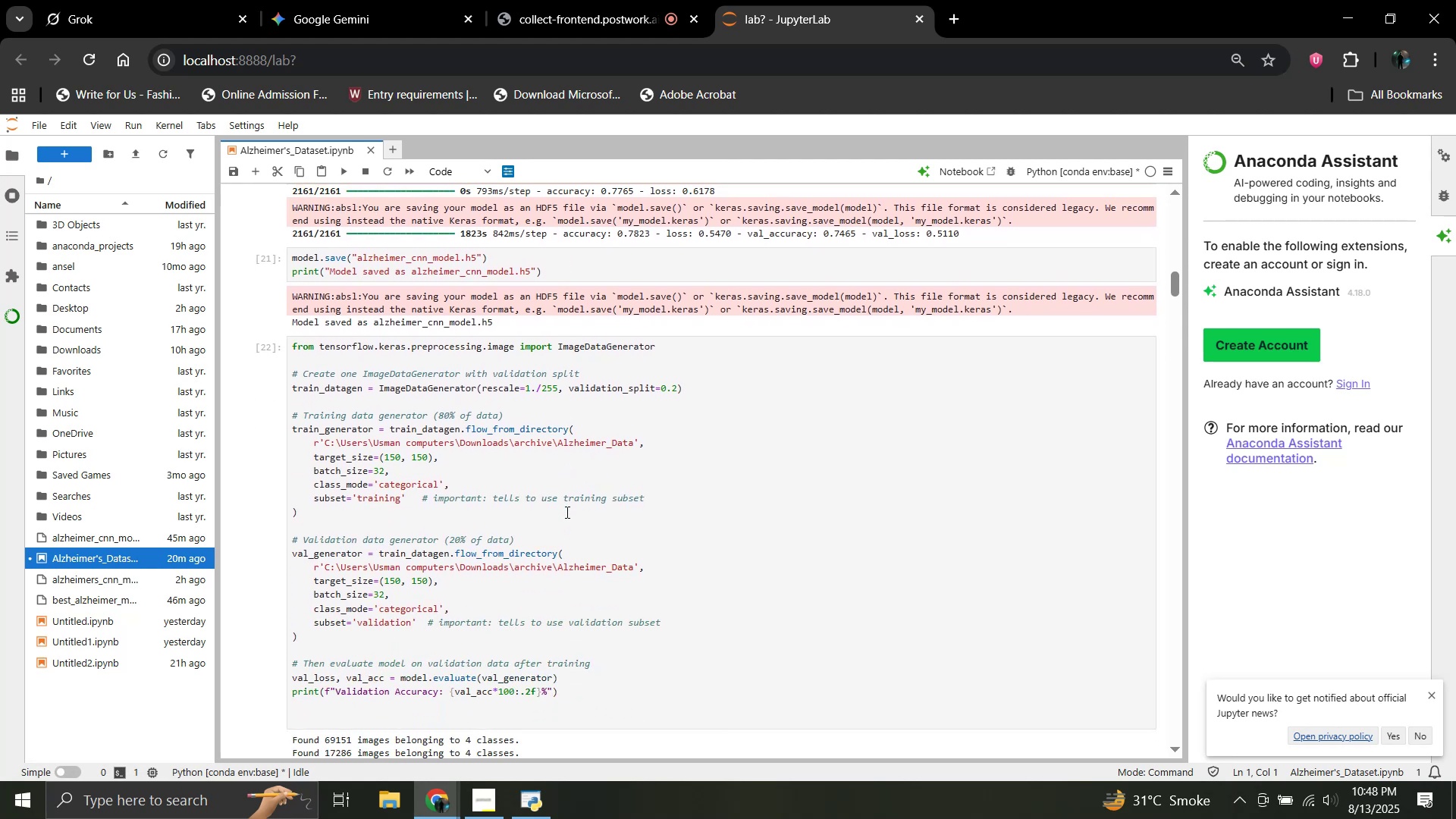 
scroll: coordinate [566, 512], scroll_direction: up, amount: 14.0
 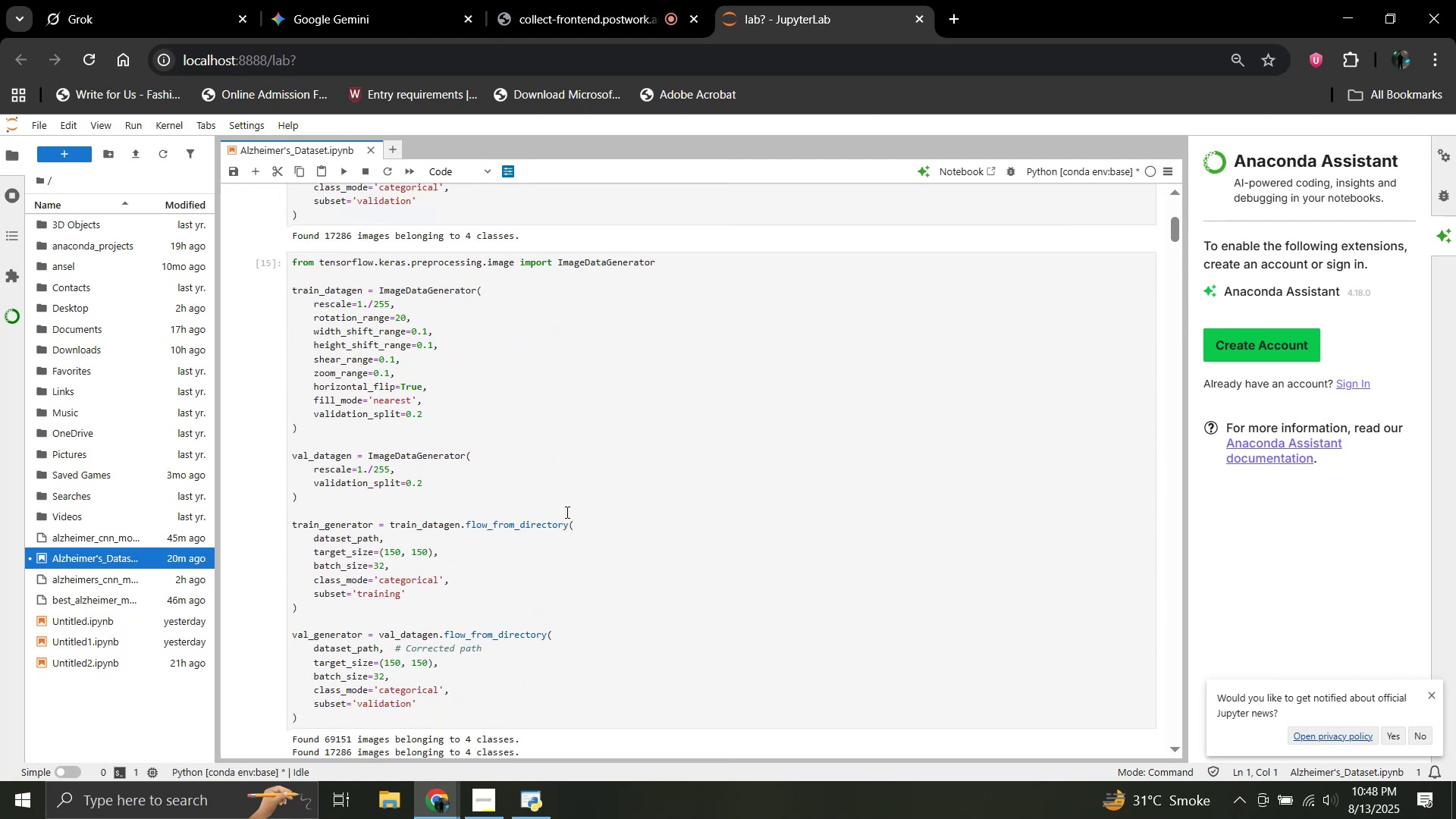 
scroll: coordinate [566, 512], scroll_direction: down, amount: 8.0
 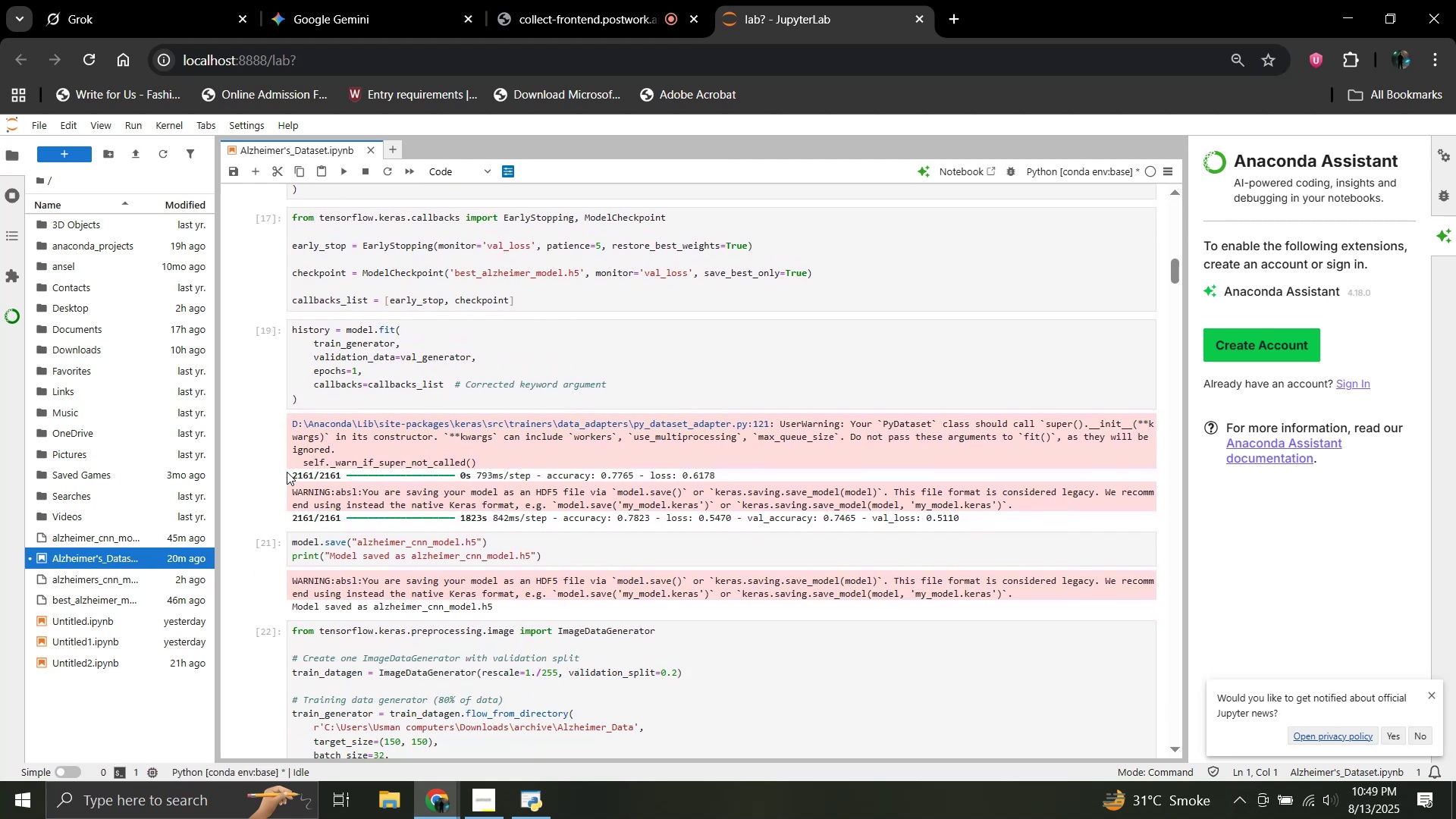 
left_click_drag(start_coordinate=[293, 473], to_coordinate=[714, 475])
 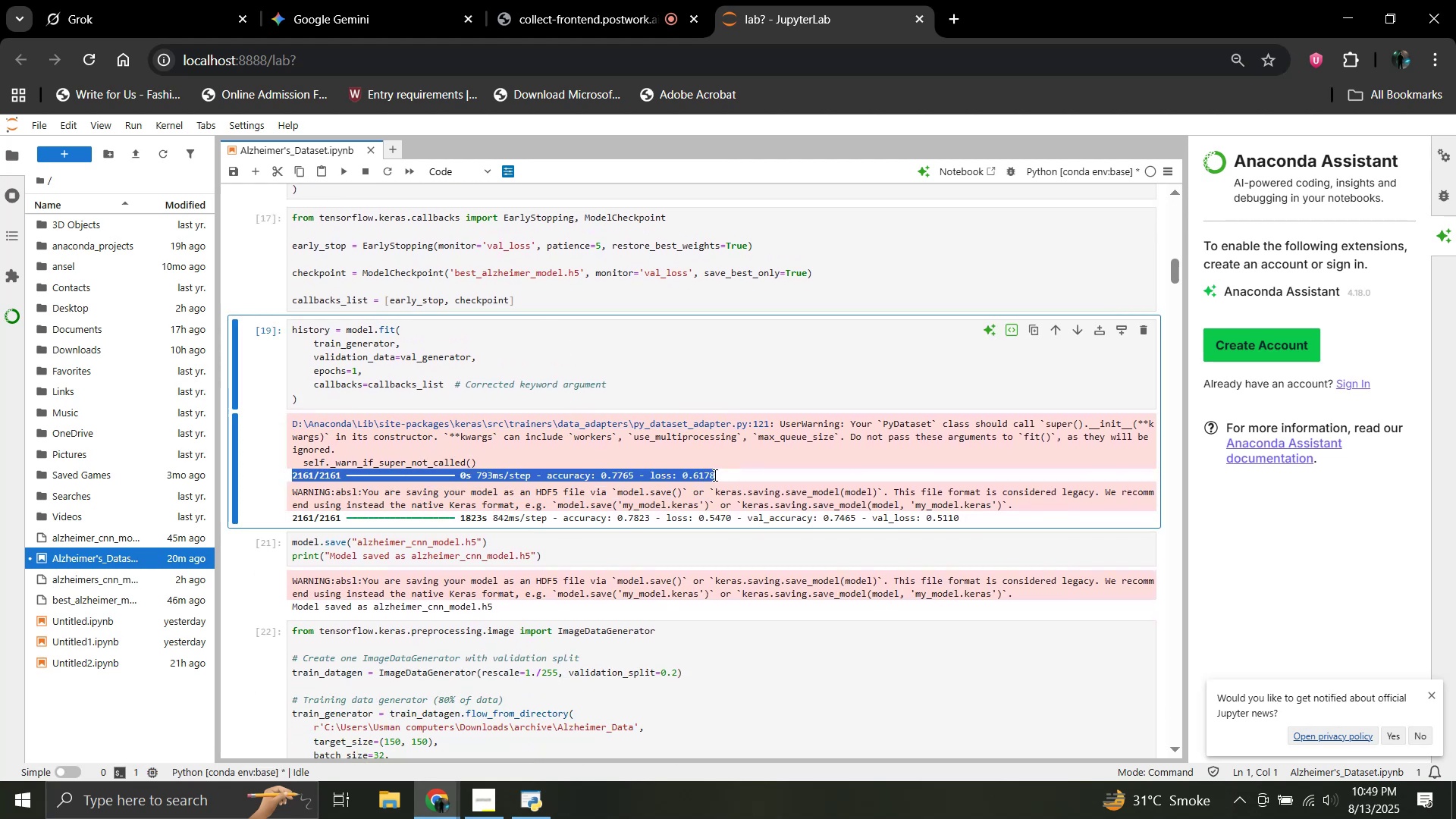 
key(Control+C)
 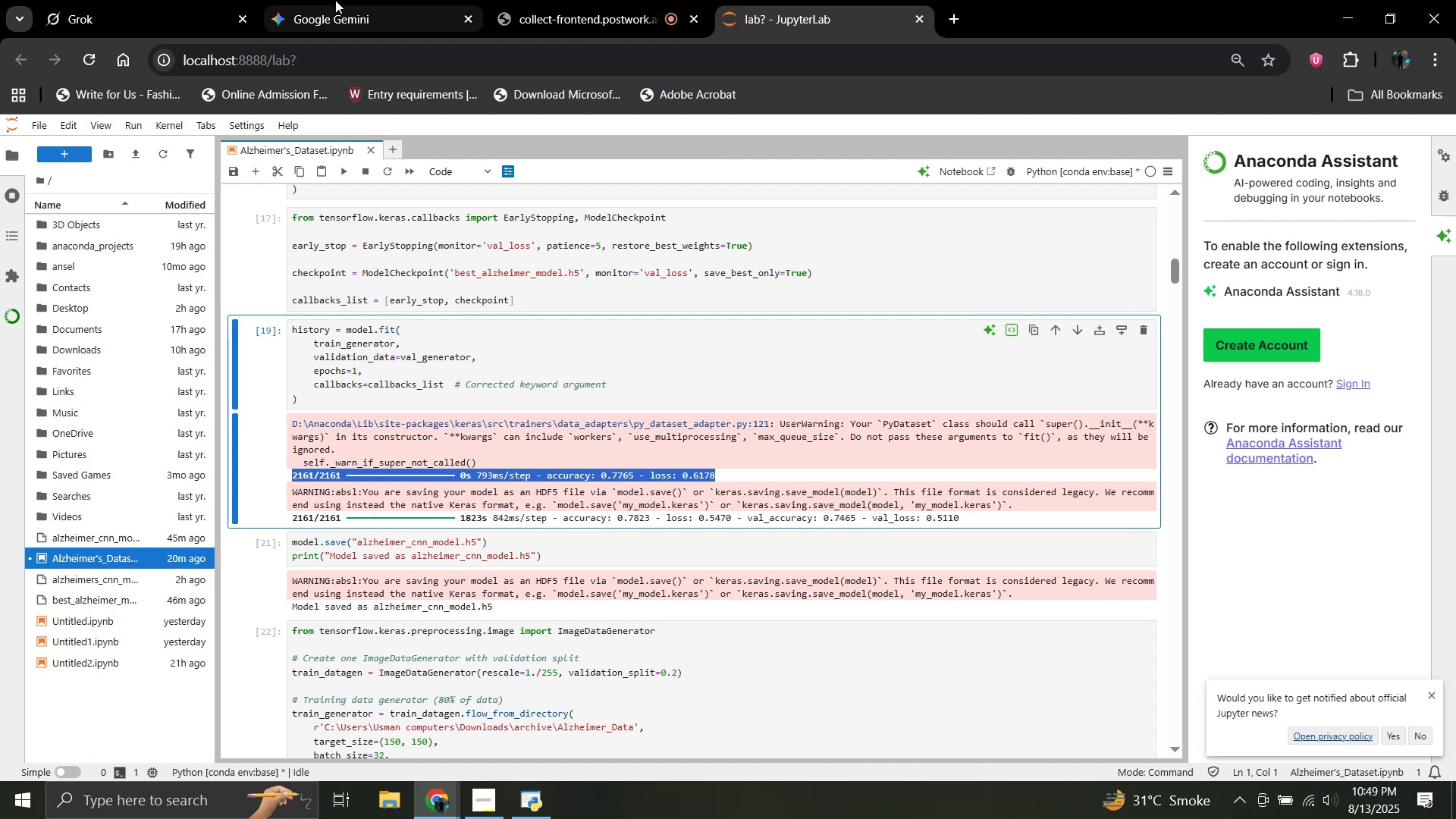 
left_click([97, 0])
 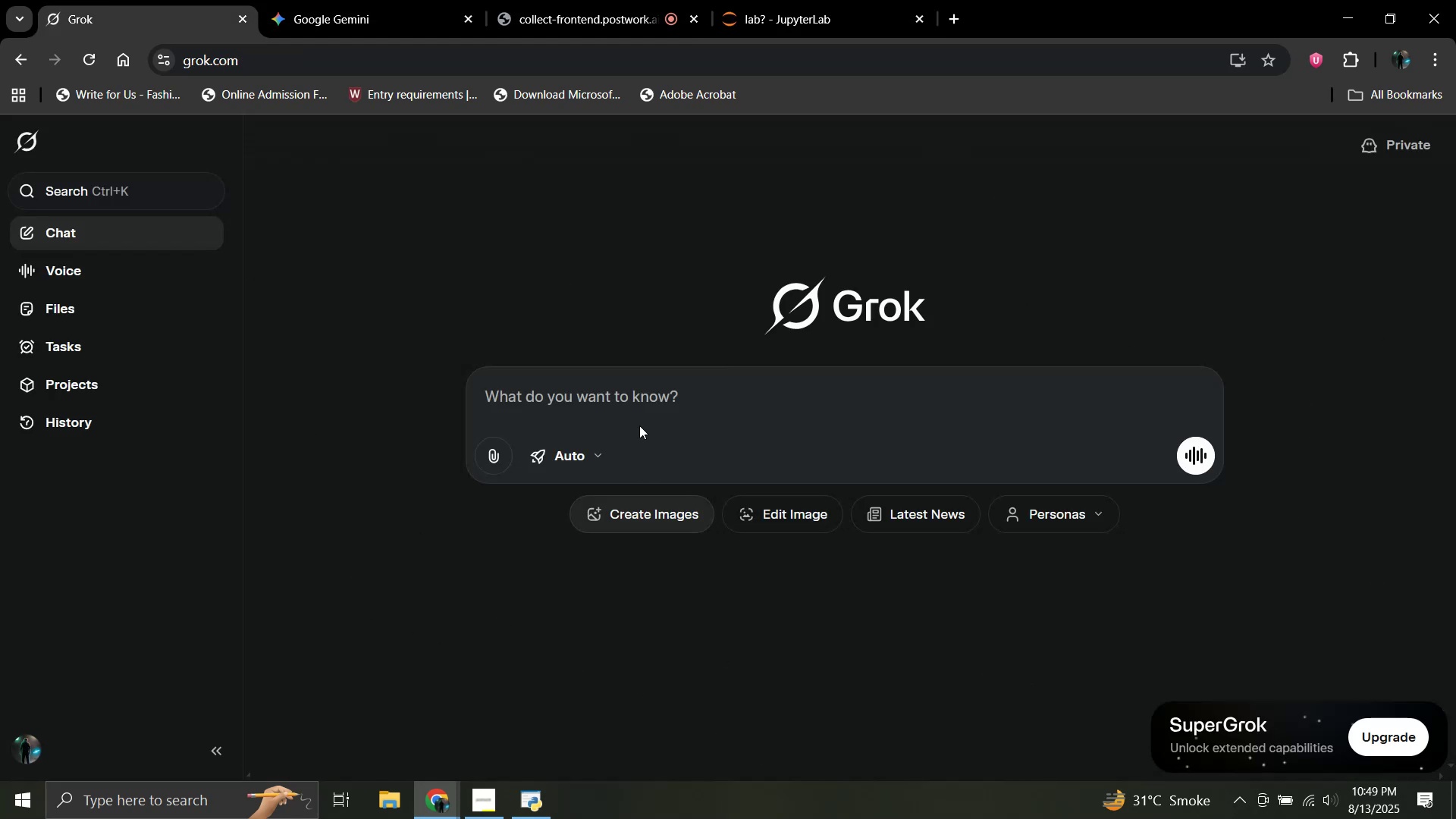 
left_click([628, 398])
 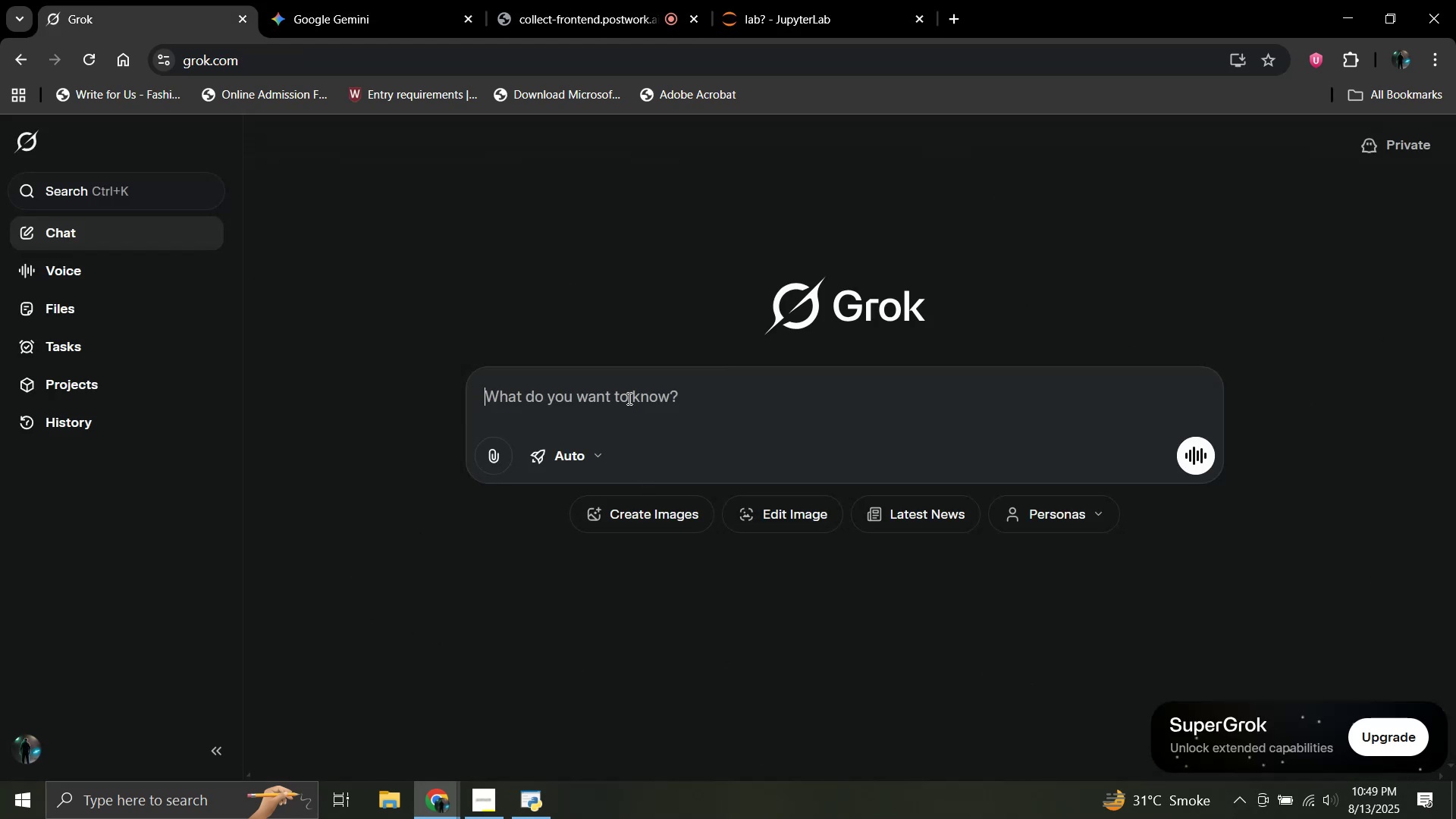 
key(Control+V)
 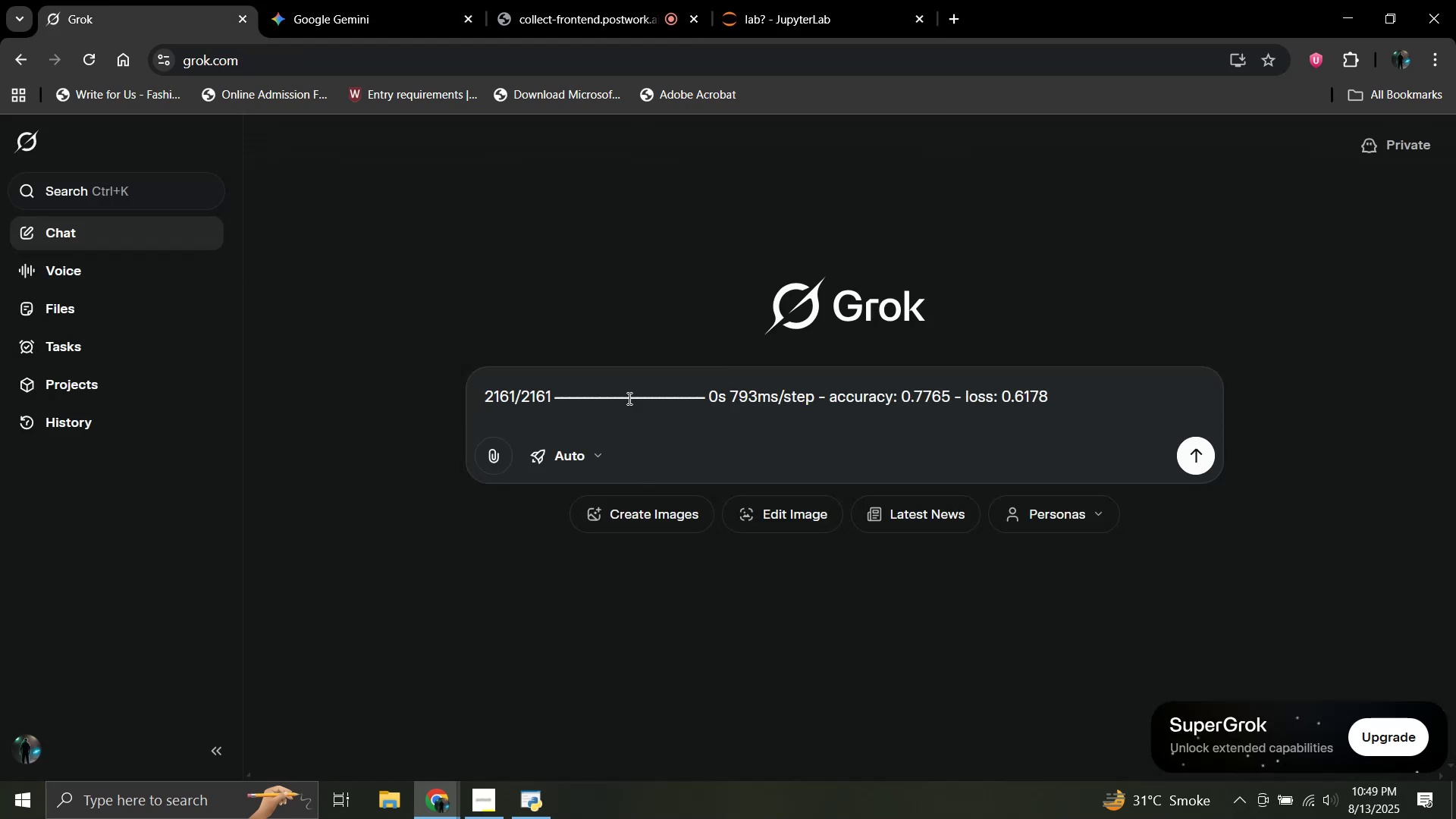 
key(Enter)
 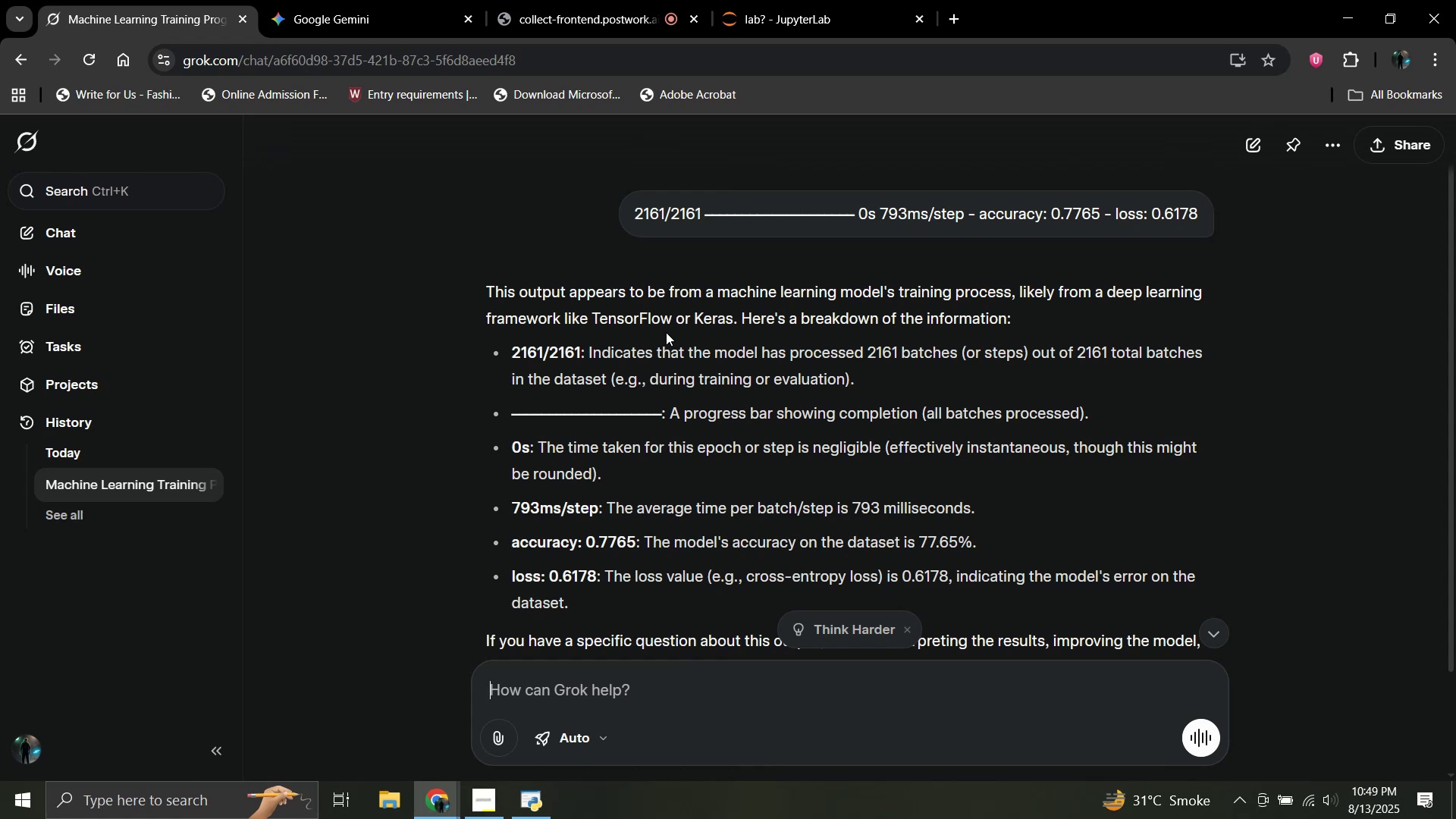 
wait(45.67)
 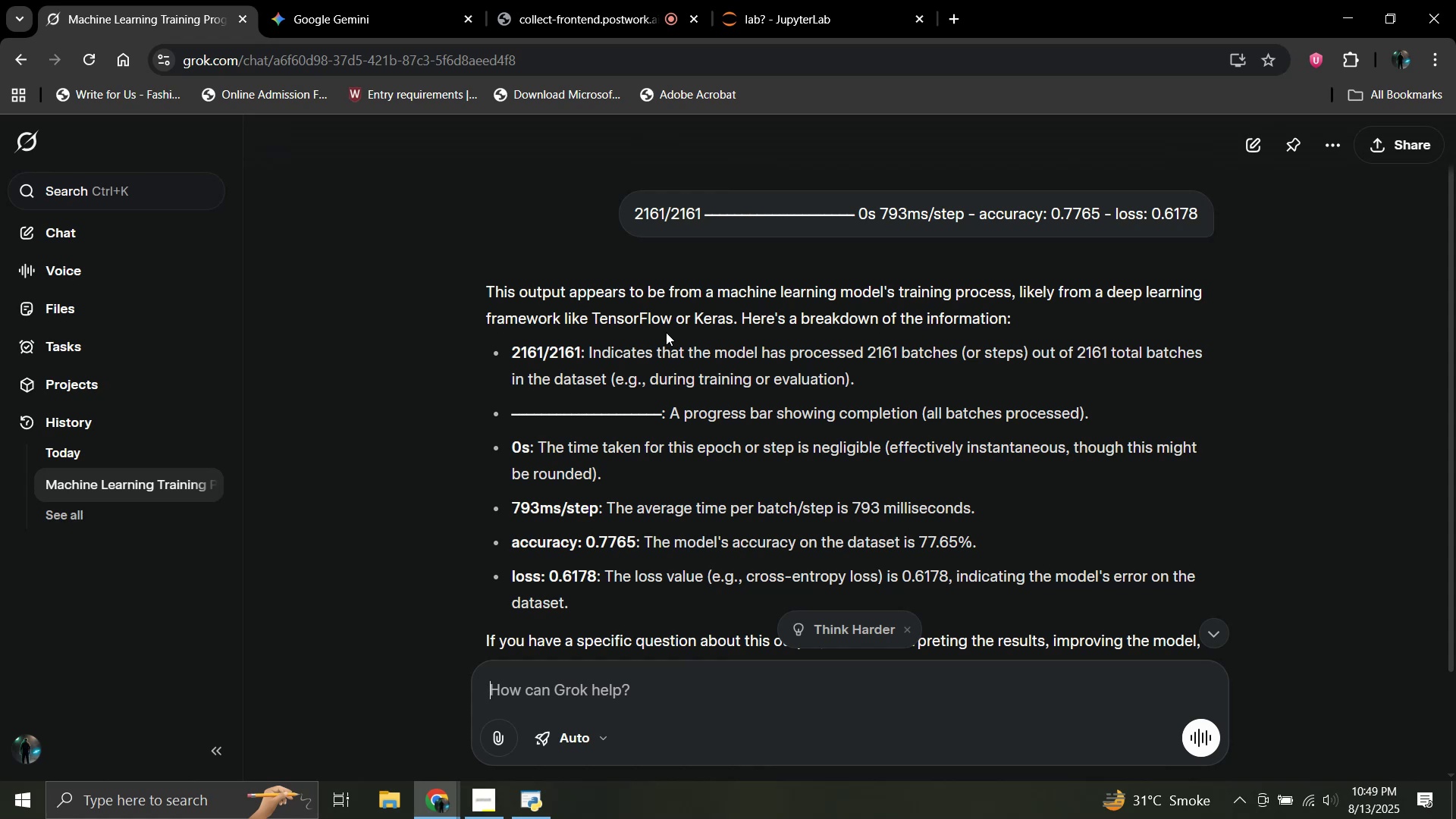 
scroll: coordinate [695, 400], scroll_direction: down, amount: 2.0
 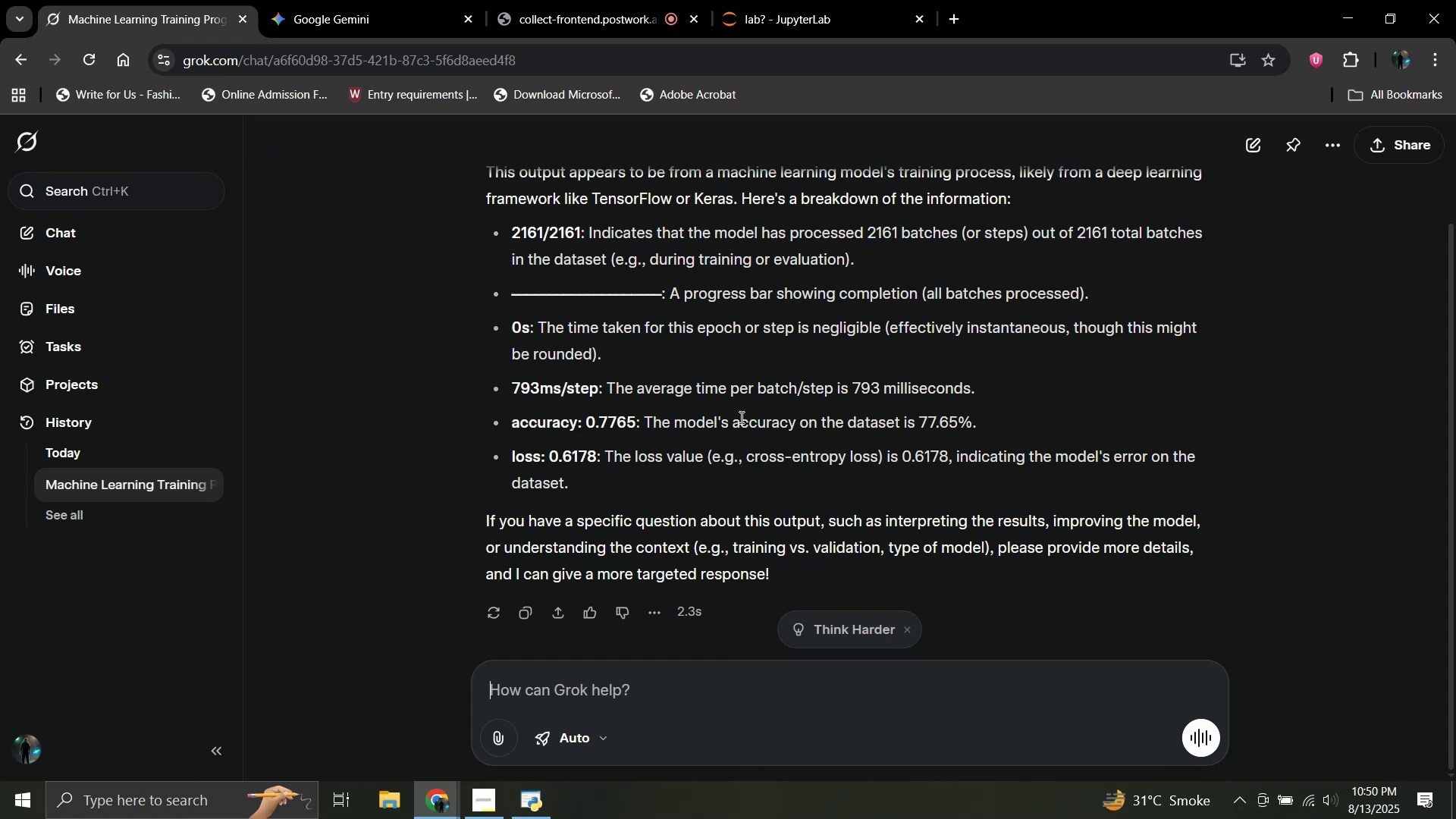 
wait(35.18)
 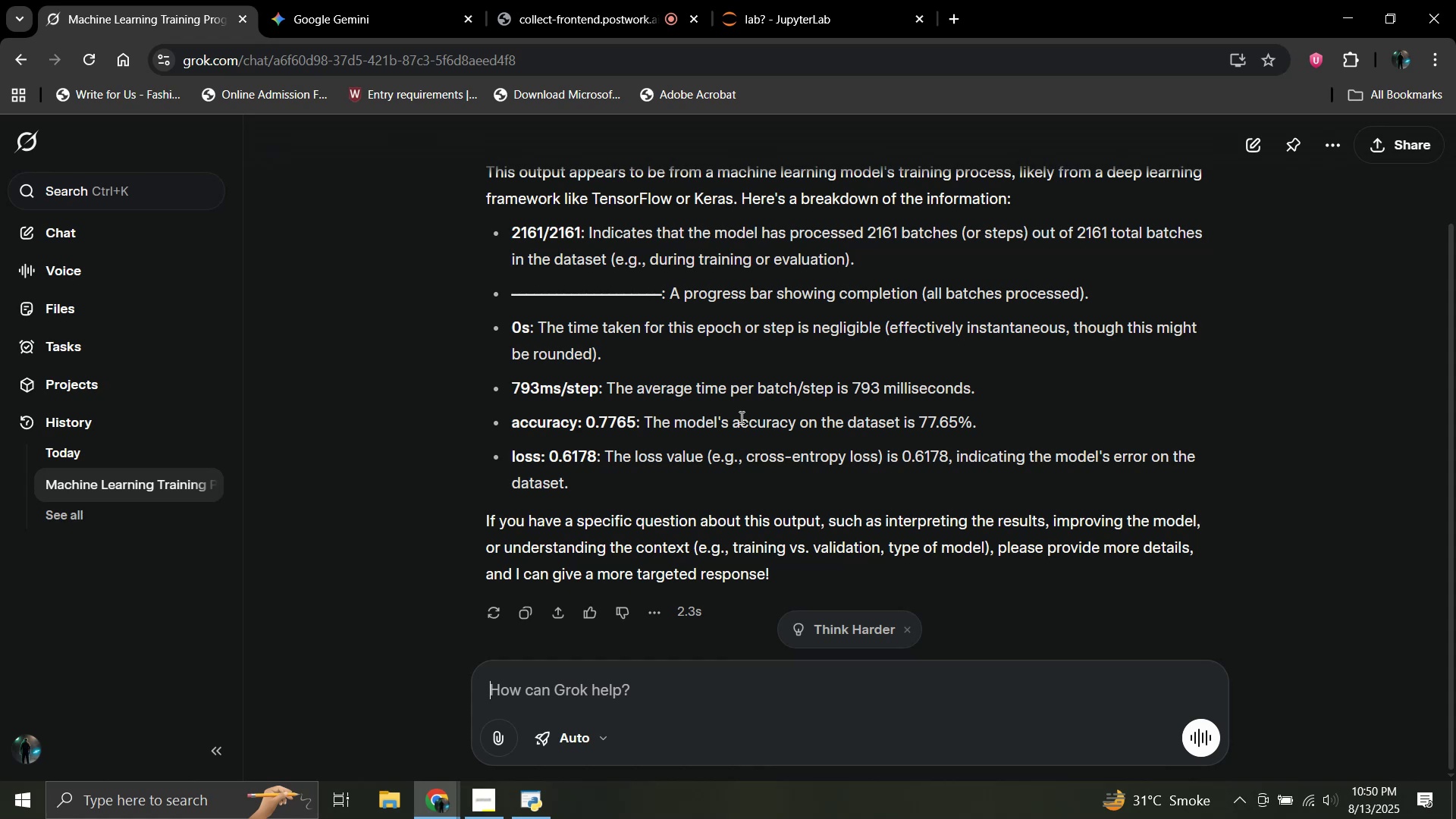 
left_click([442, 0])
 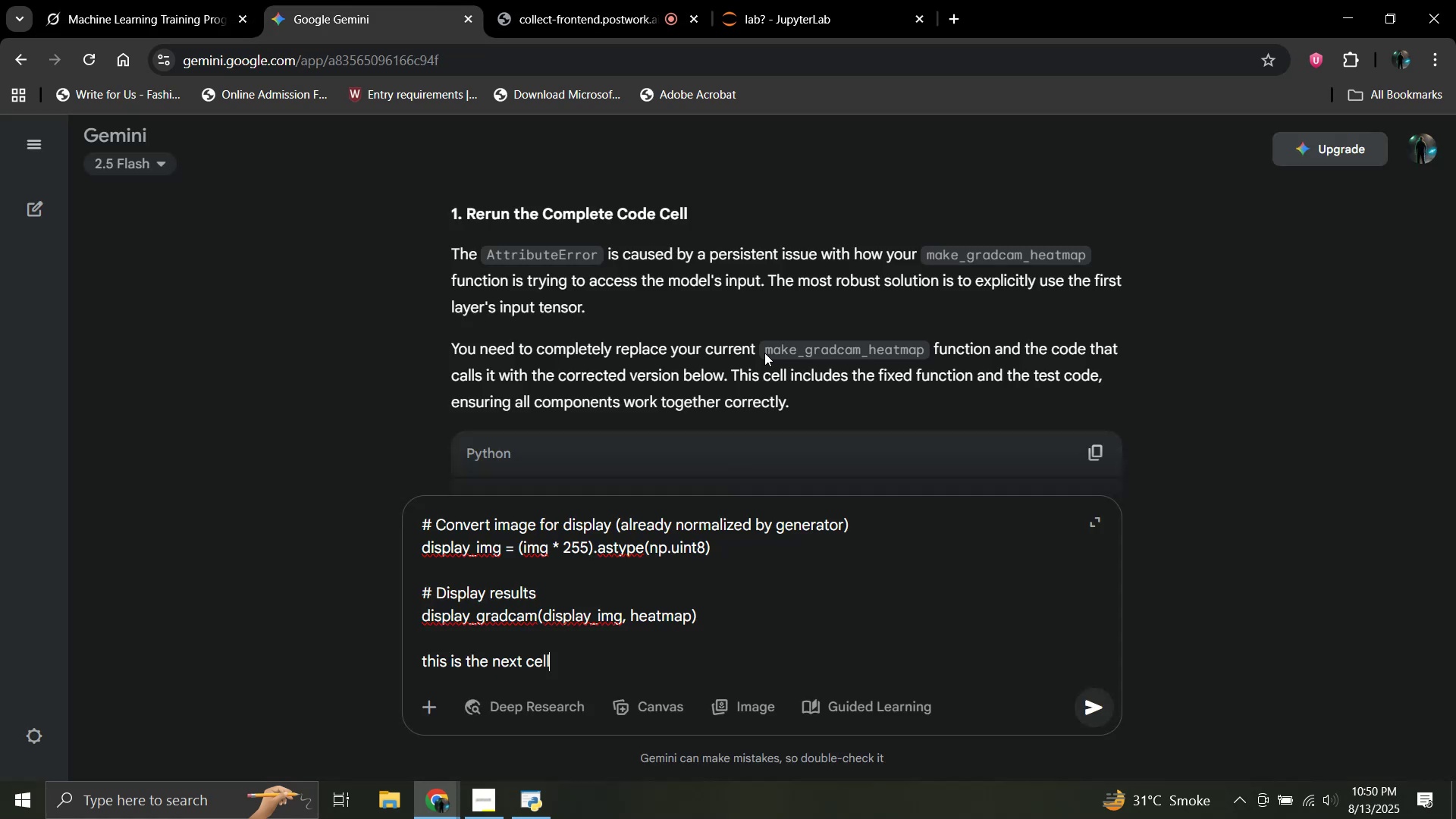 
scroll: coordinate [676, 580], scroll_direction: down, amount: 54.0
 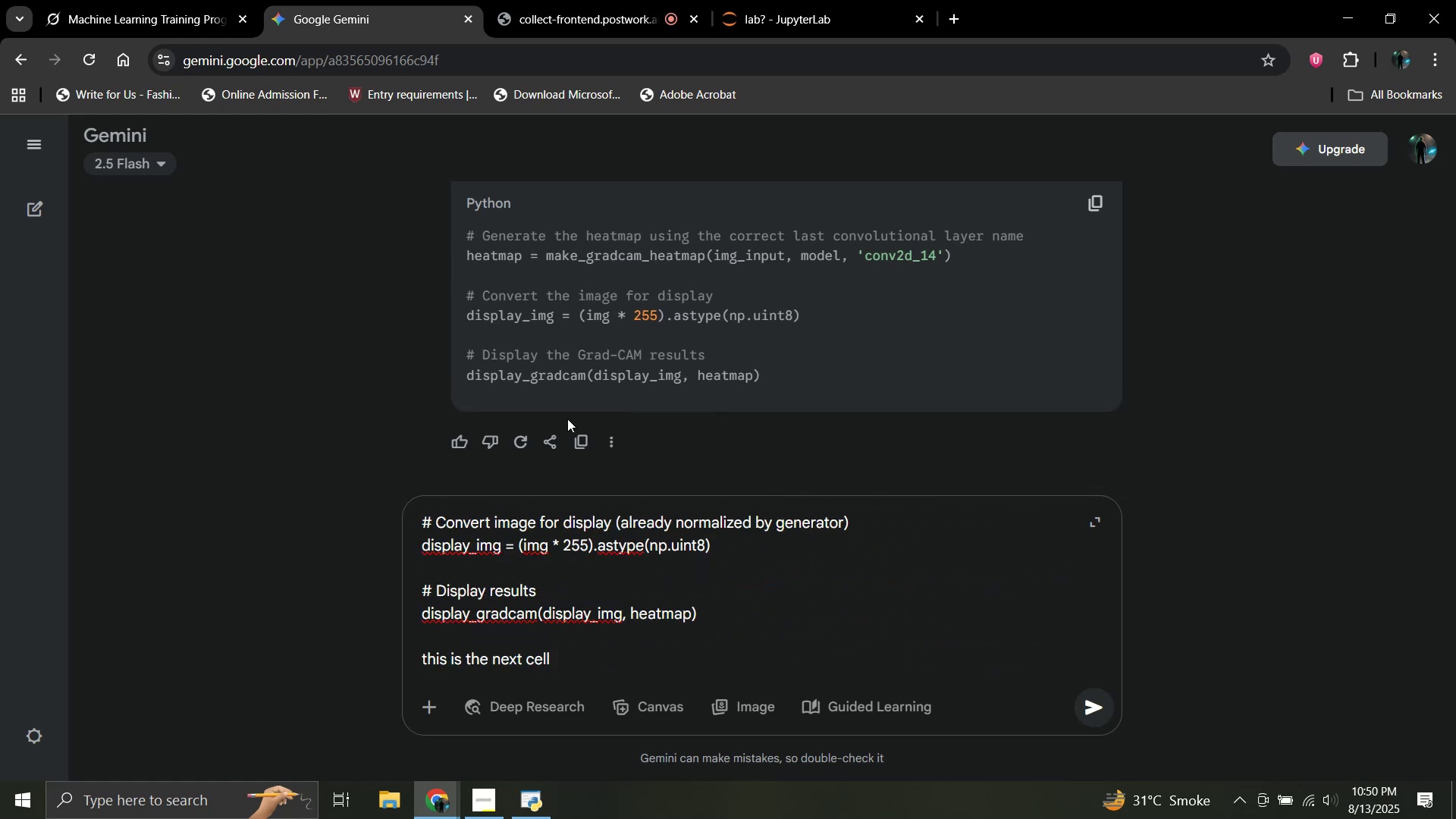 
scroll: coordinate [721, 438], scroll_direction: up, amount: 19.0
 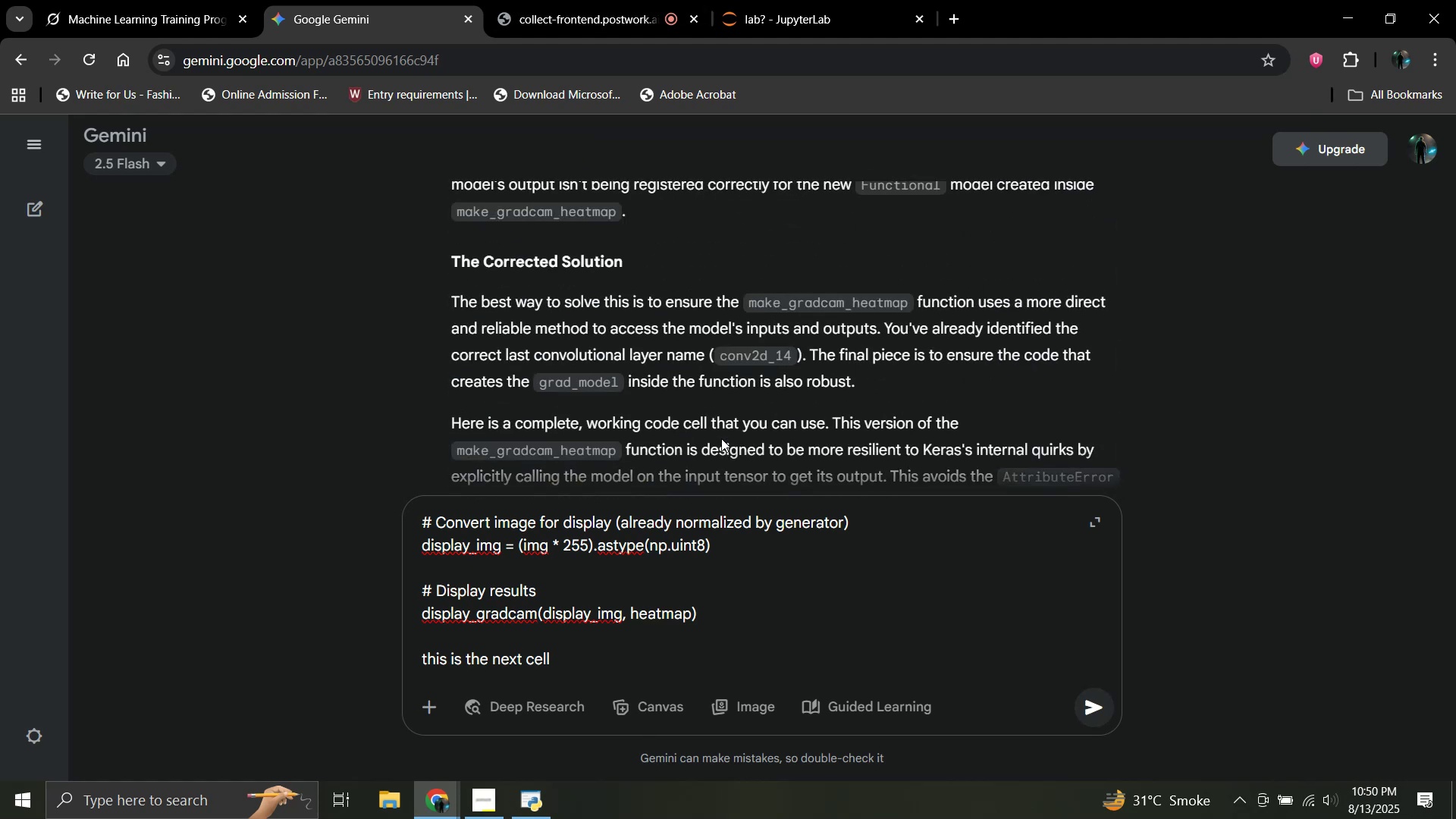 
scroll: coordinate [721, 438], scroll_direction: down, amount: 1.0
 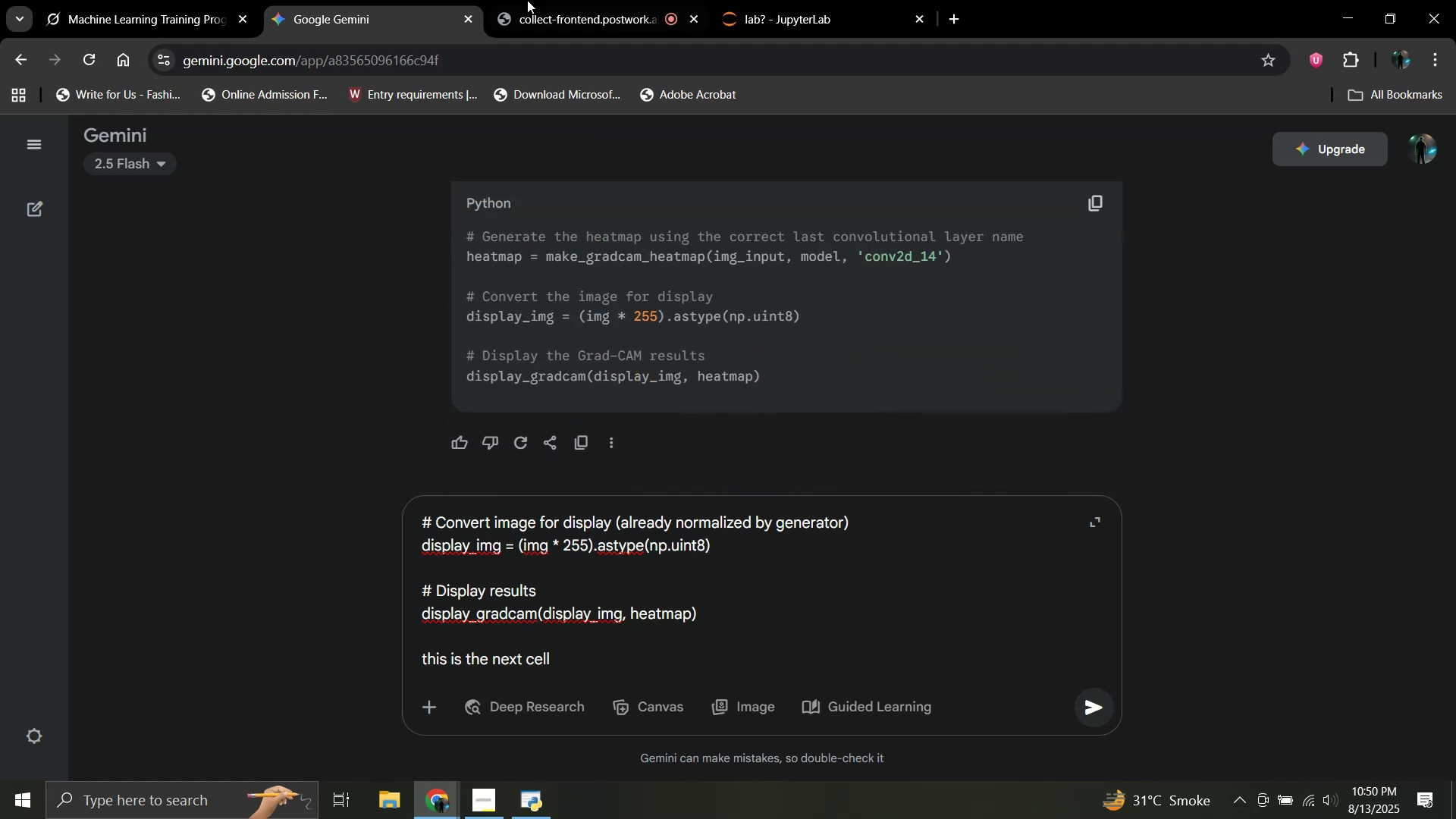 
left_click([563, 0])
 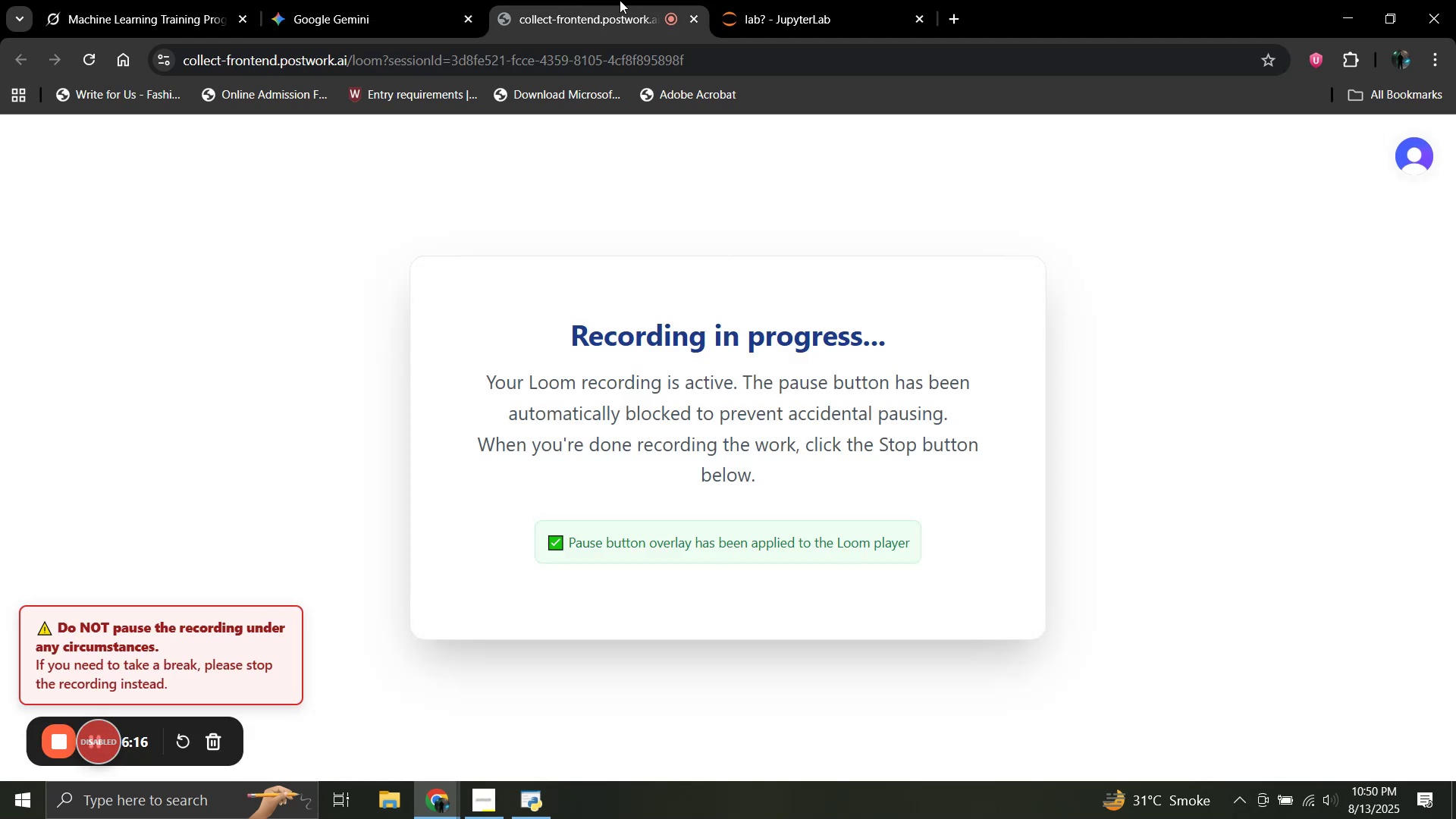 
left_click_drag(start_coordinate=[606, 0], to_coordinate=[162, 0])
 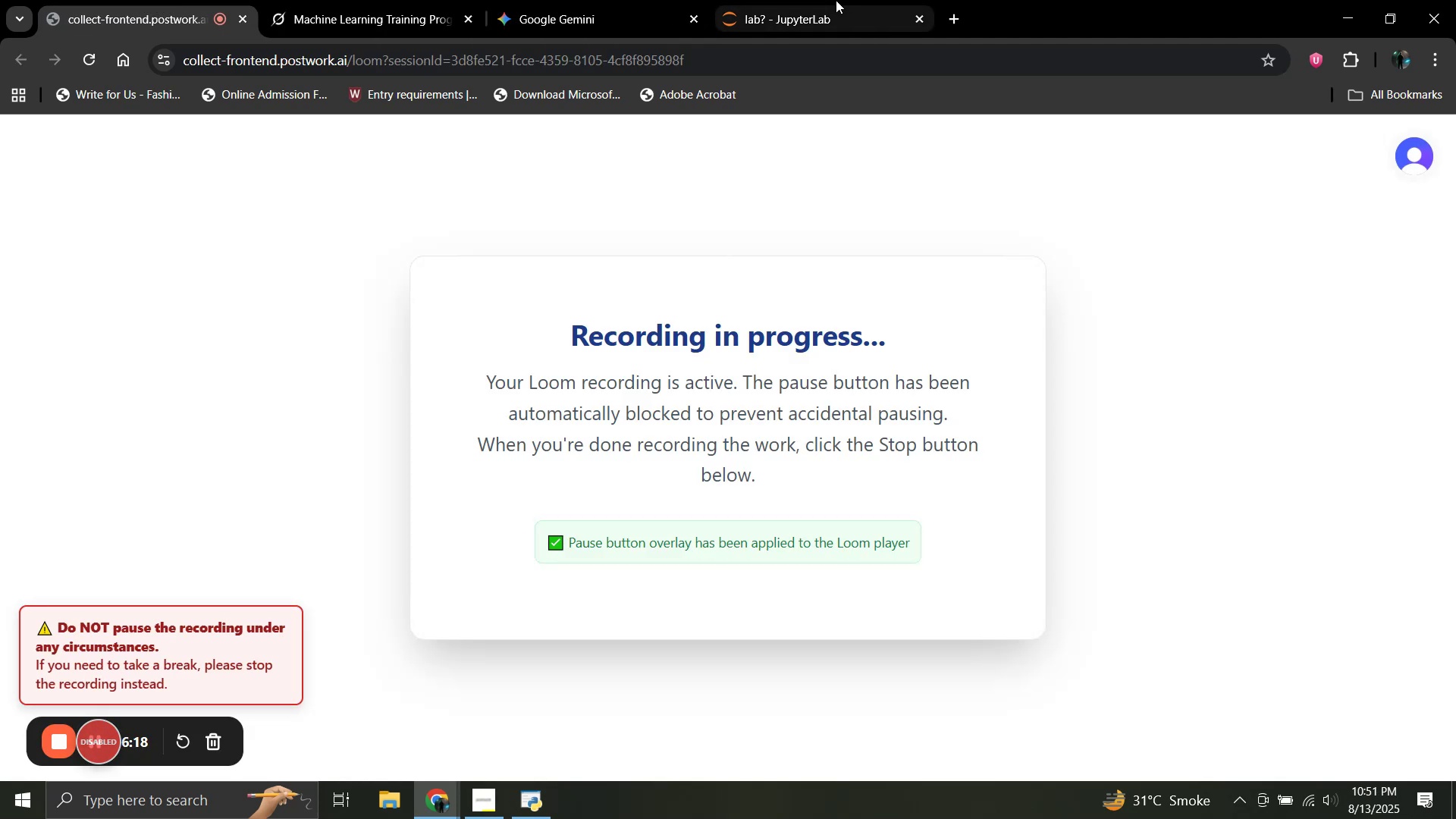 
left_click([831, 0])
 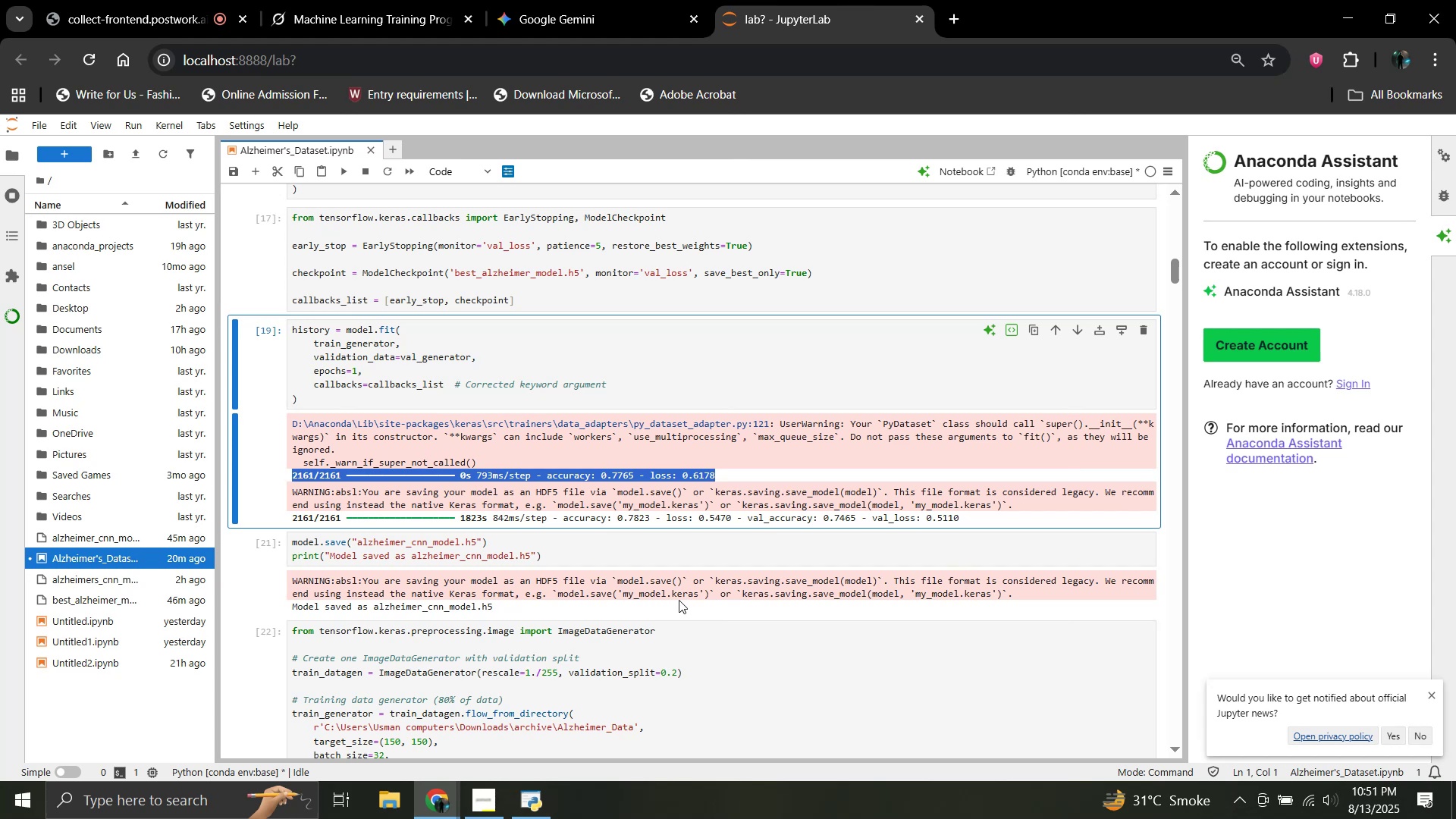 
scroll: coordinate [679, 600], scroll_direction: down, amount: 4.0
 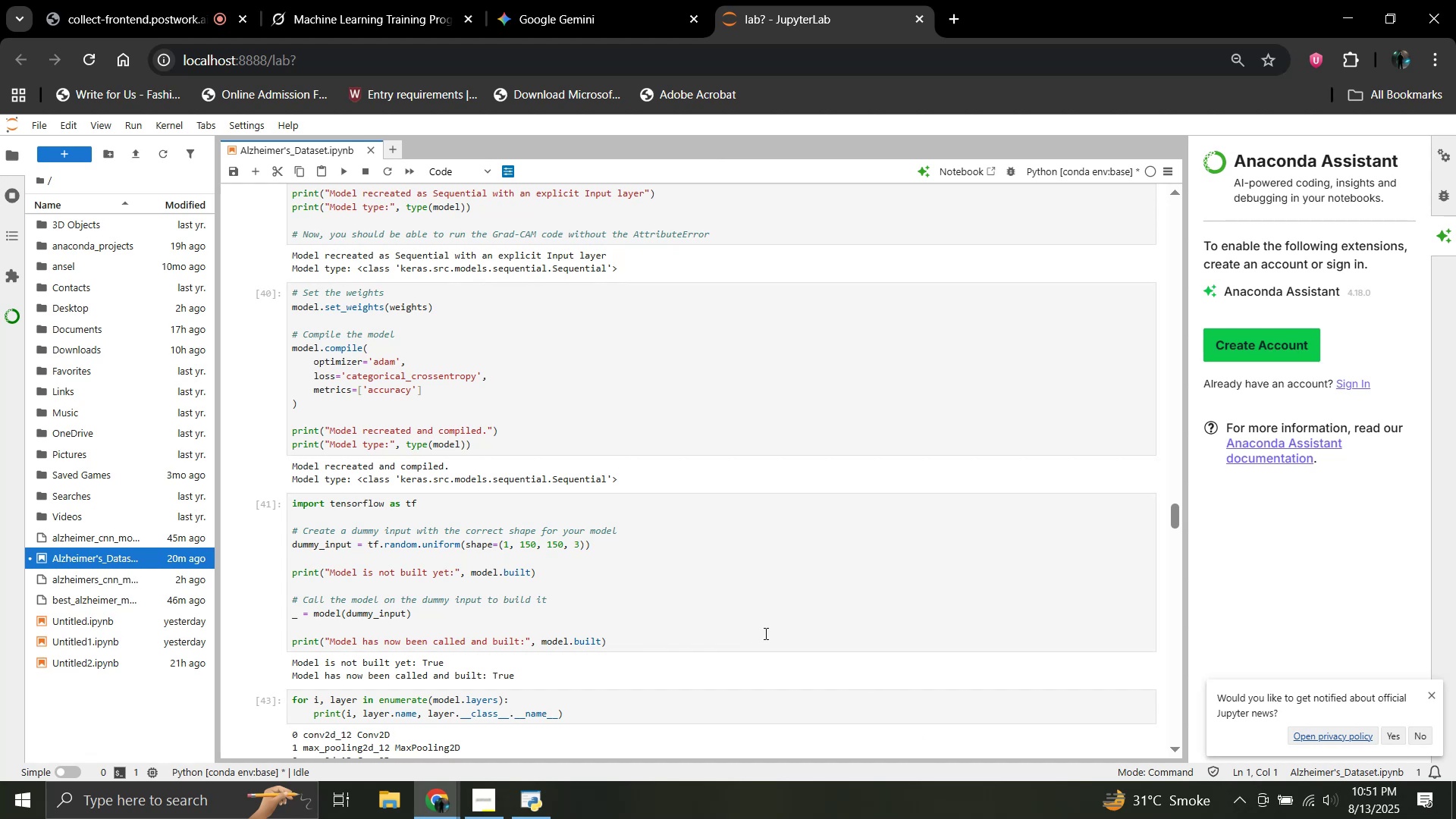 
wait(49.41)
 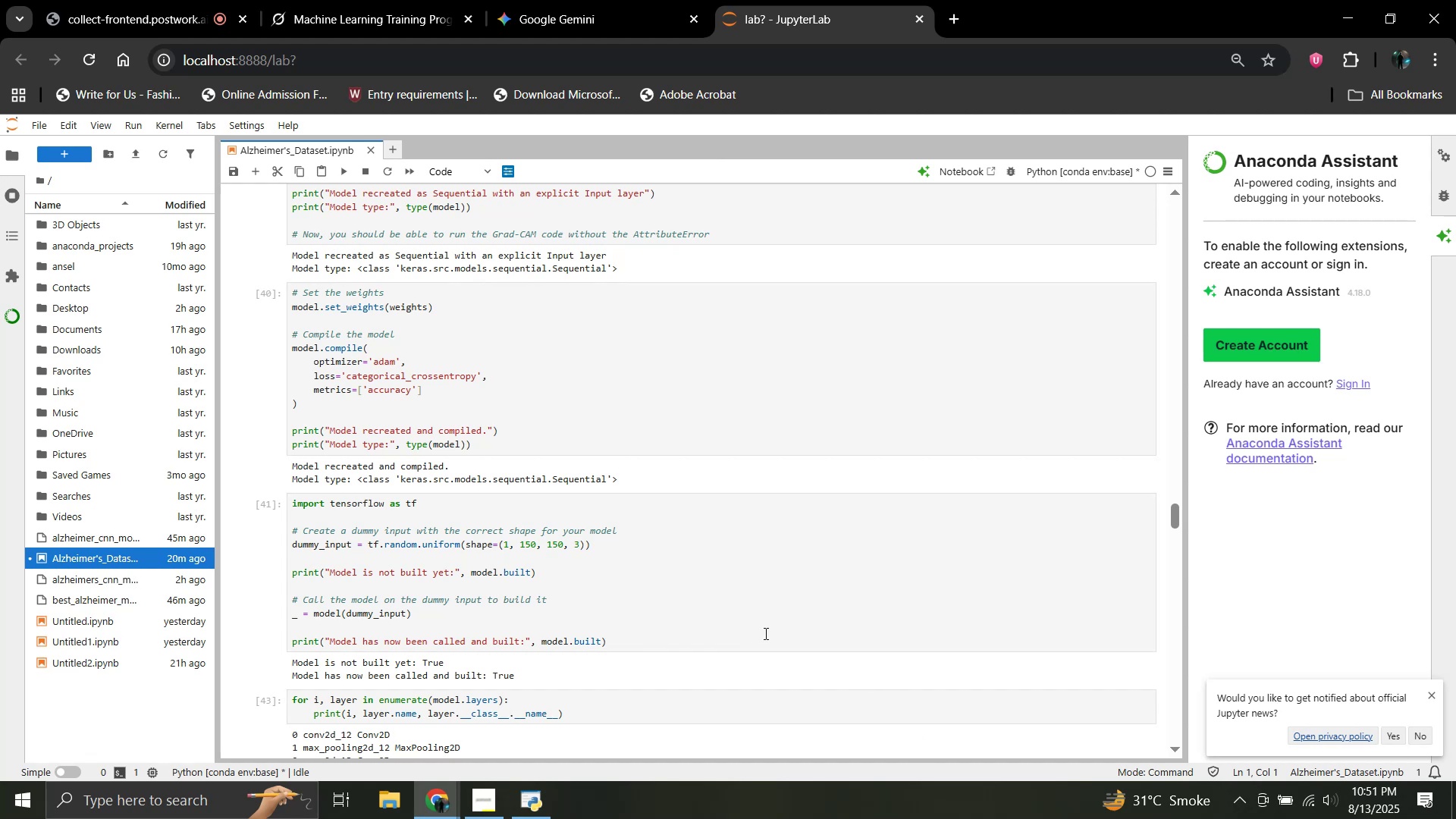 
scroll: coordinate [781, 466], scroll_direction: down, amount: 5.0
 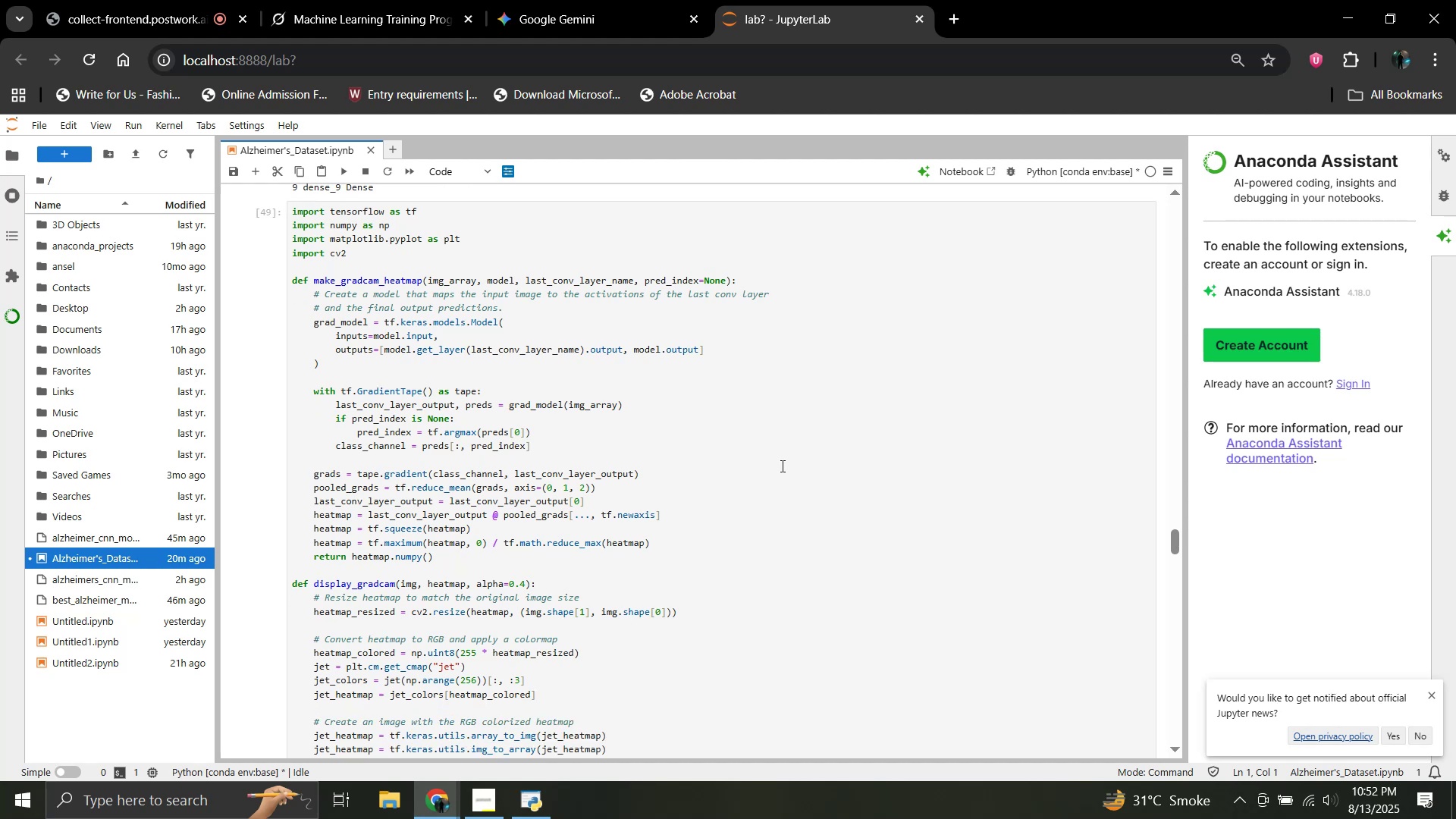 
scroll: coordinate [608, 461], scroll_direction: up, amount: 2.0
 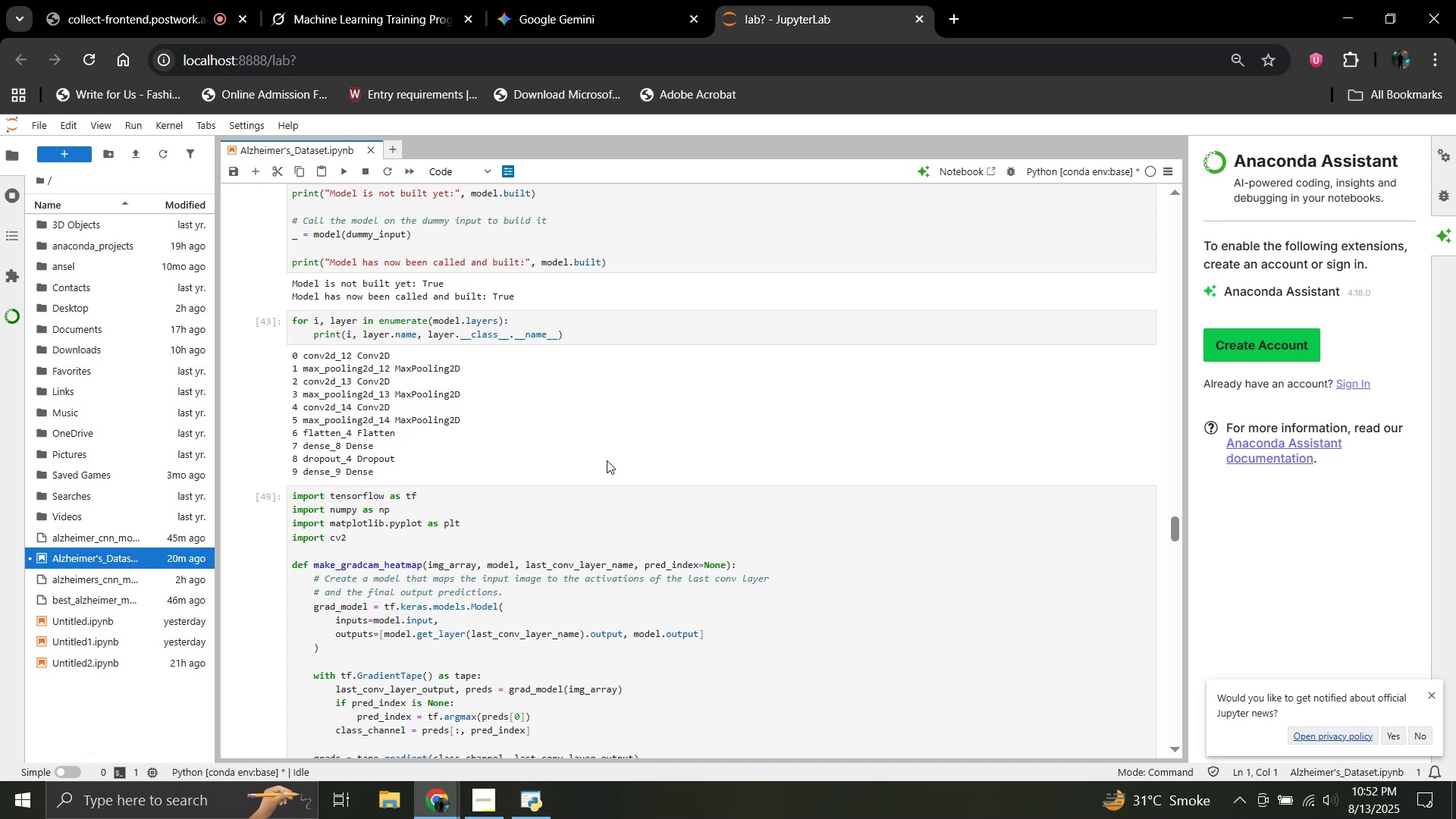 
wait(53.54)
 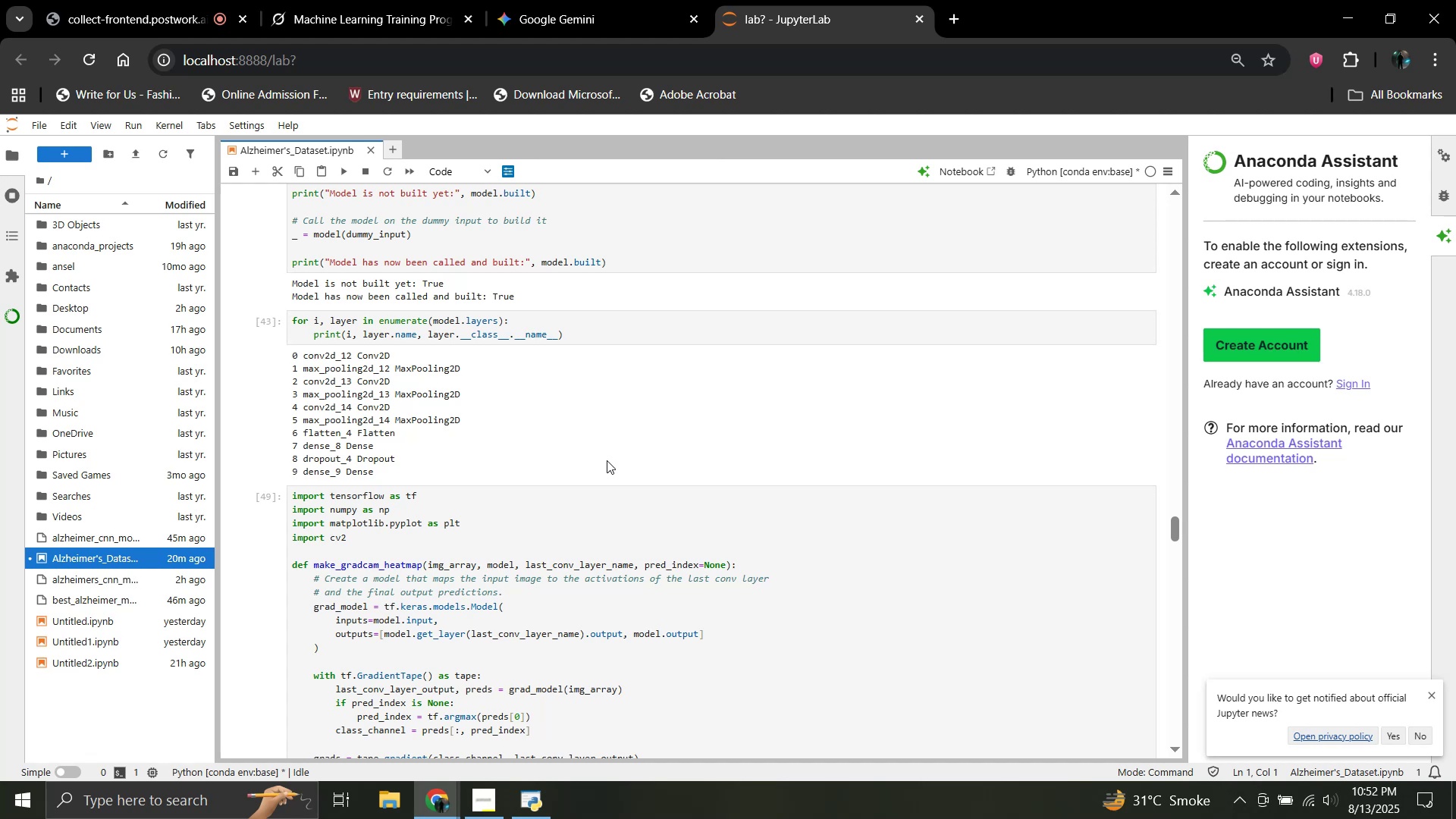 
scroll: coordinate [613, 450], scroll_direction: down, amount: 3.0
 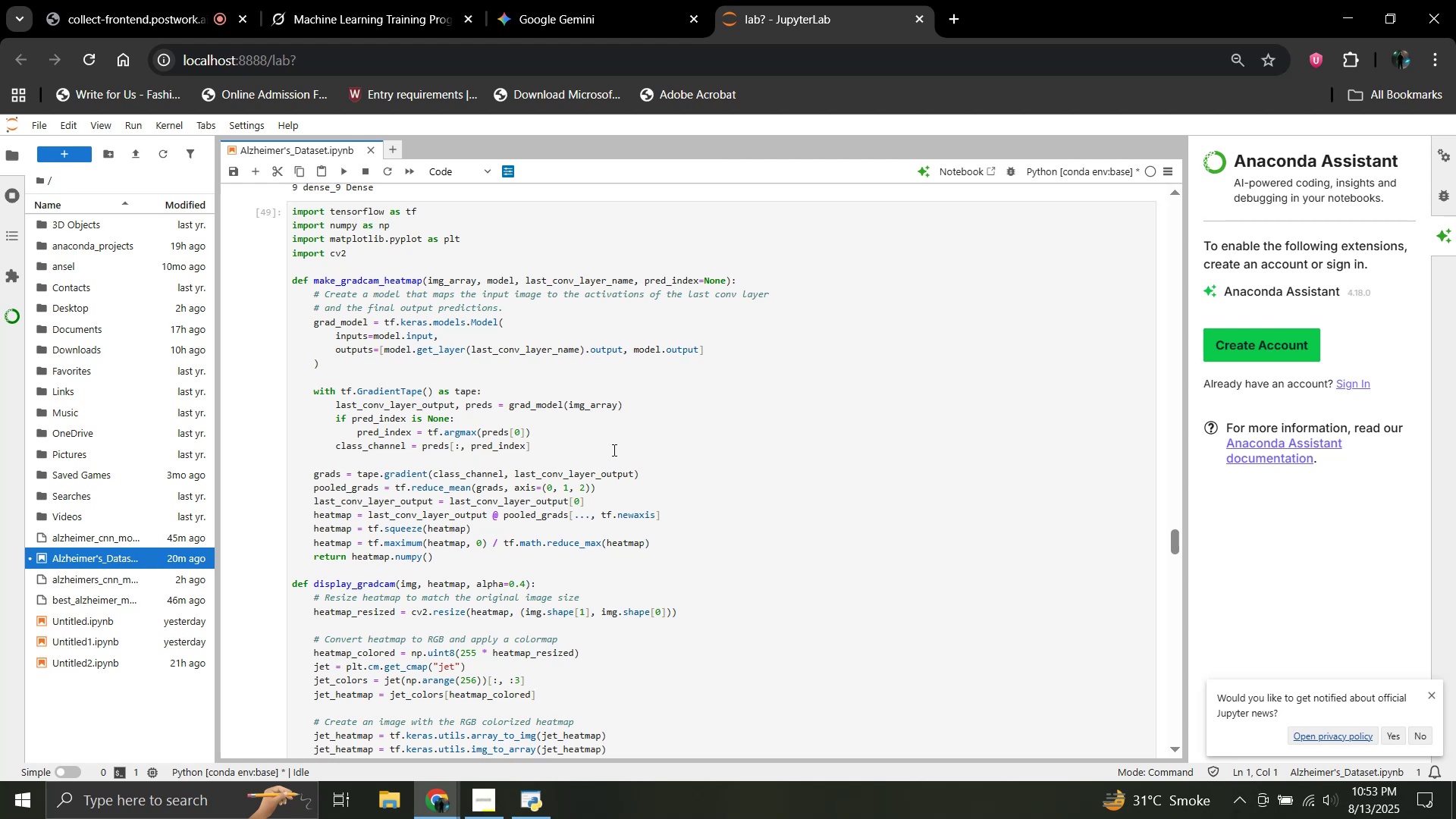 
wait(17.22)
 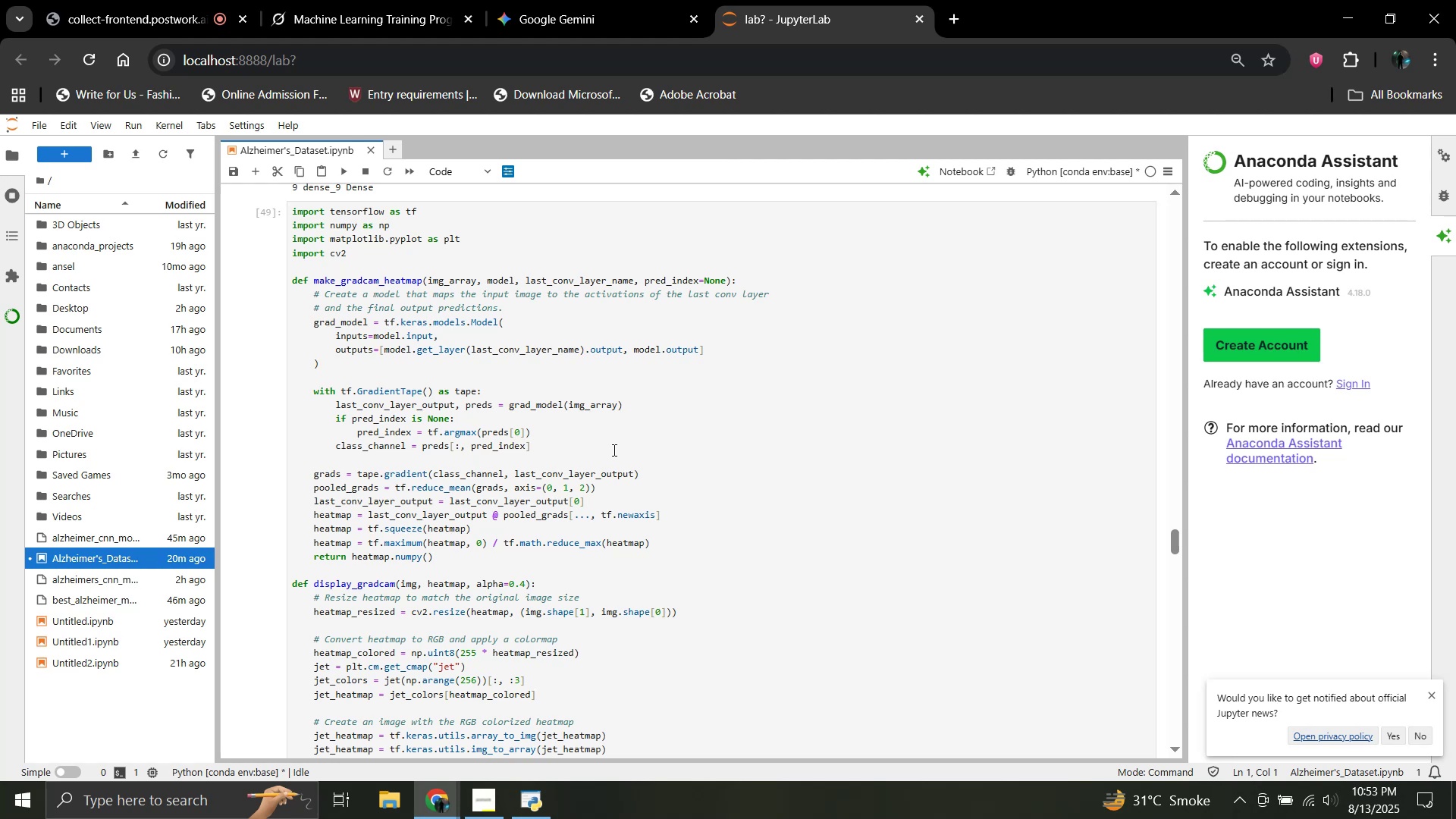 
scroll: coordinate [613, 450], scroll_direction: down, amount: 1.0
 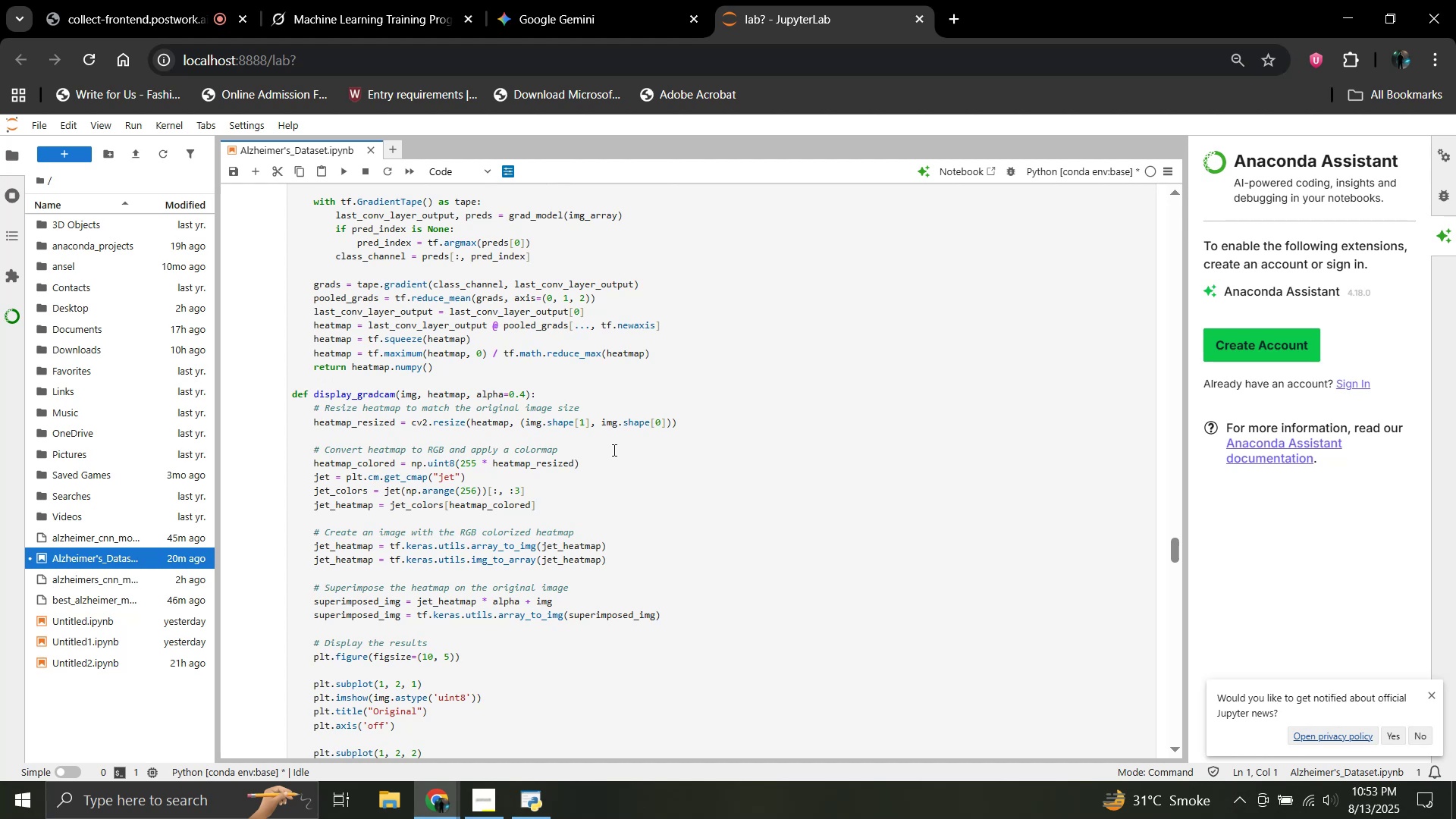 
wait(23.41)
 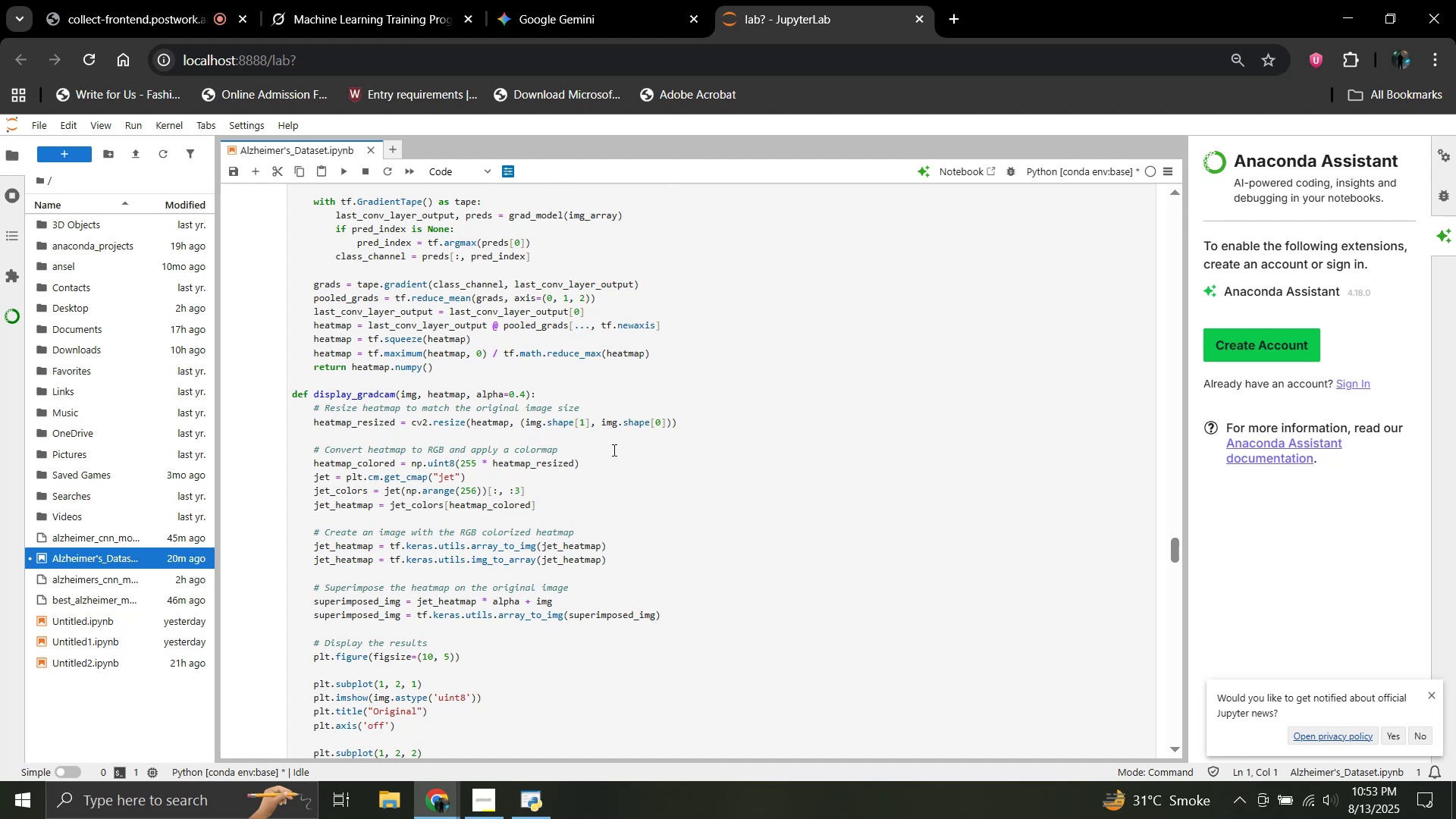 
left_click([613, 450])
 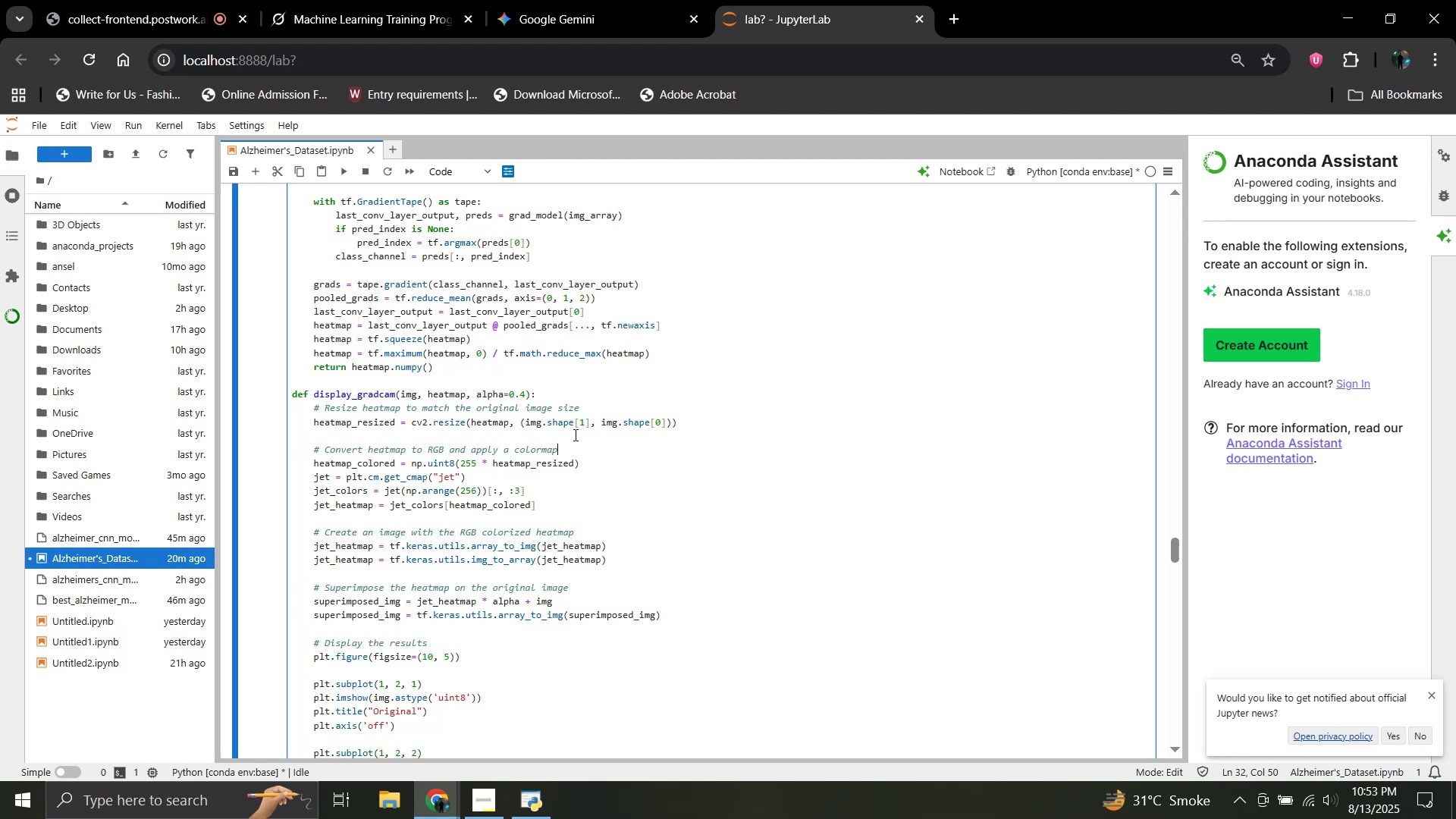 
left_click([608, 486])
 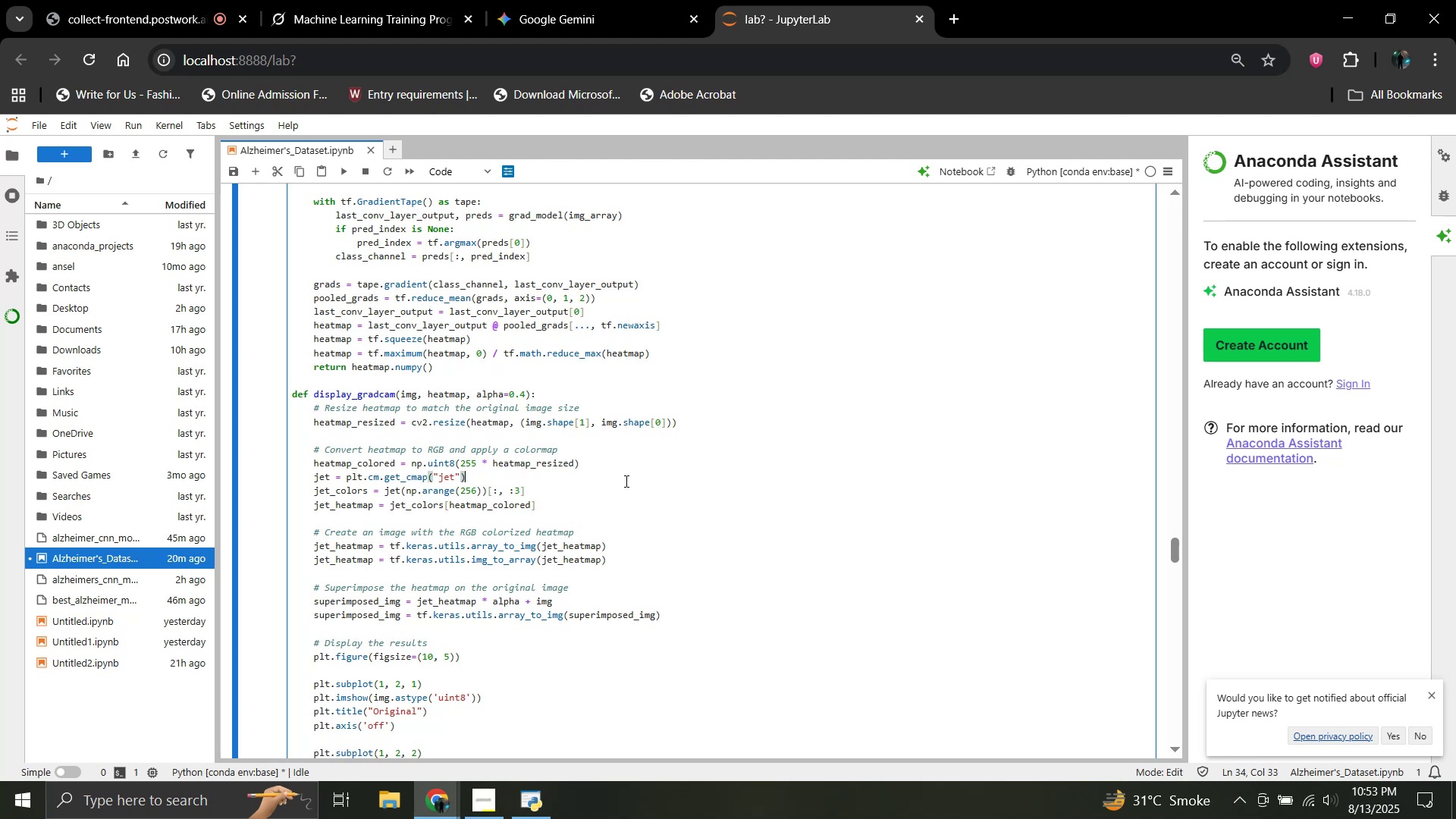 
double_click([607, 524])
 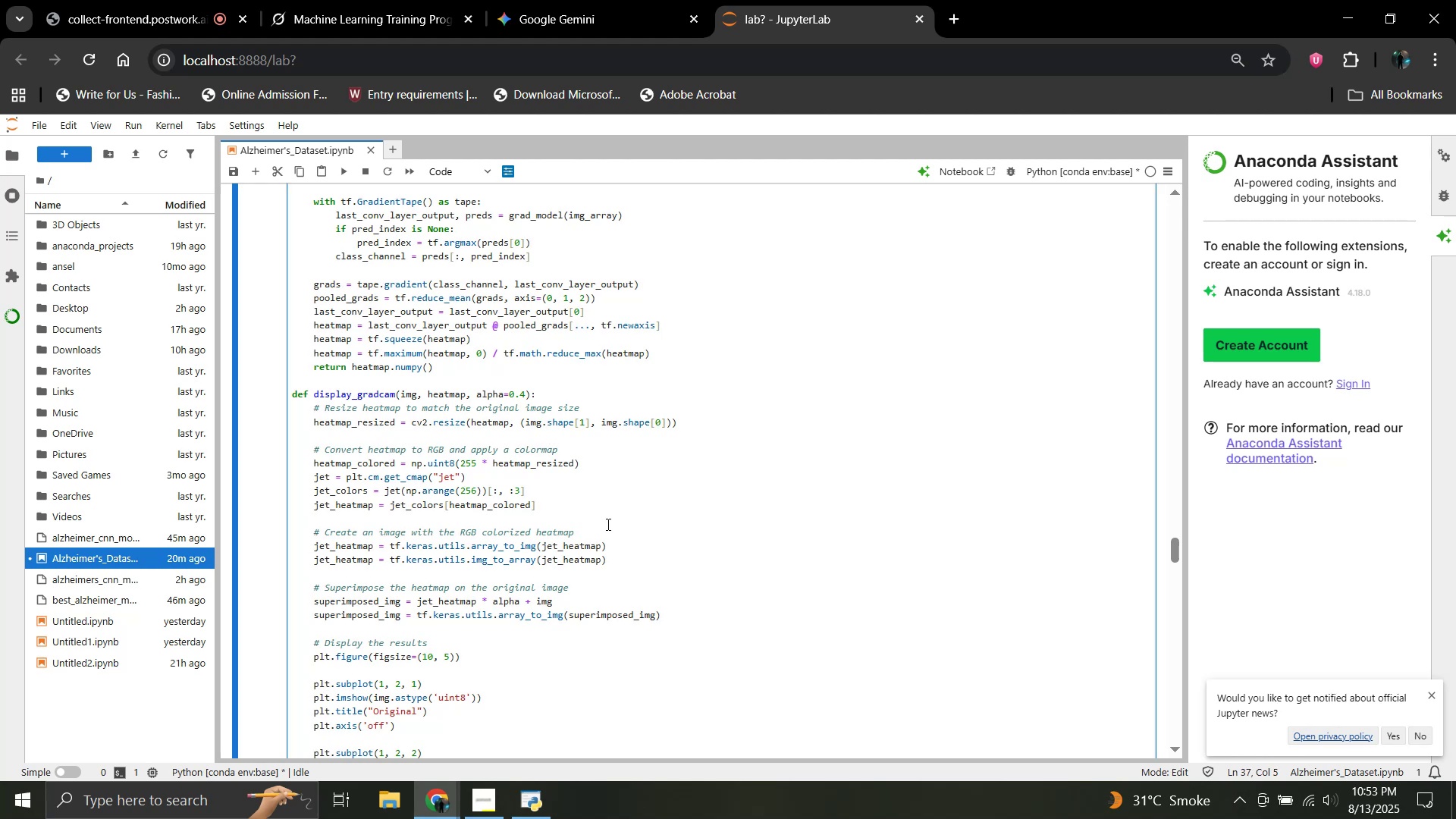 
scroll: coordinate [607, 524], scroll_direction: down, amount: 6.0
 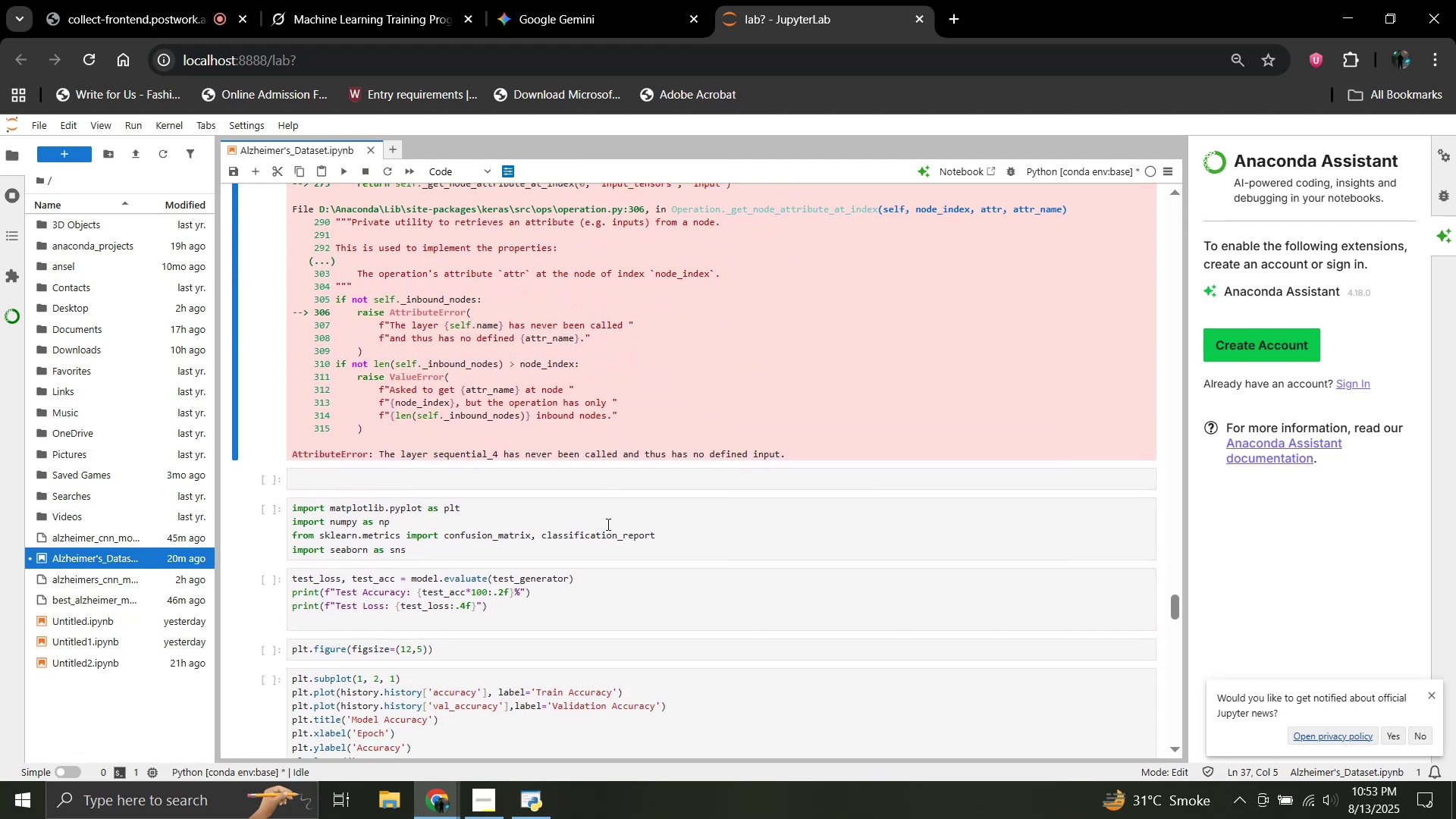 
scroll: coordinate [607, 524], scroll_direction: up, amount: 5.0
 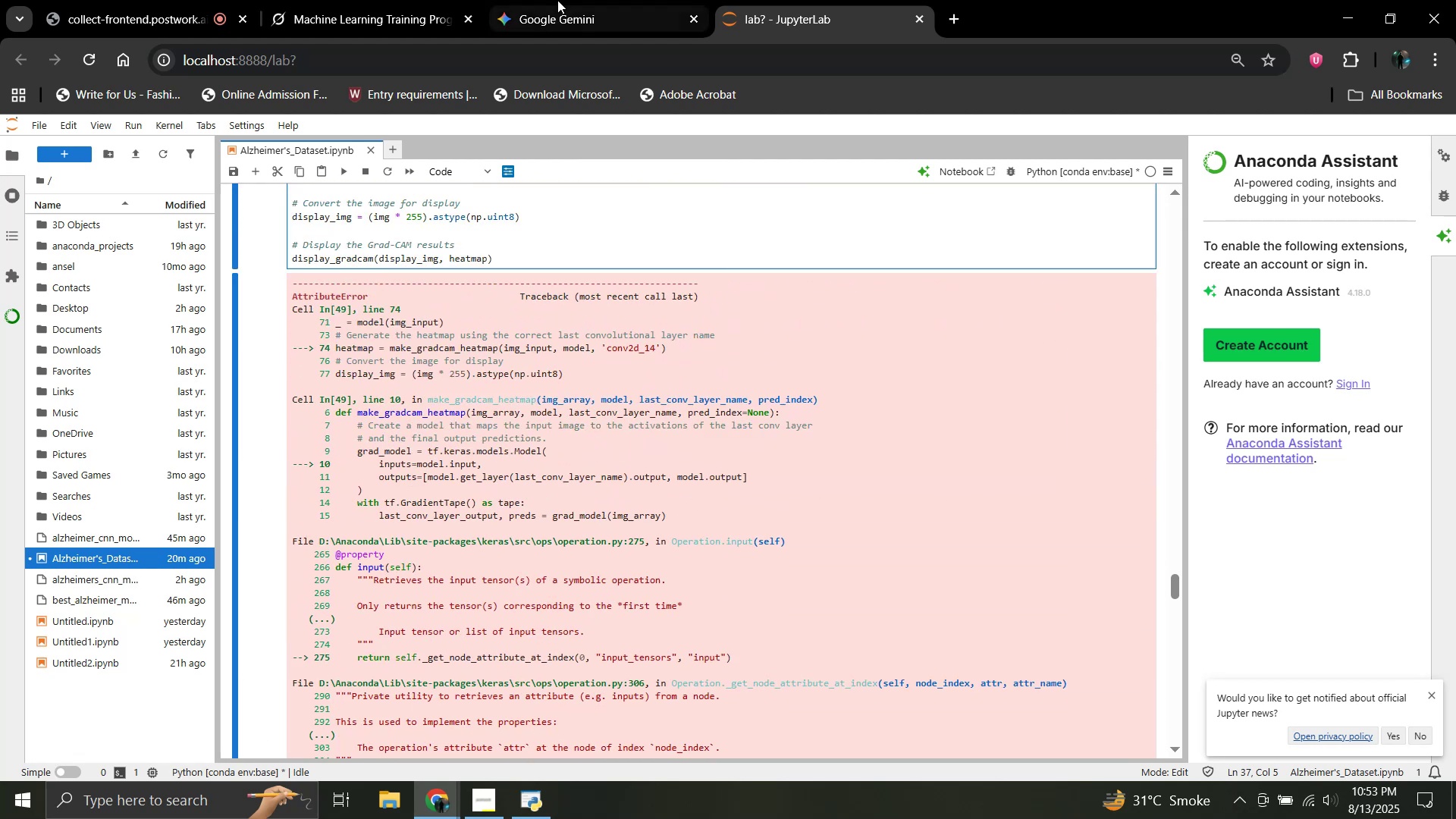 
left_click([557, 0])
 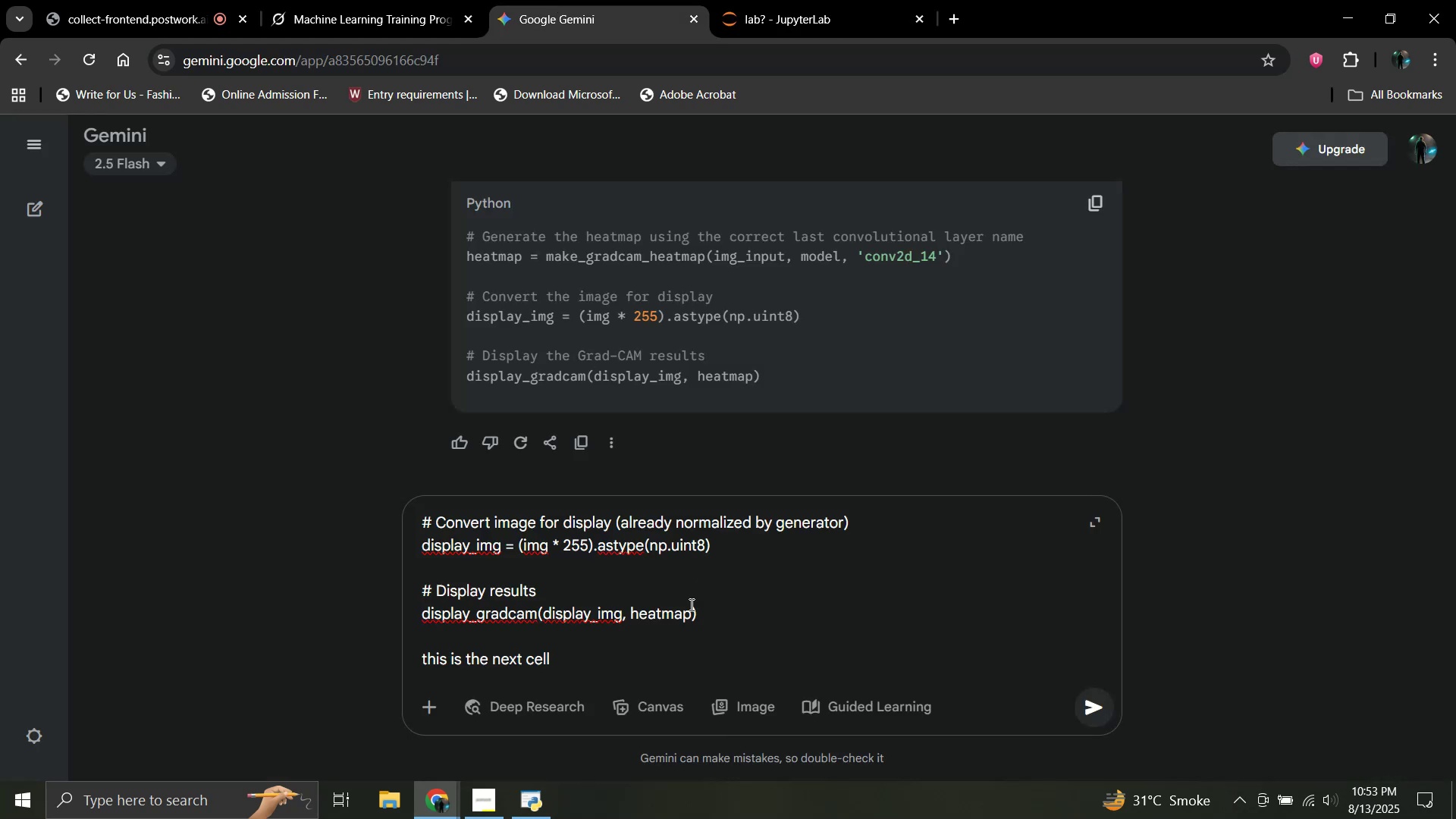 
scroll: coordinate [690, 604], scroll_direction: up, amount: 28.0
 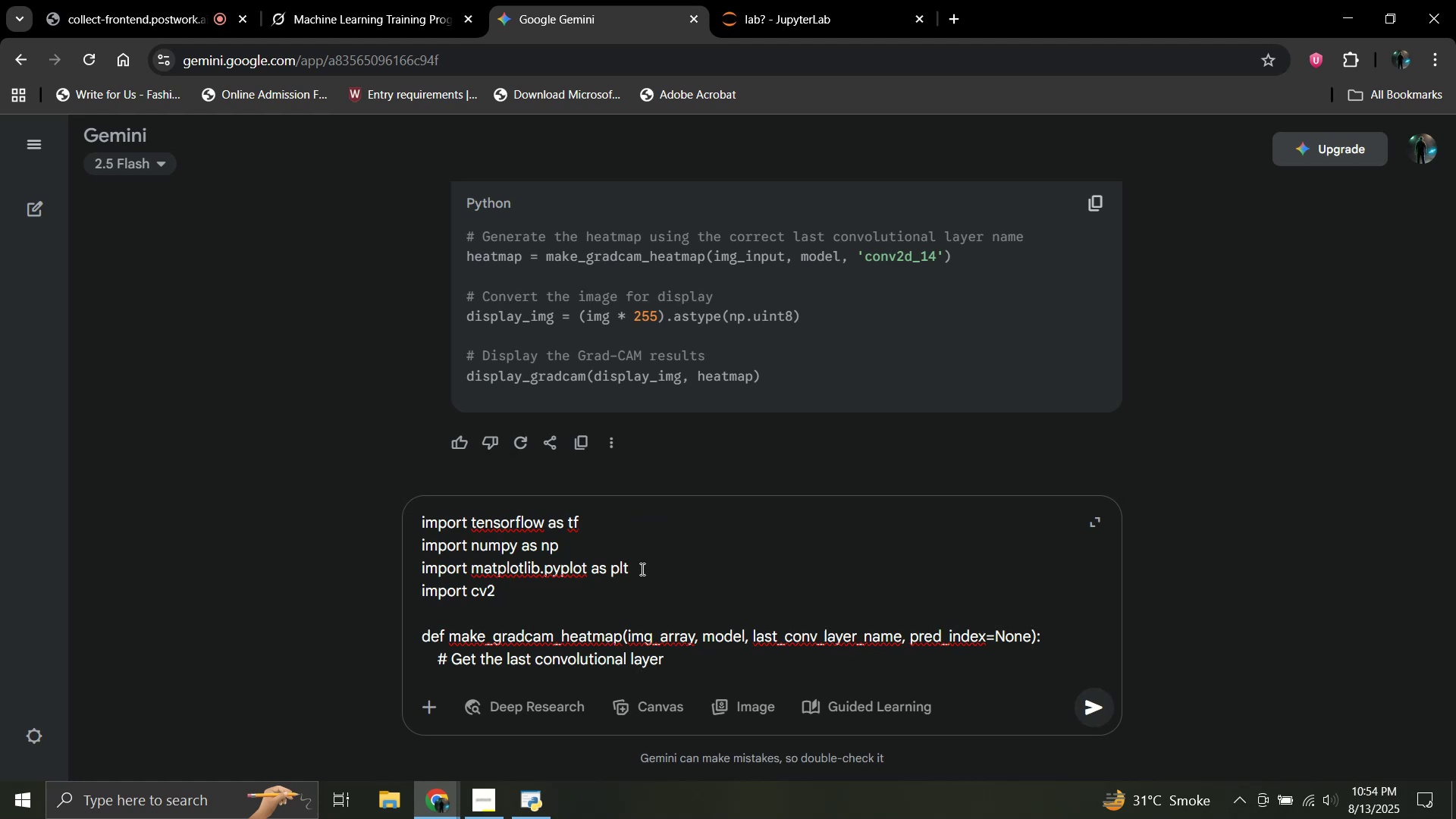 
scroll: coordinate [641, 569], scroll_direction: down, amount: 1.0
 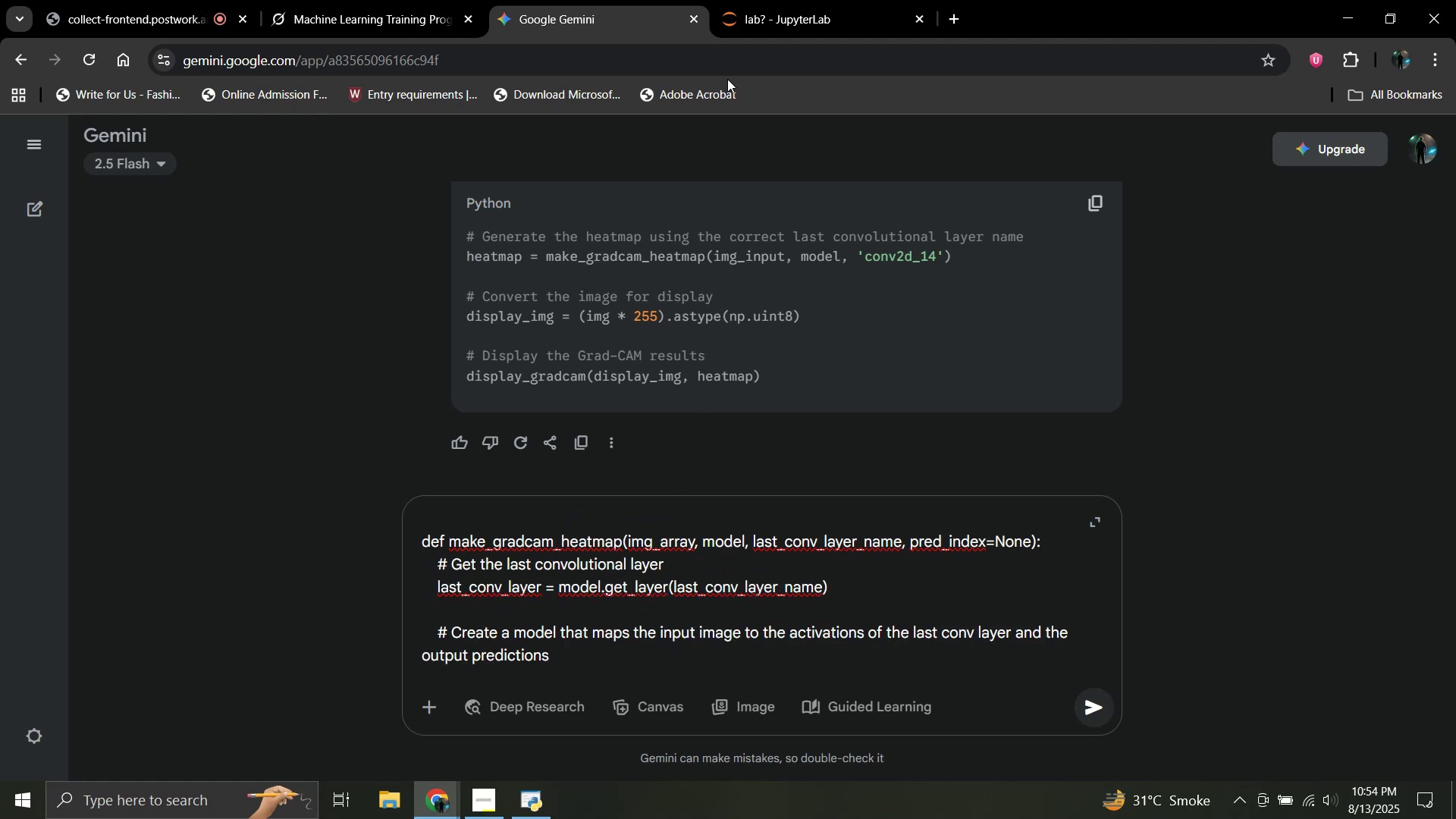 
left_click([822, 0])
 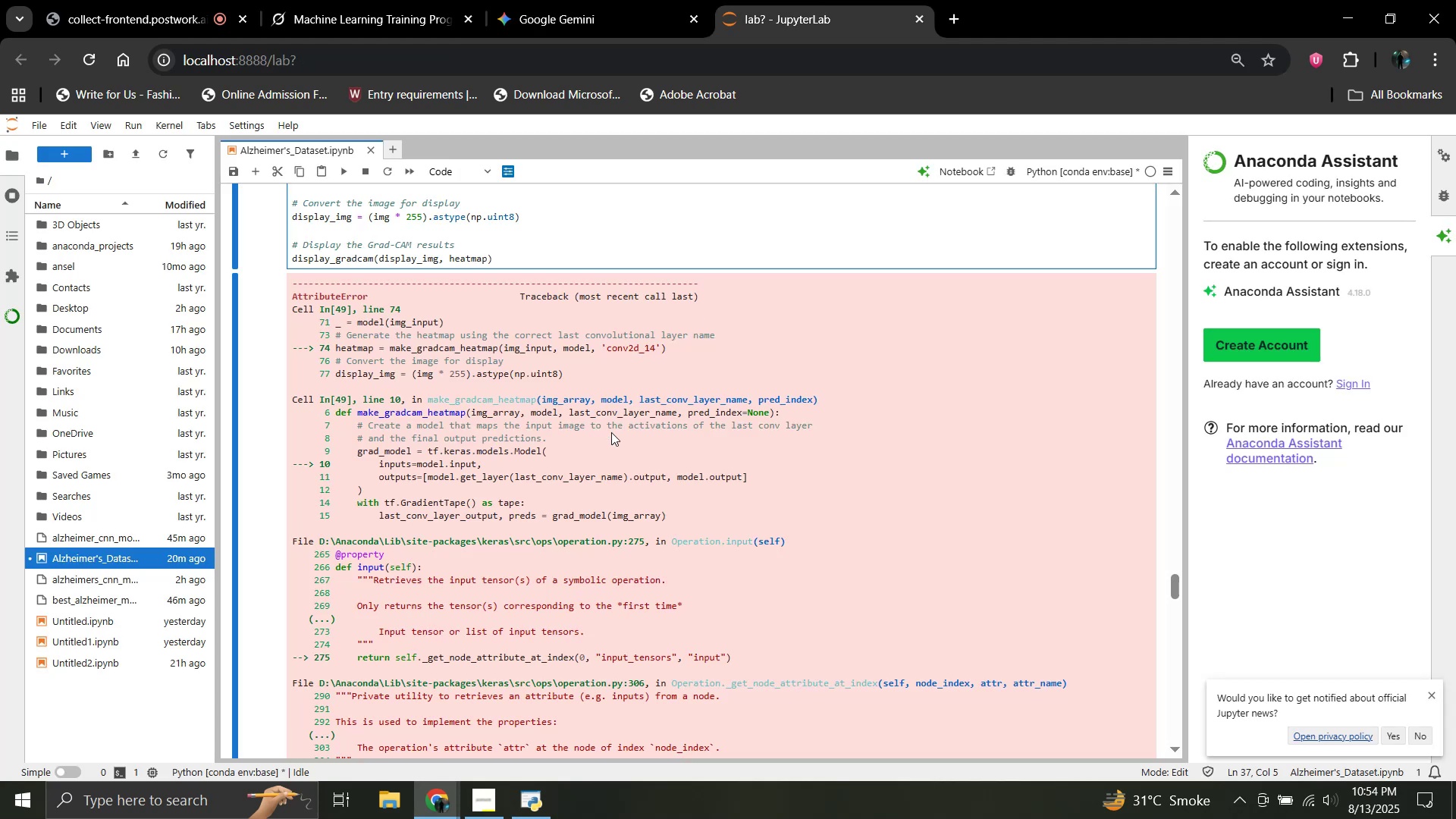 
scroll: coordinate [565, 480], scroll_direction: up, amount: 15.0
 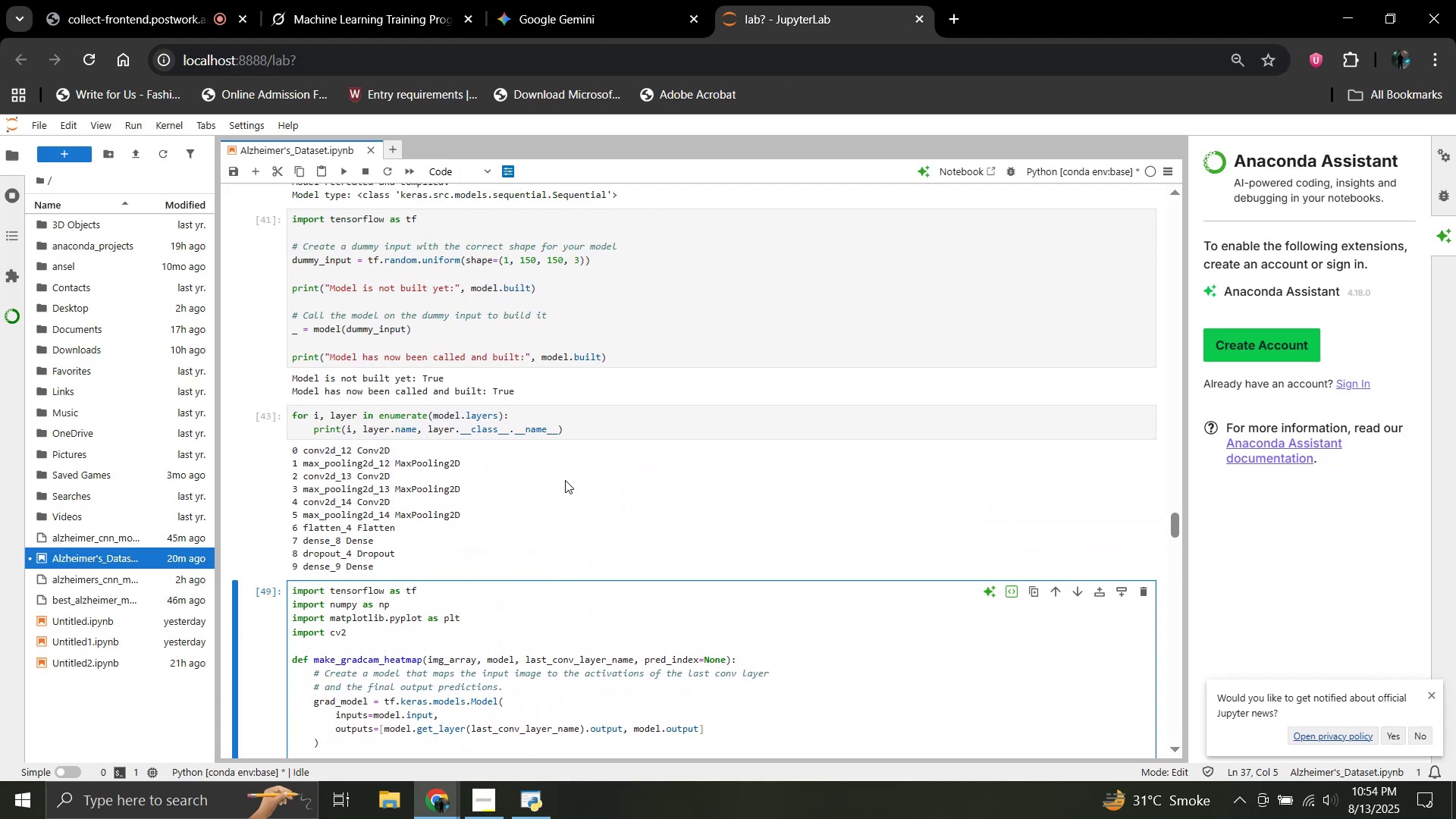 
scroll: coordinate [565, 480], scroll_direction: down, amount: 14.0
 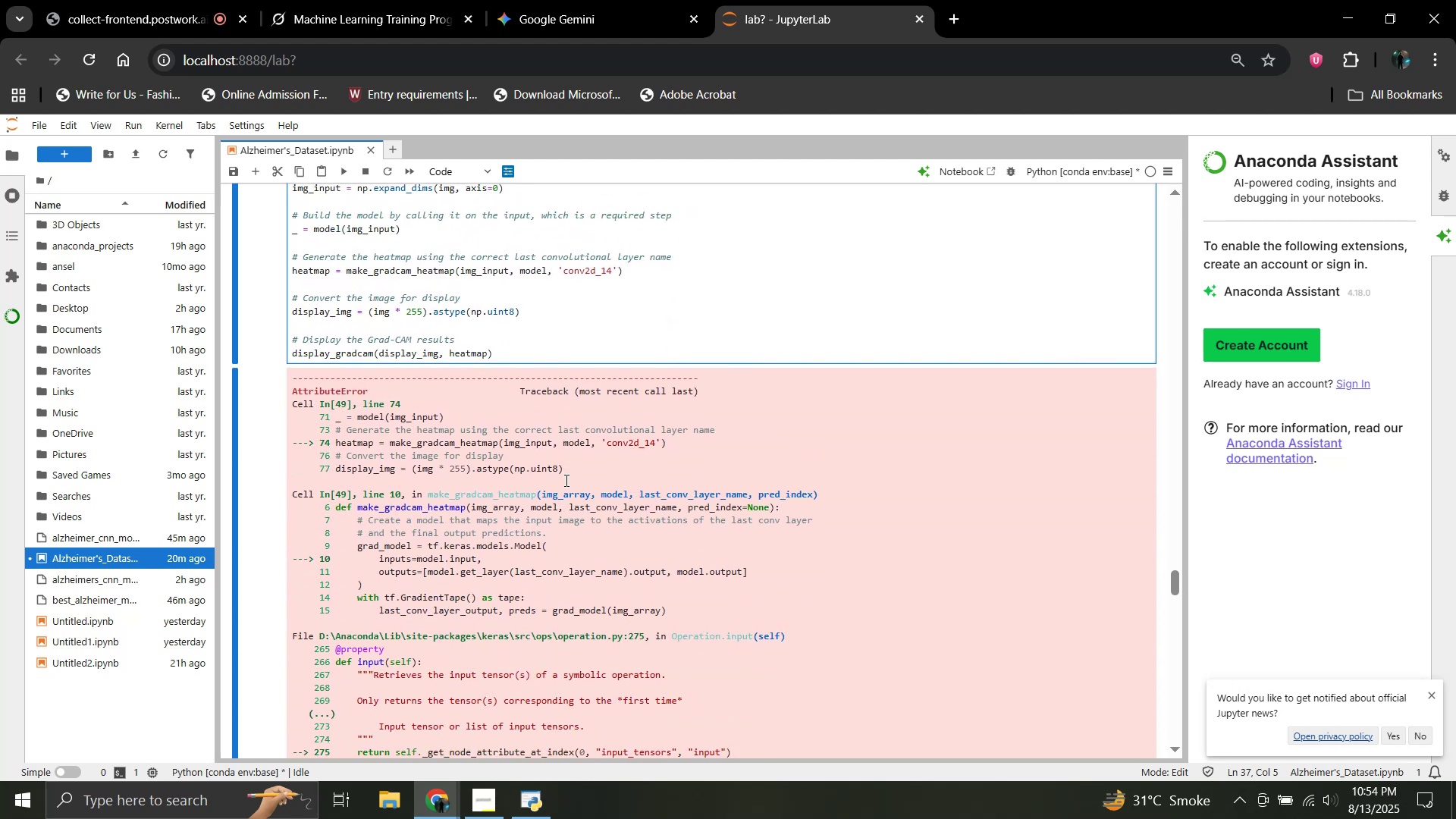 
scroll: coordinate [565, 480], scroll_direction: up, amount: 7.0
 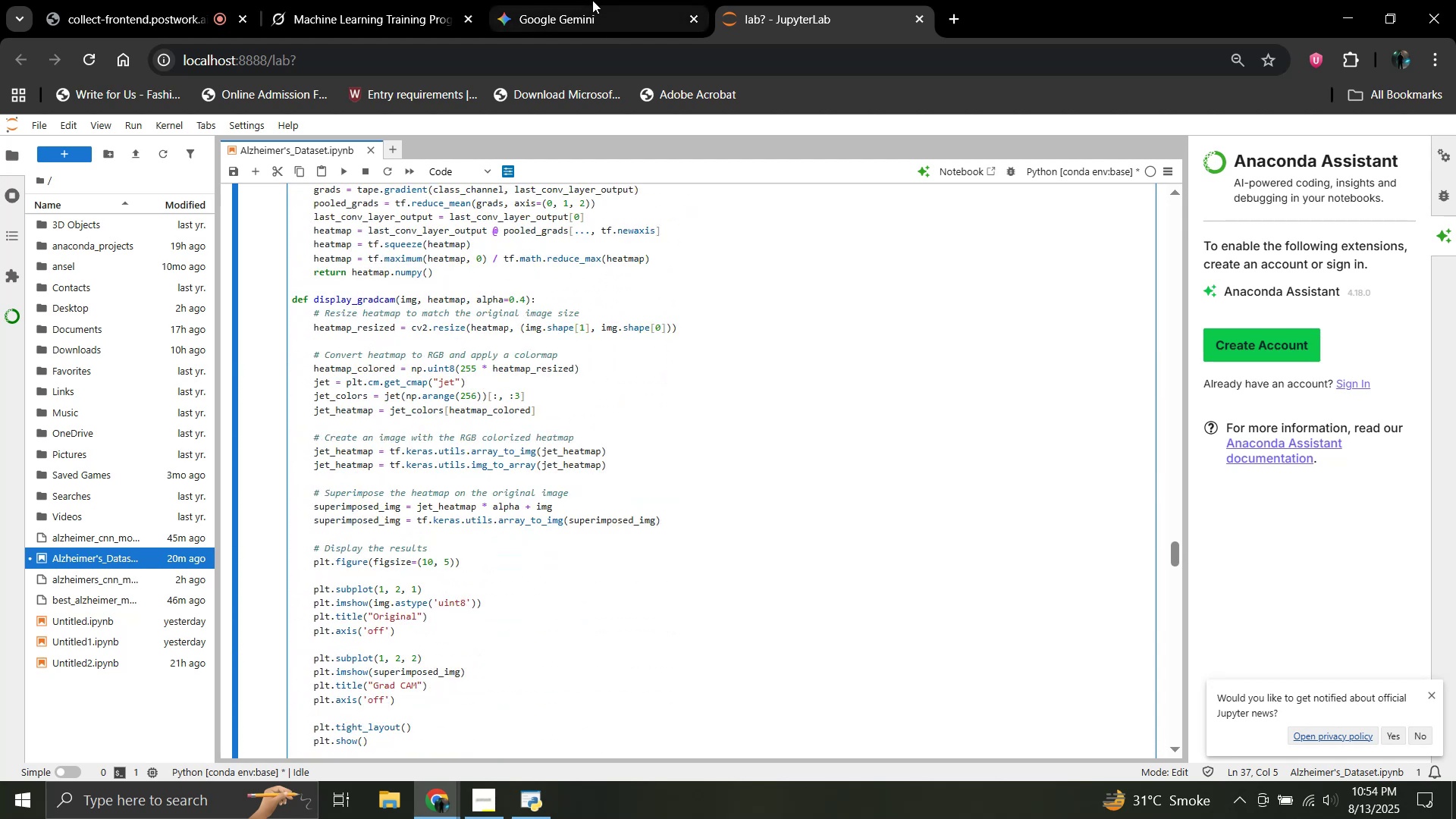 
left_click([592, 0])
 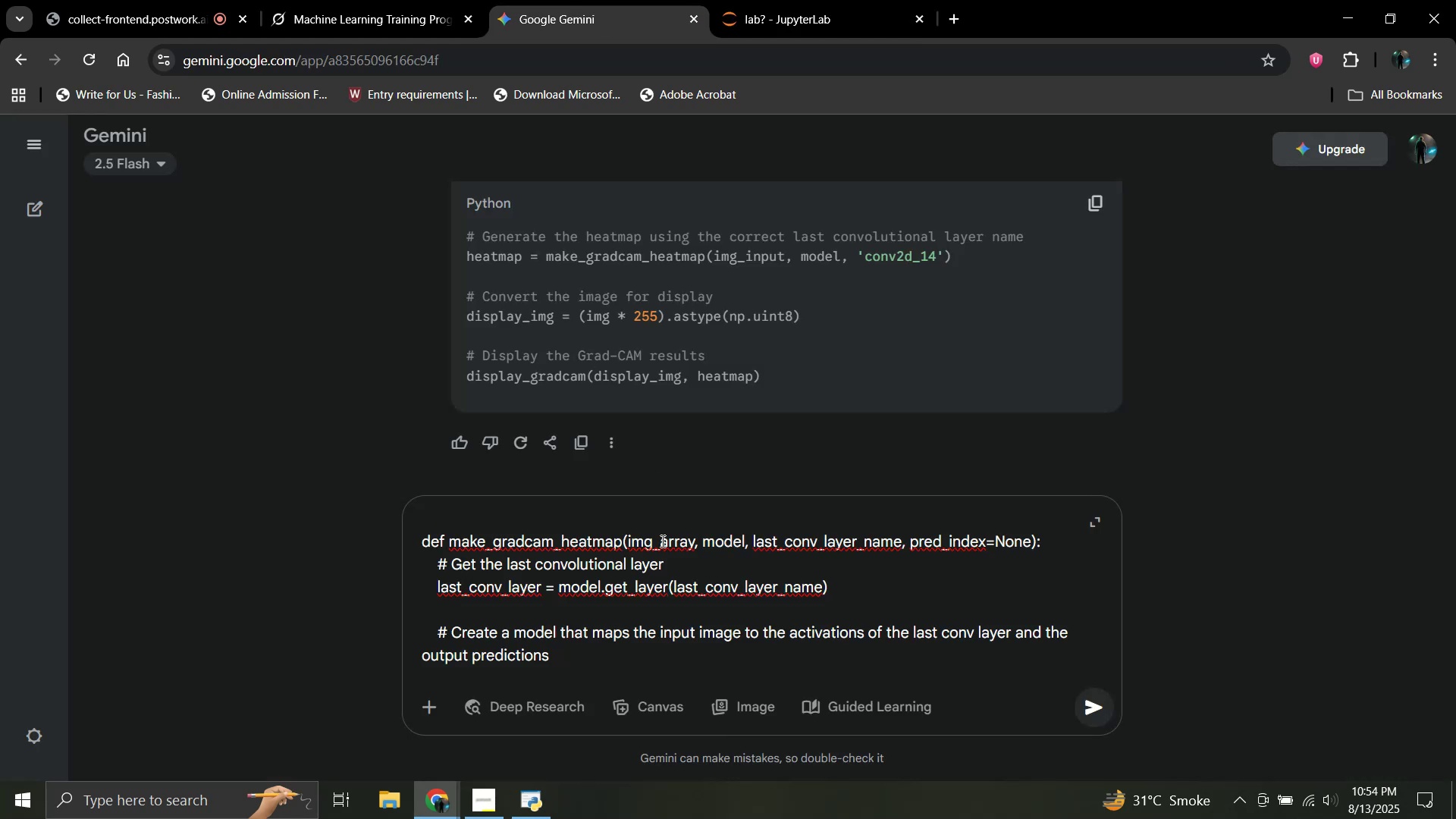 
scroll: coordinate [661, 602], scroll_direction: down, amount: 31.0
 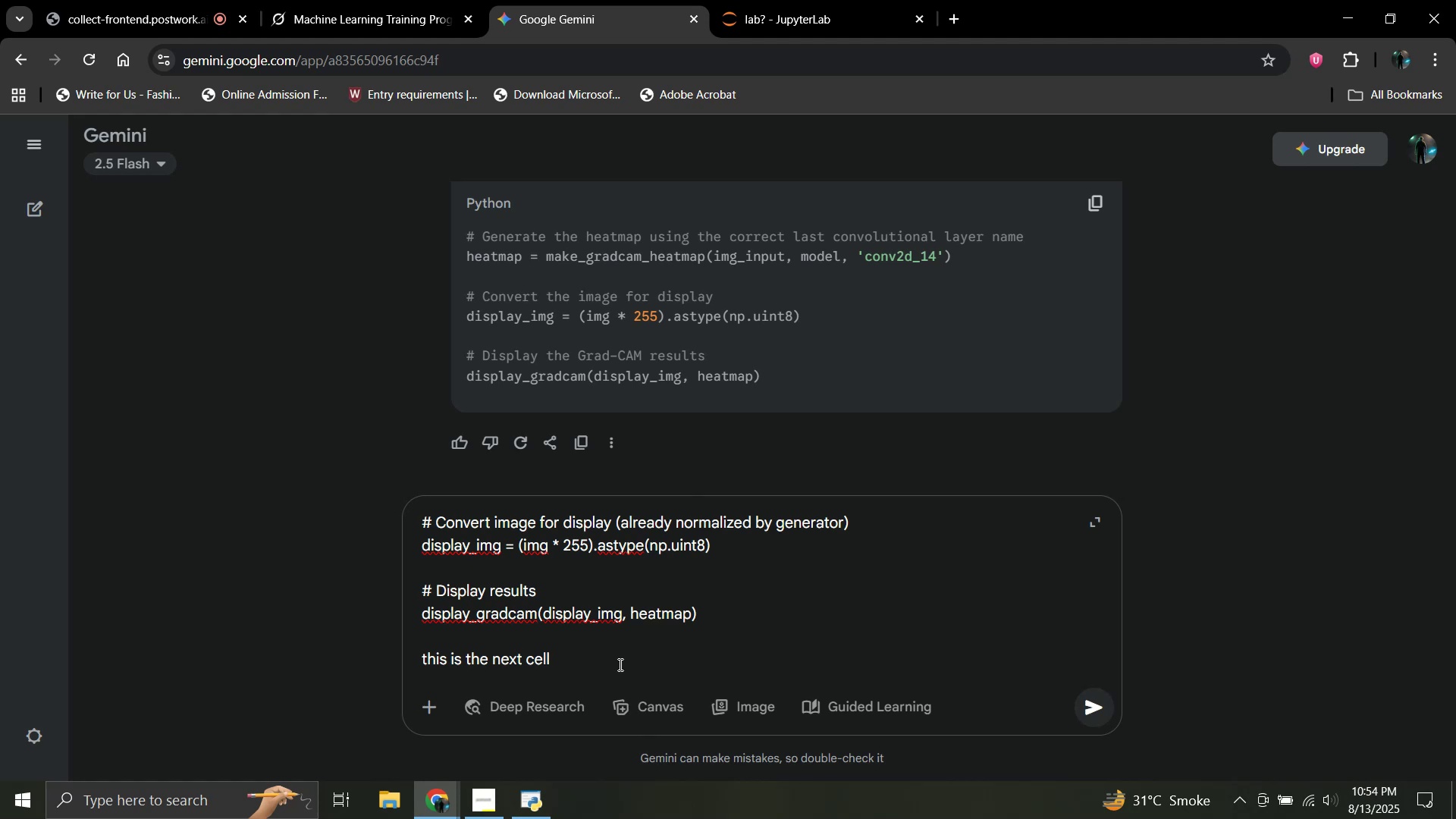 
wait(6.85)
 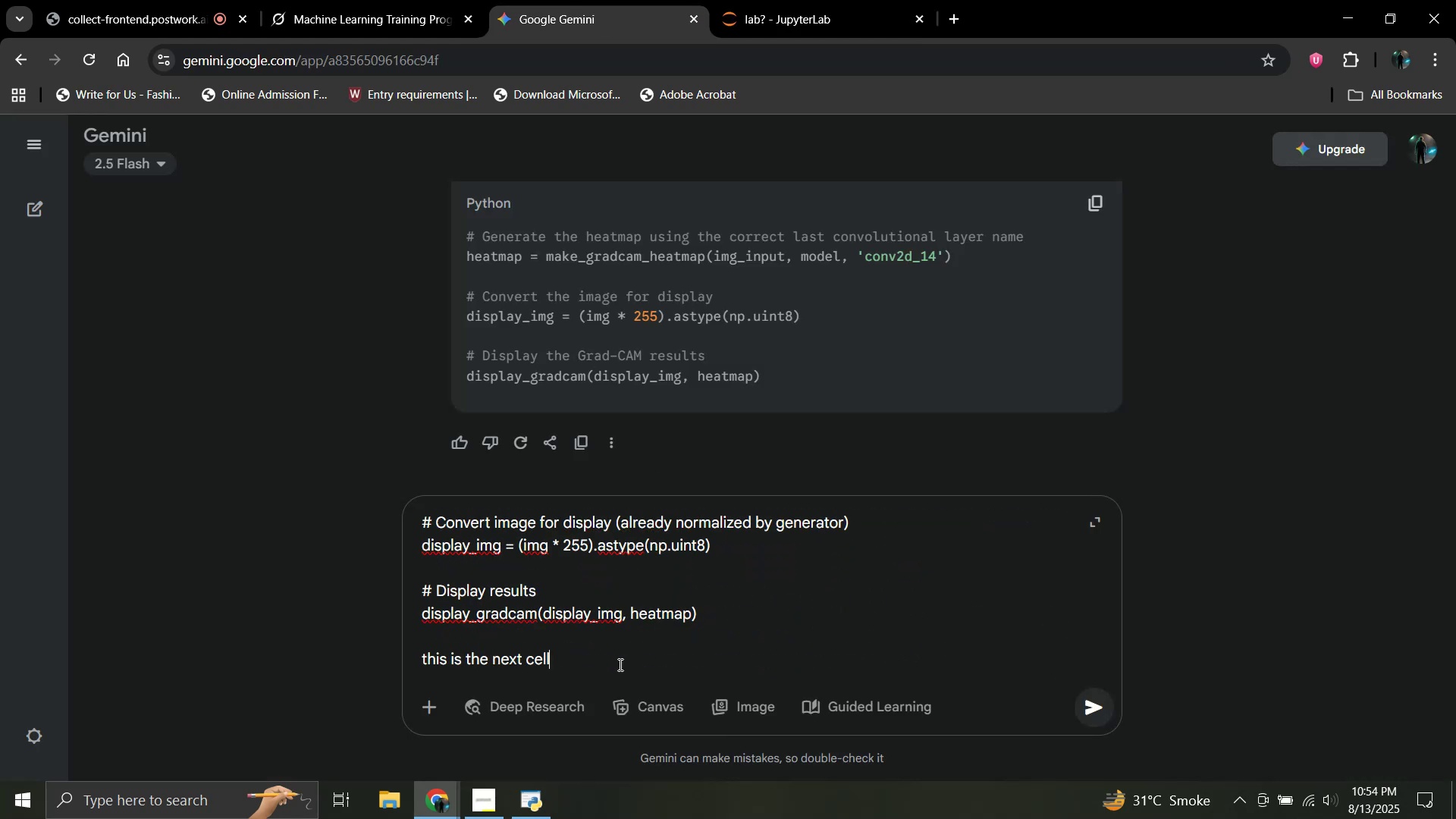 
type(, sh)
key(Backspace)
key(Backspace)
key(Backspace)
type( waht )
key(Backspace)
key(Backspace)
key(Backspace)
key(Backspace)
type(hat are the possible things I can do to make it work)
 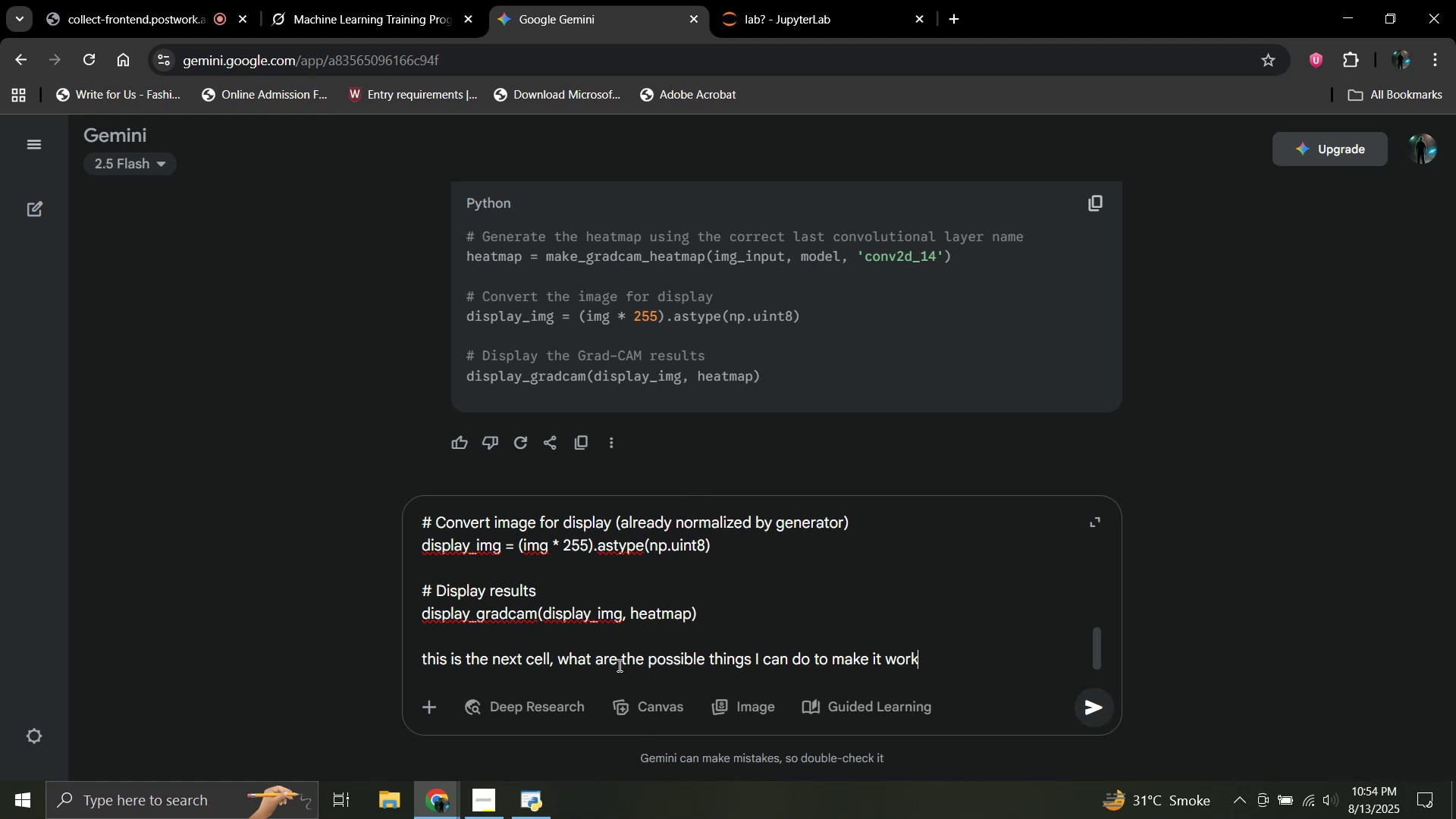 
key(Enter)
 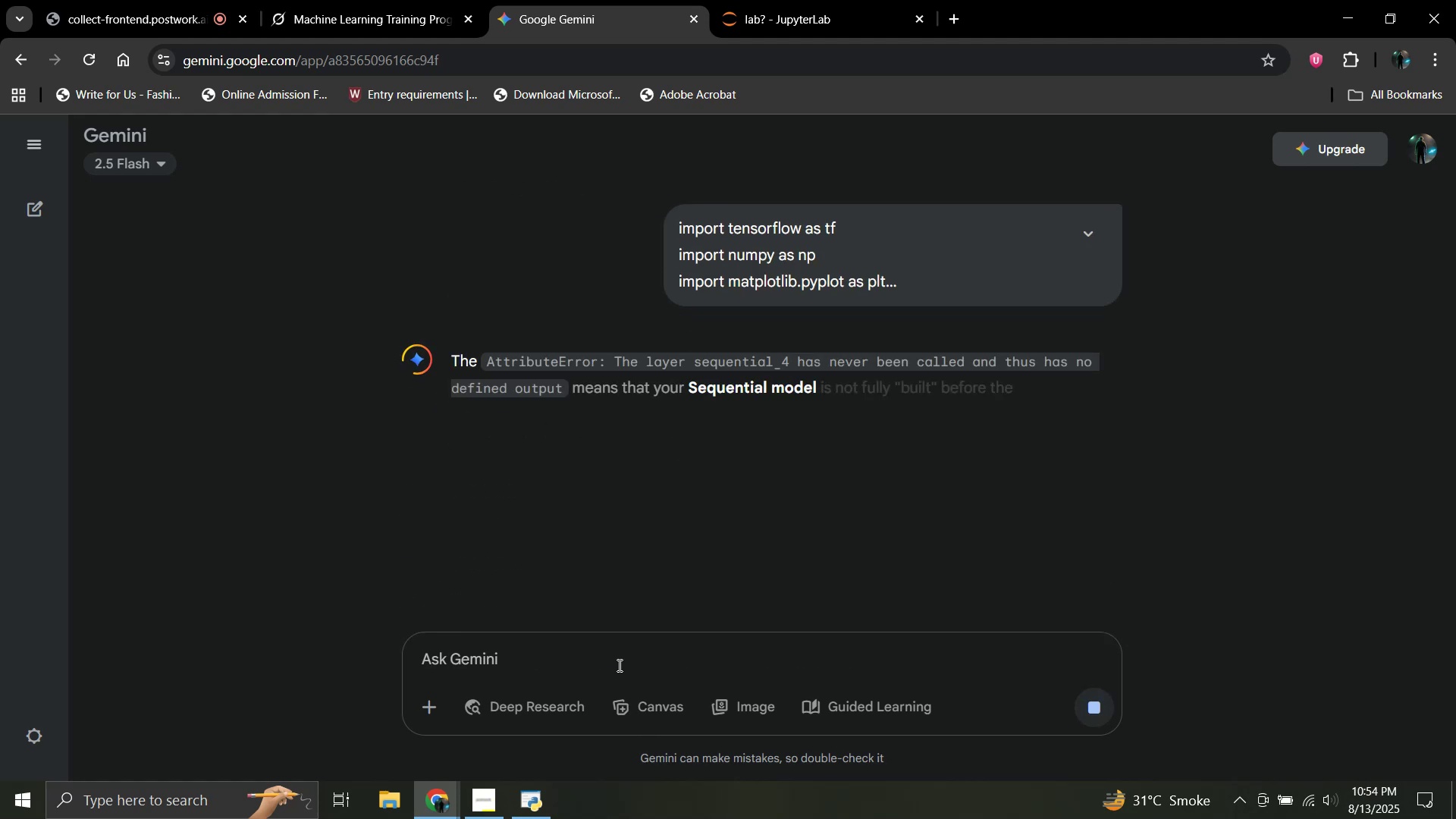 
wait(5.89)
 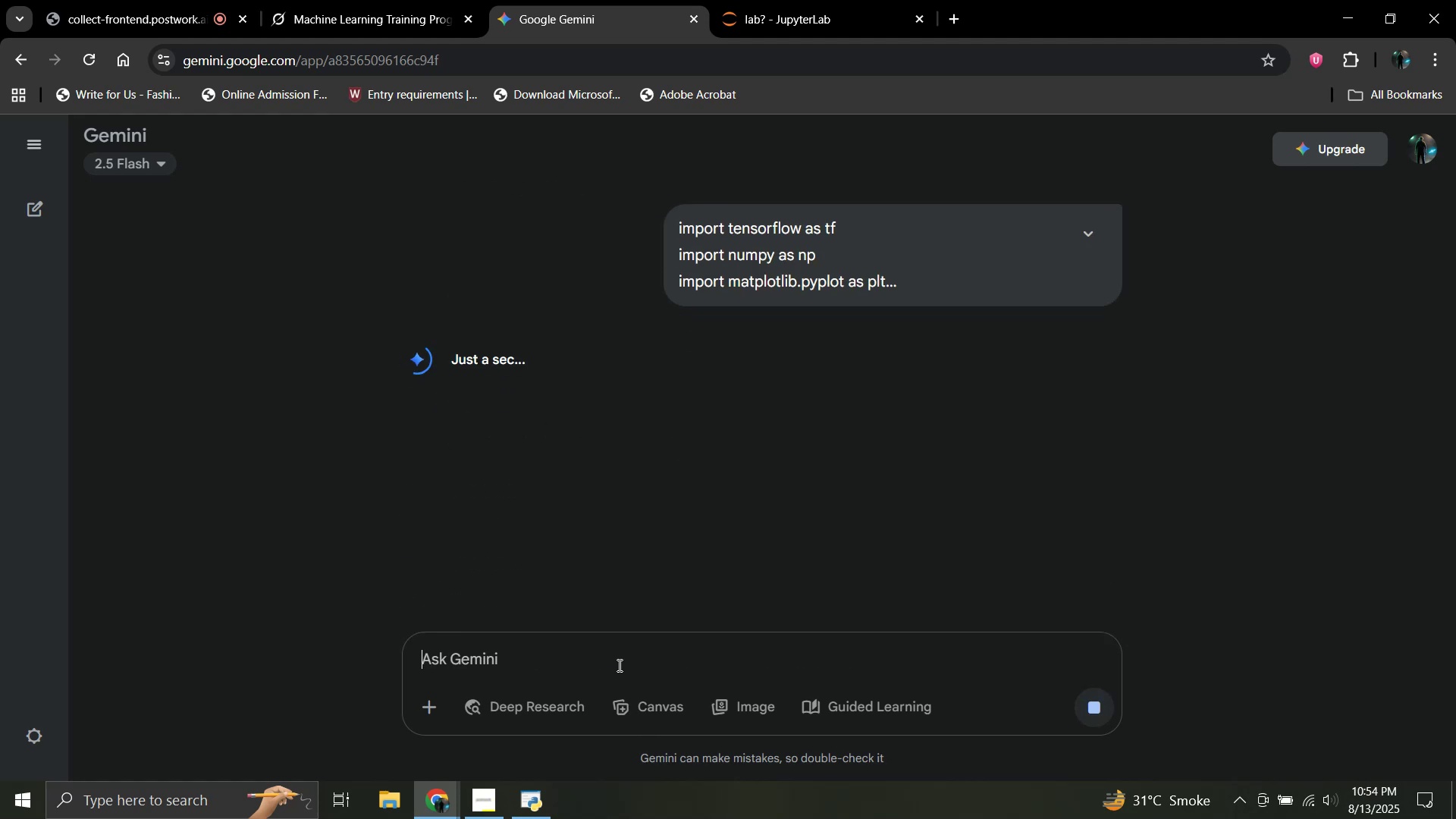 
left_click([830, 0])
 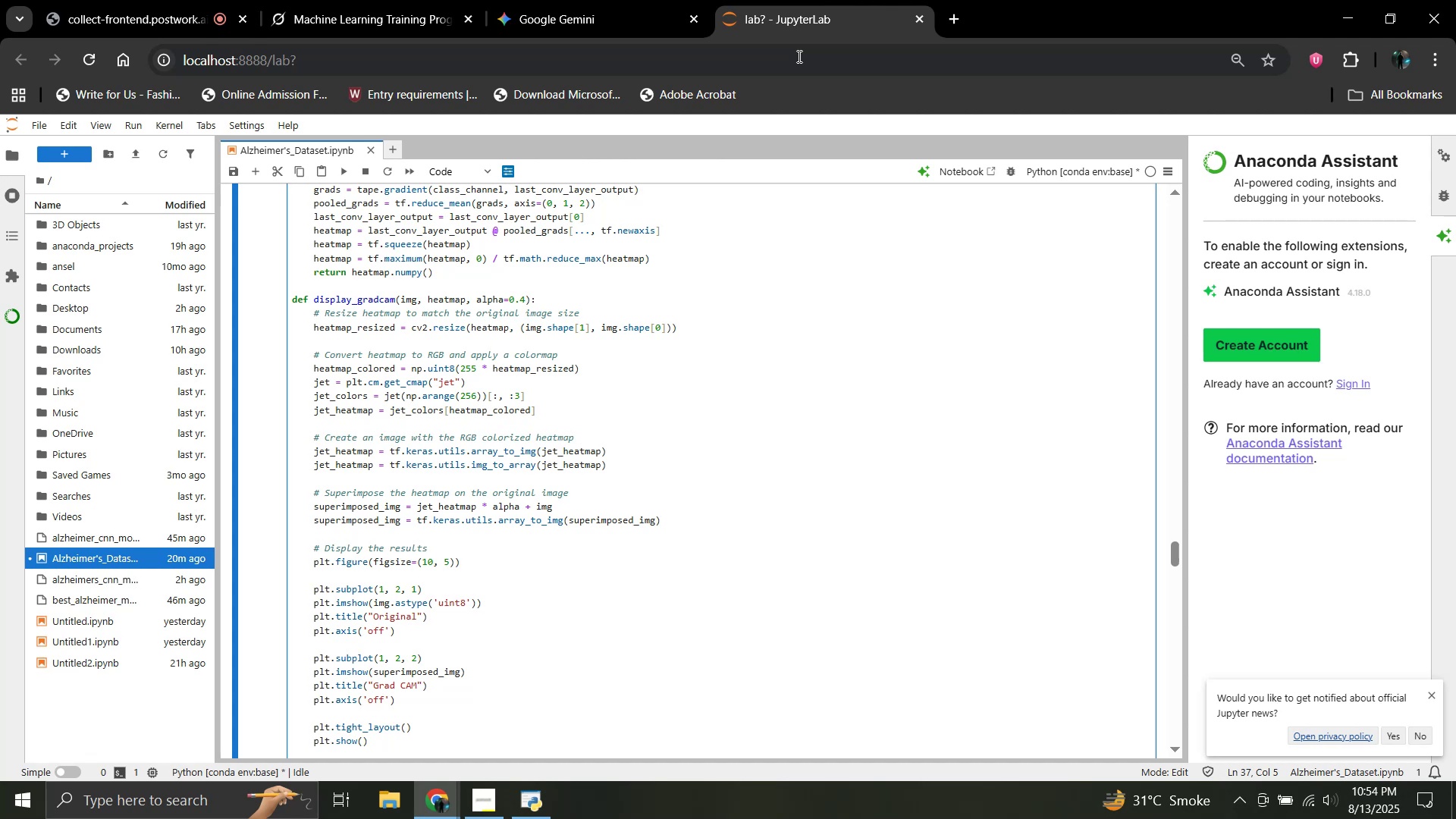 
wait(9.13)
 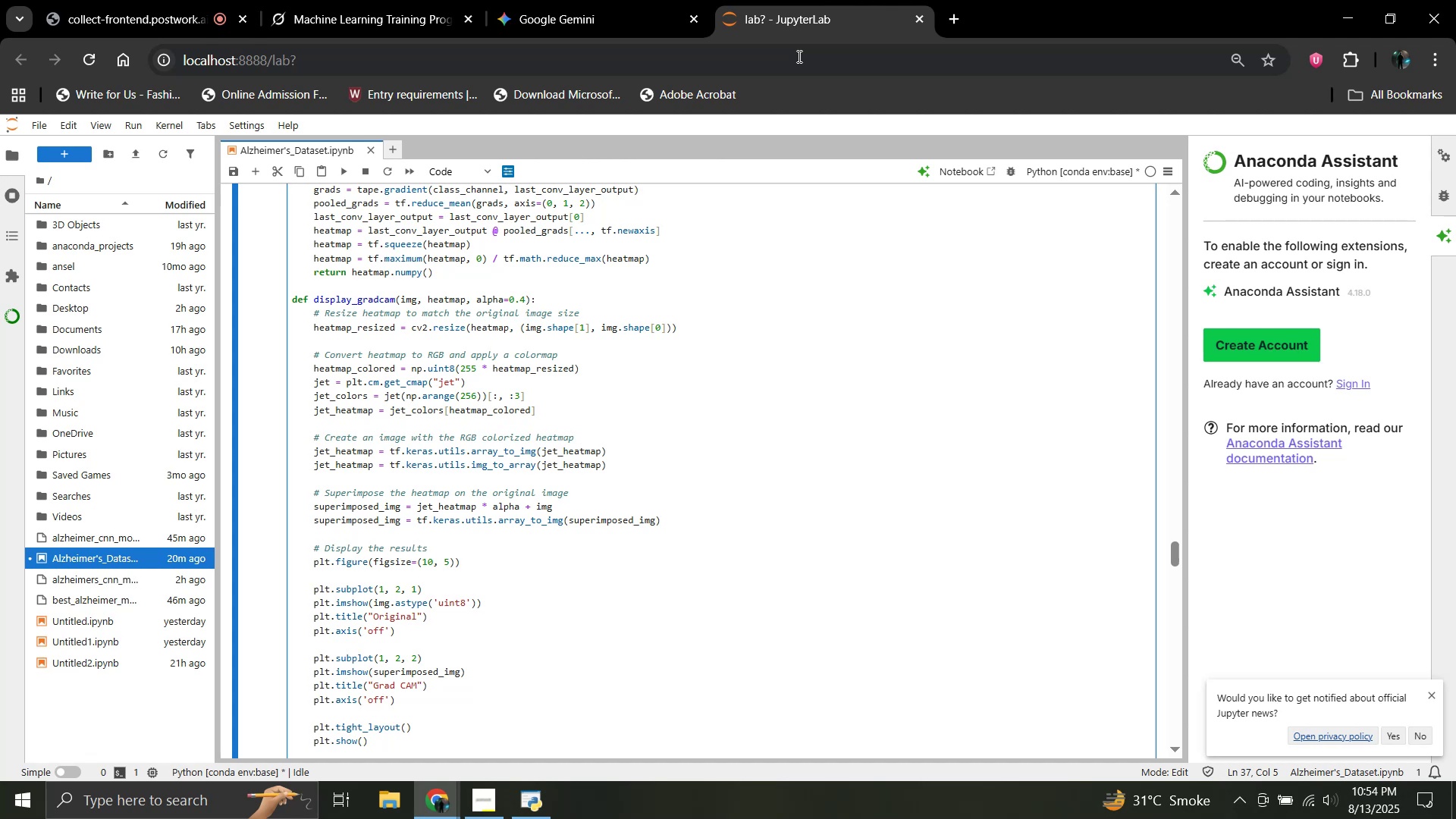 
mouse_move([746, 0])
 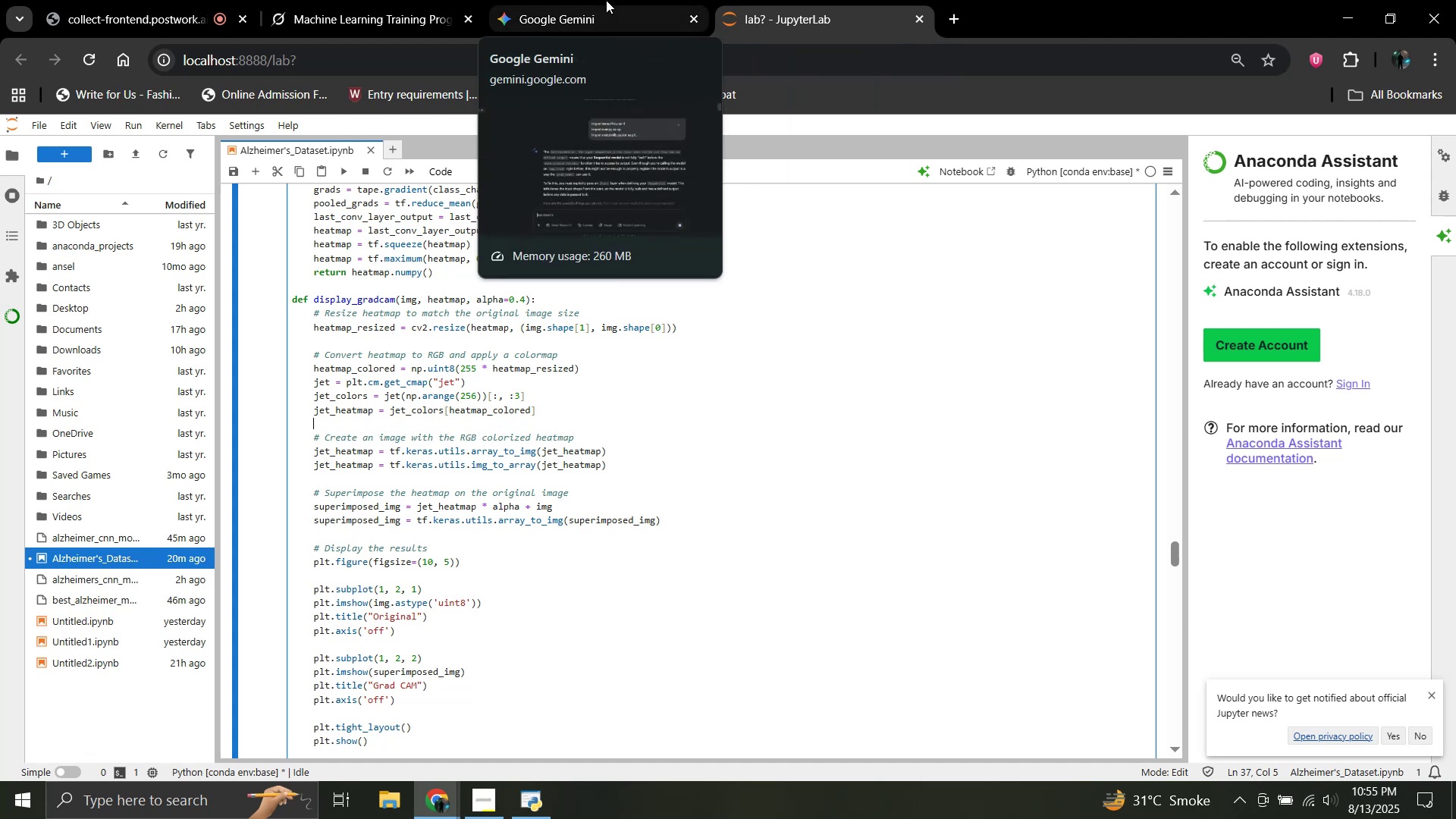 
left_click([606, 0])
 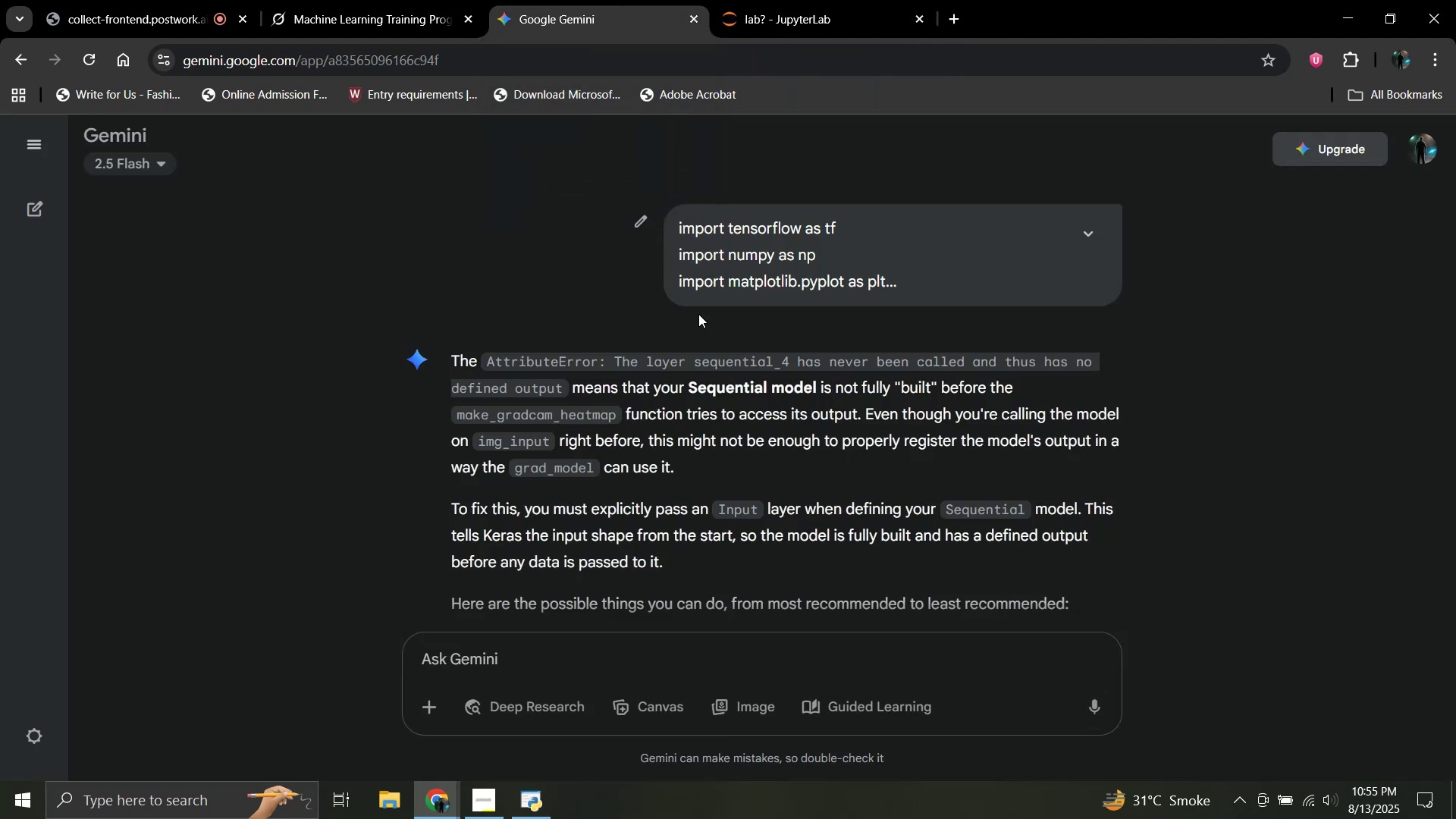 
scroll: coordinate [698, 314], scroll_direction: down, amount: 3.0
 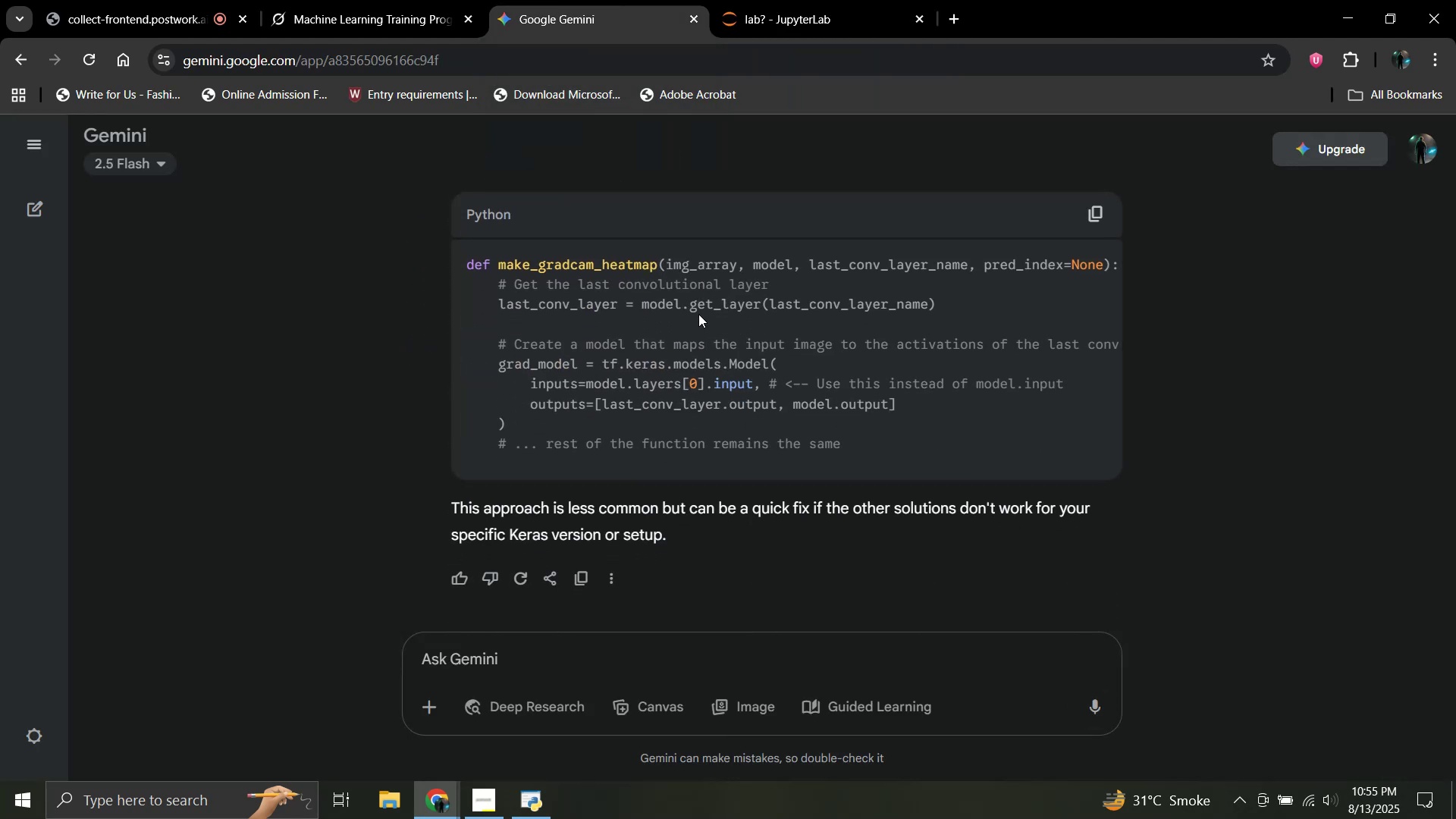 
scroll: coordinate [698, 314], scroll_direction: up, amount: 11.0
 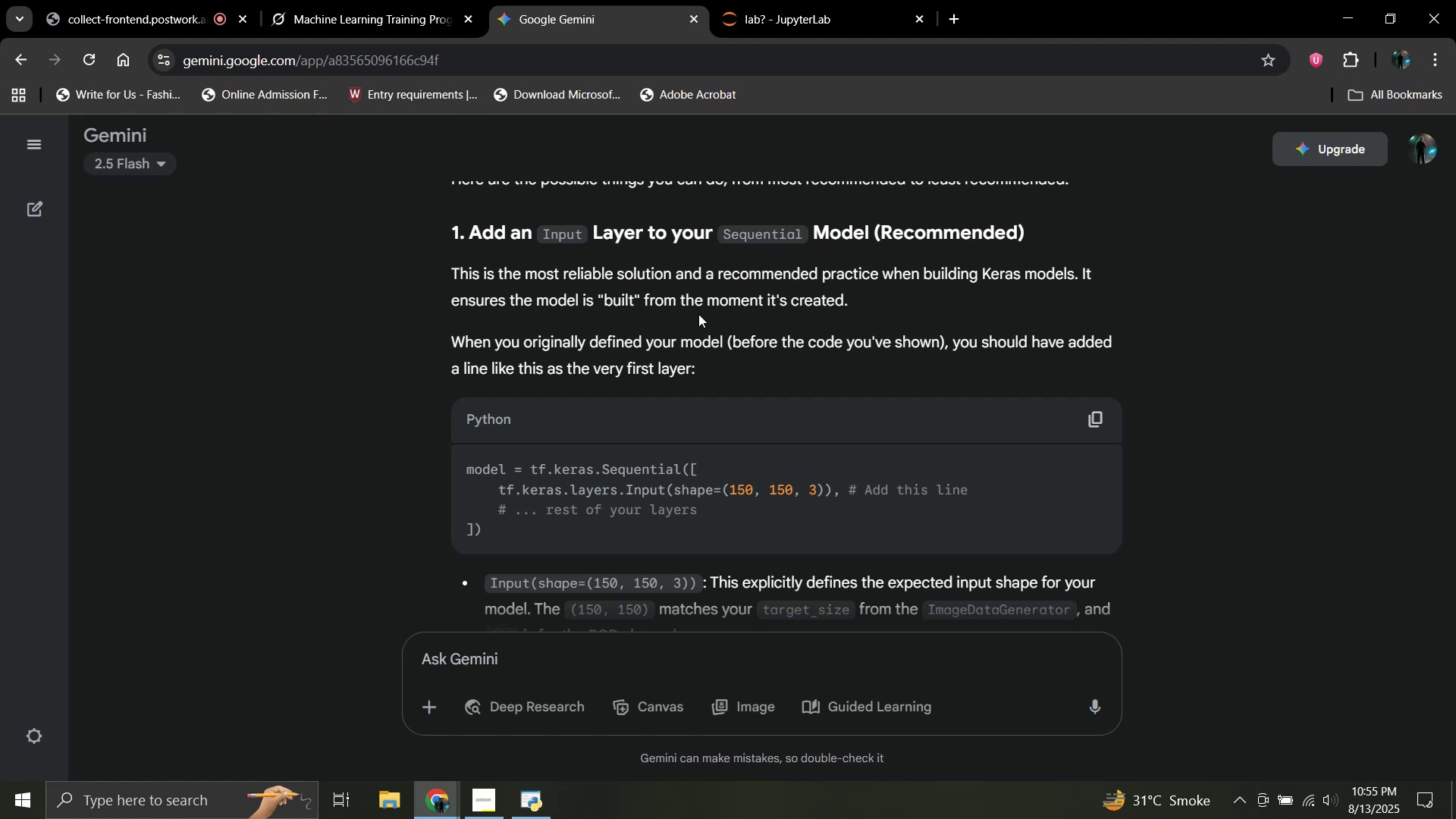 
wait(10.18)
 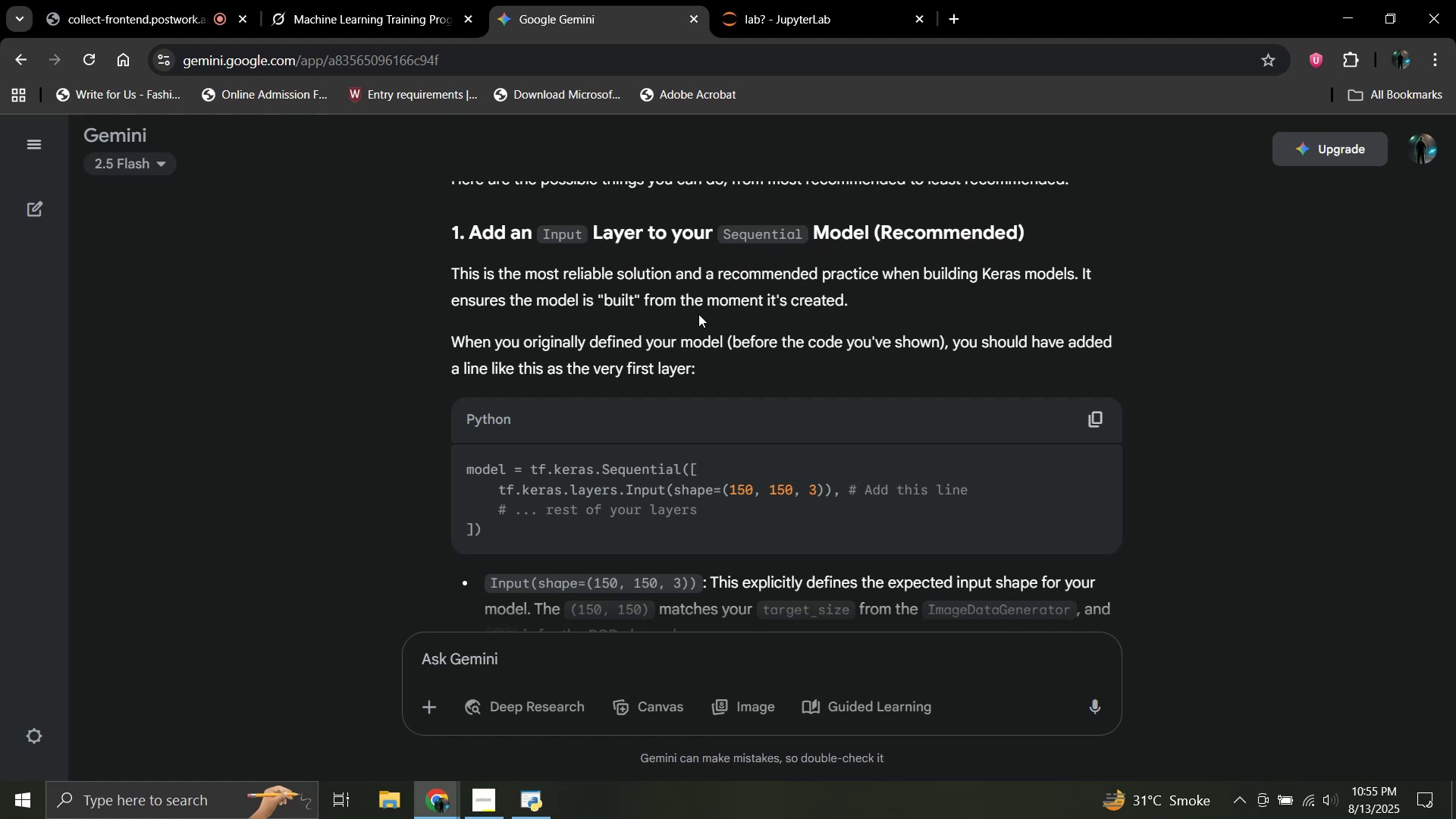 
scroll: coordinate [698, 314], scroll_direction: up, amount: 1.0
 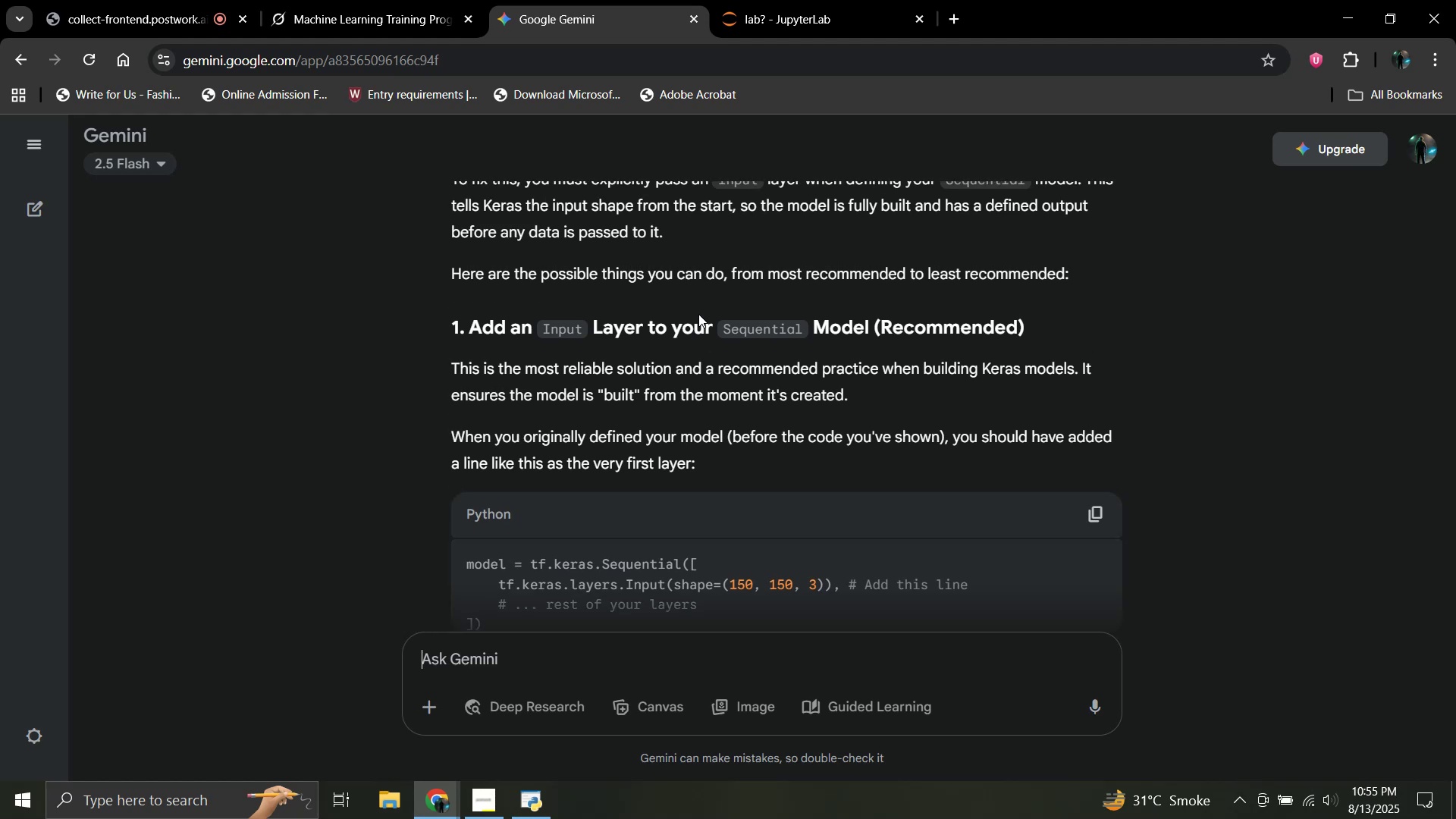 
wait(6.99)
 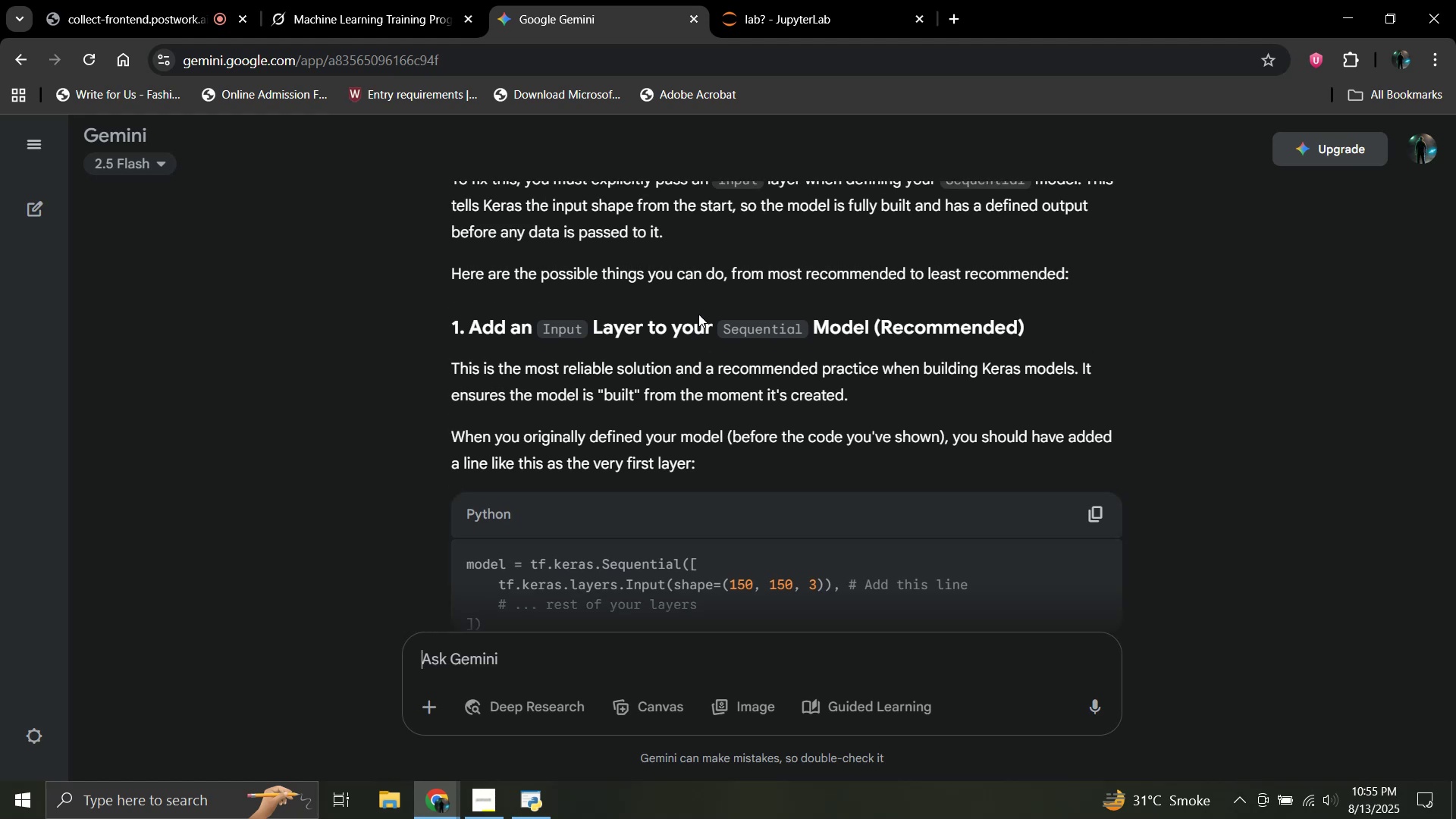 
scroll: coordinate [698, 314], scroll_direction: up, amount: 1.0
 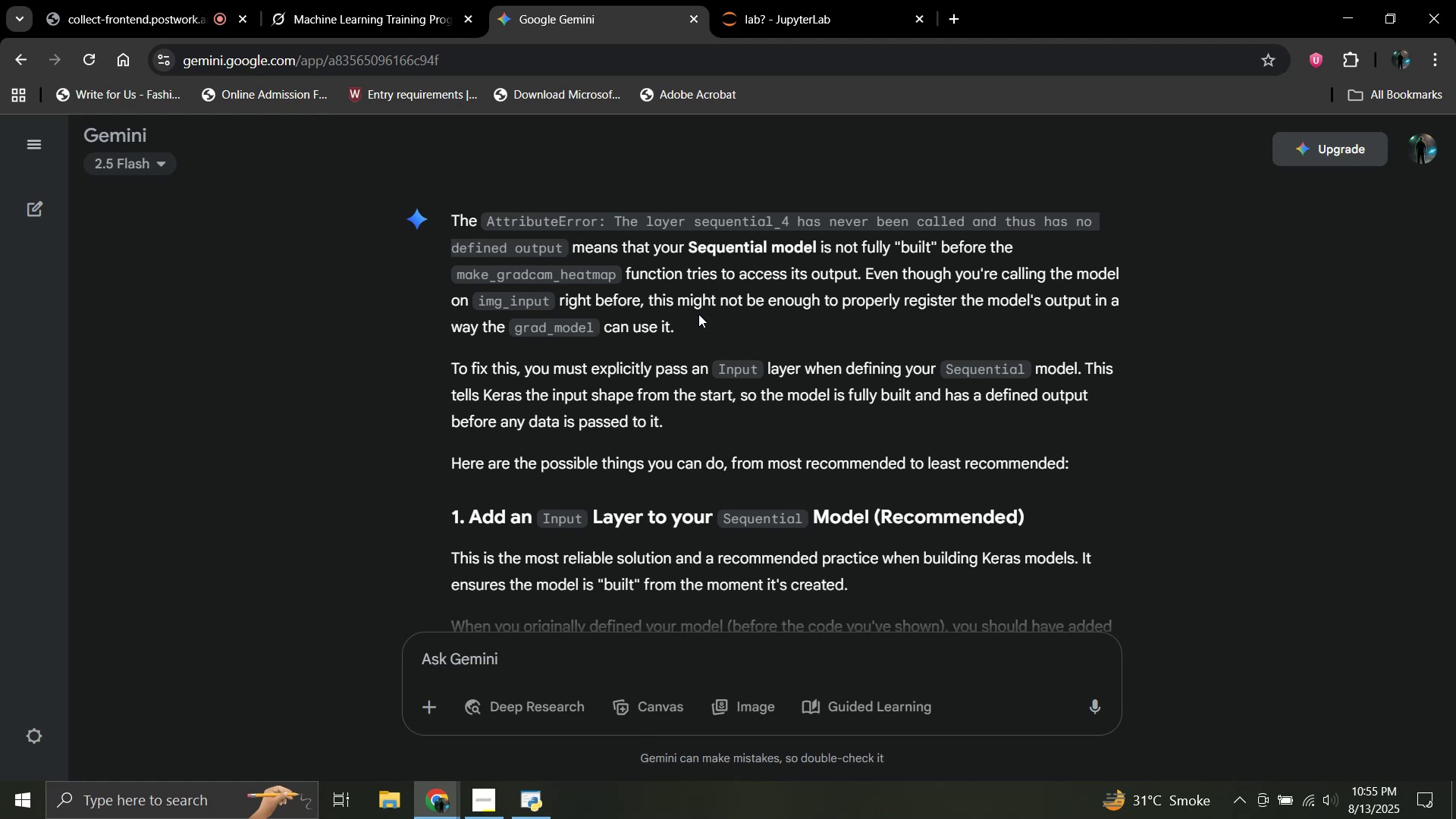 
wait(19.22)
 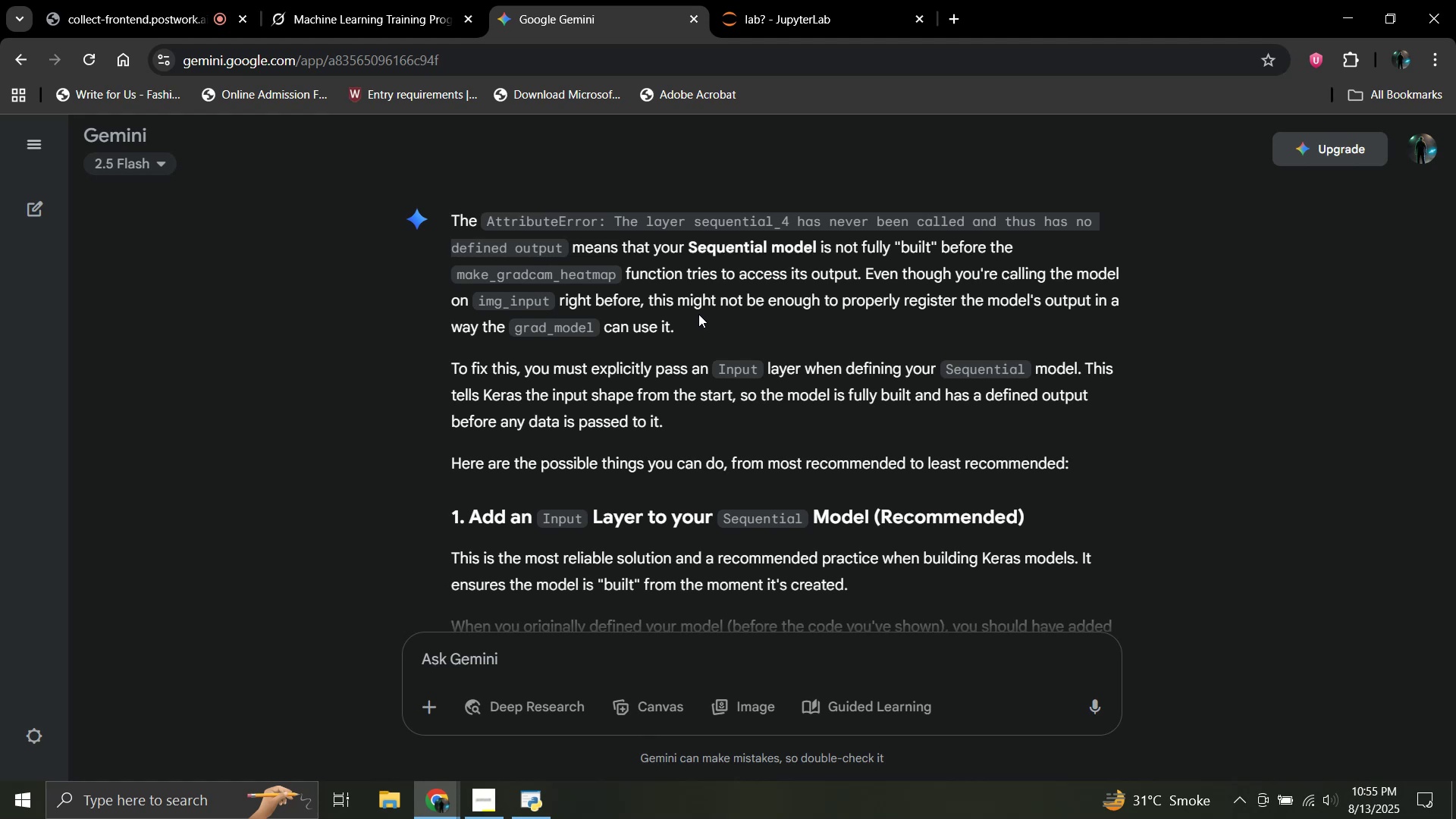 
scroll: coordinate [698, 314], scroll_direction: down, amount: 1.0
 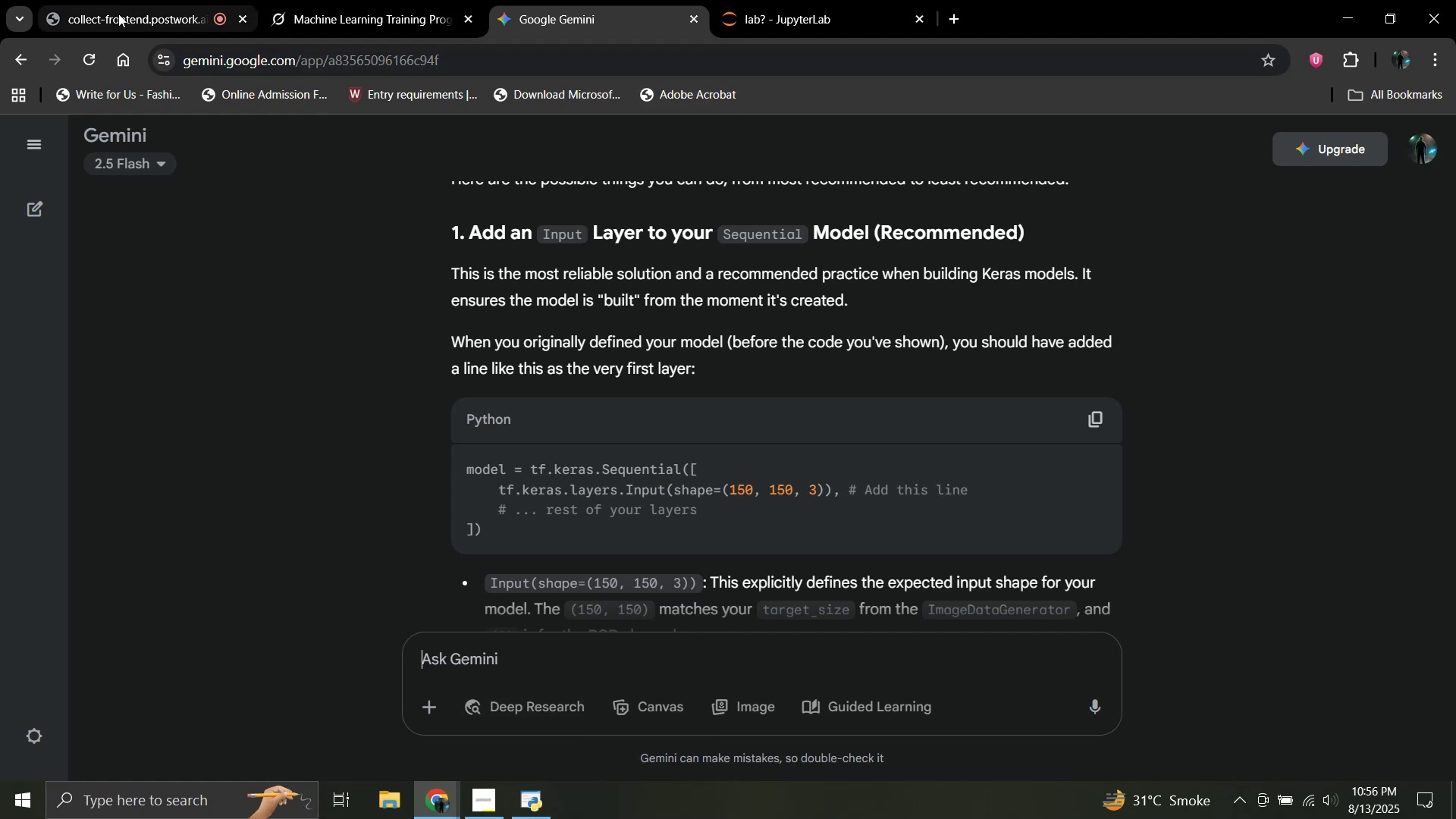 
wait(29.11)
 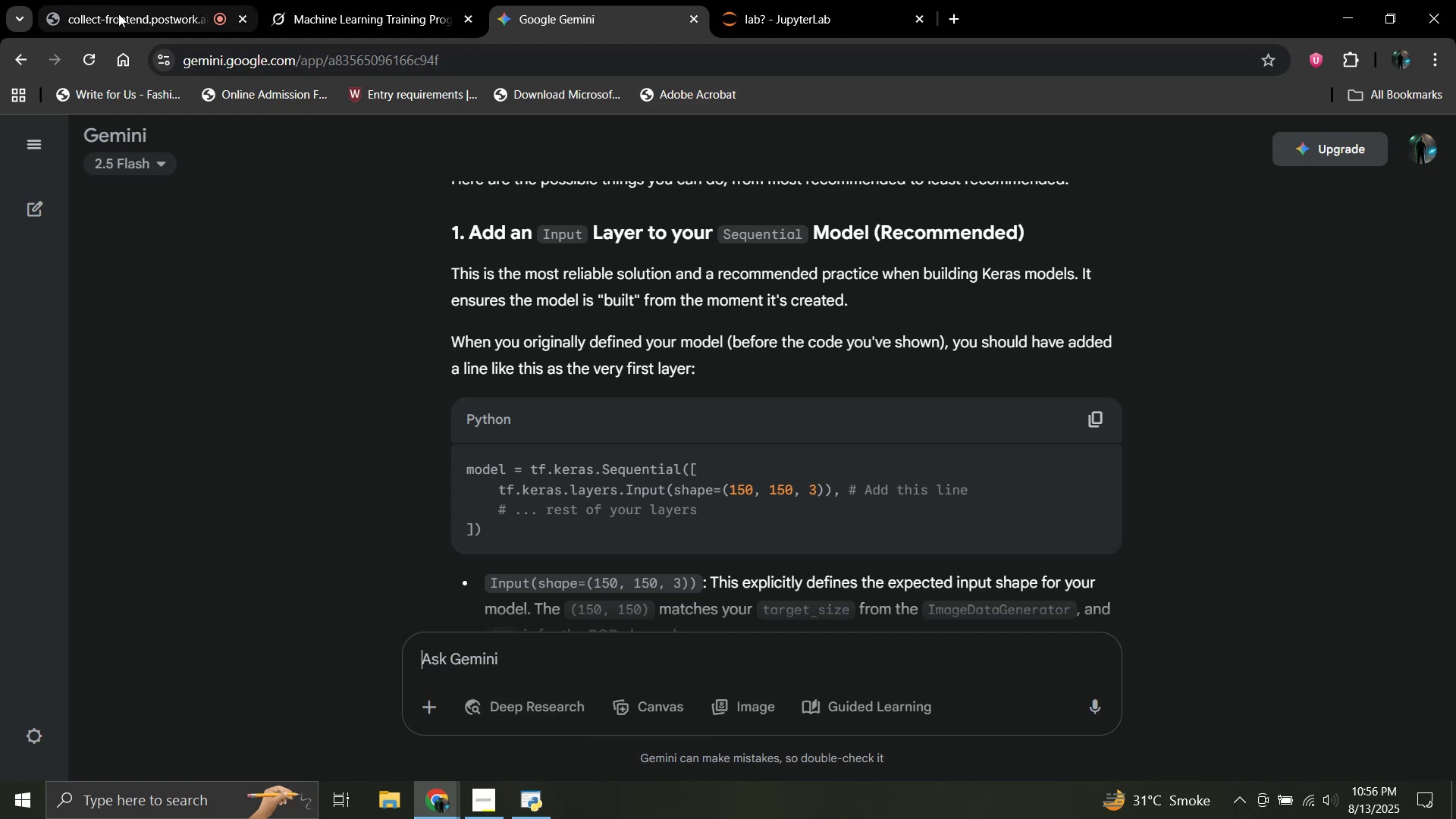 
left_click([789, 0])
 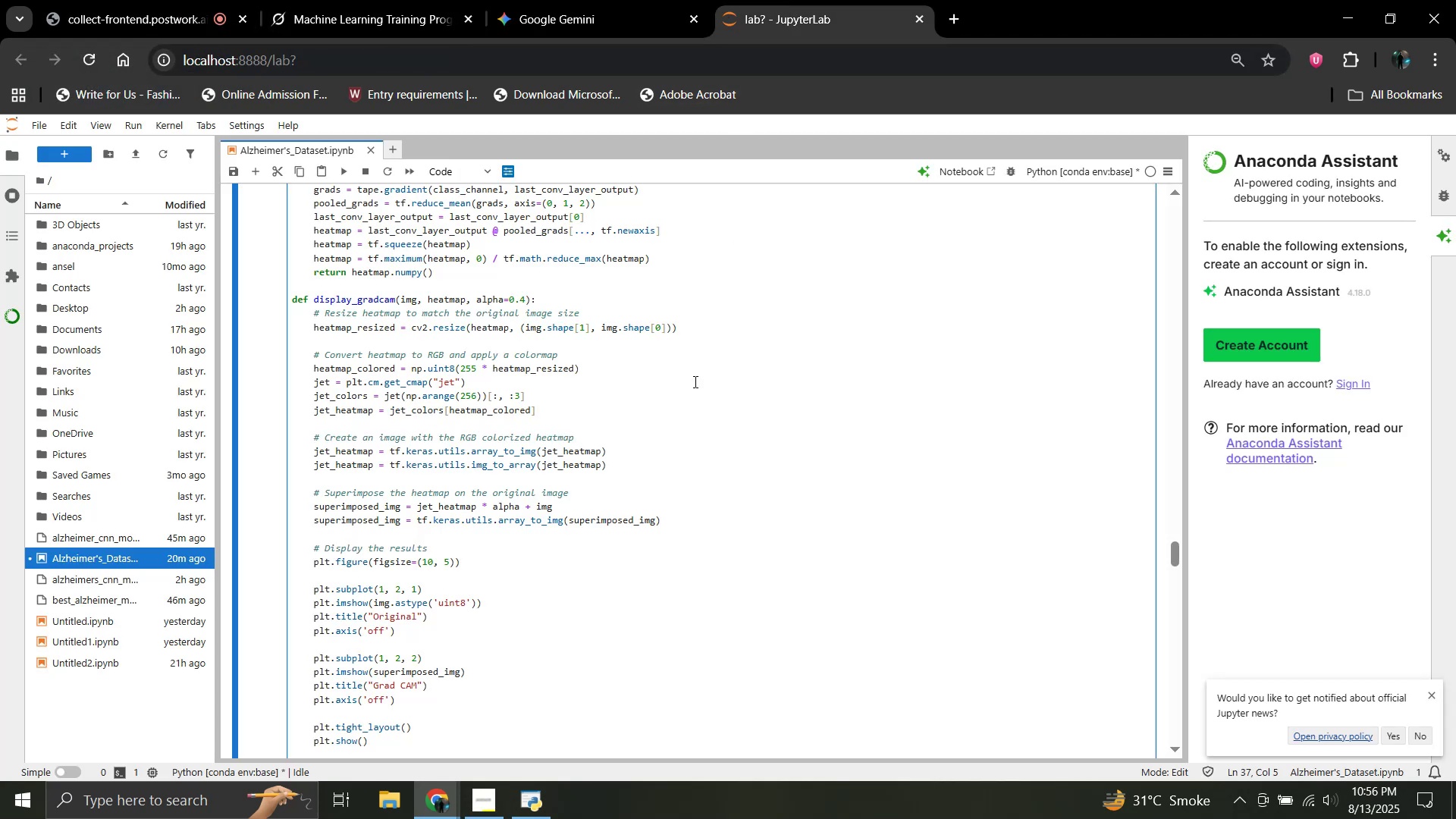 
scroll: coordinate [688, 344], scroll_direction: up, amount: 4.0
 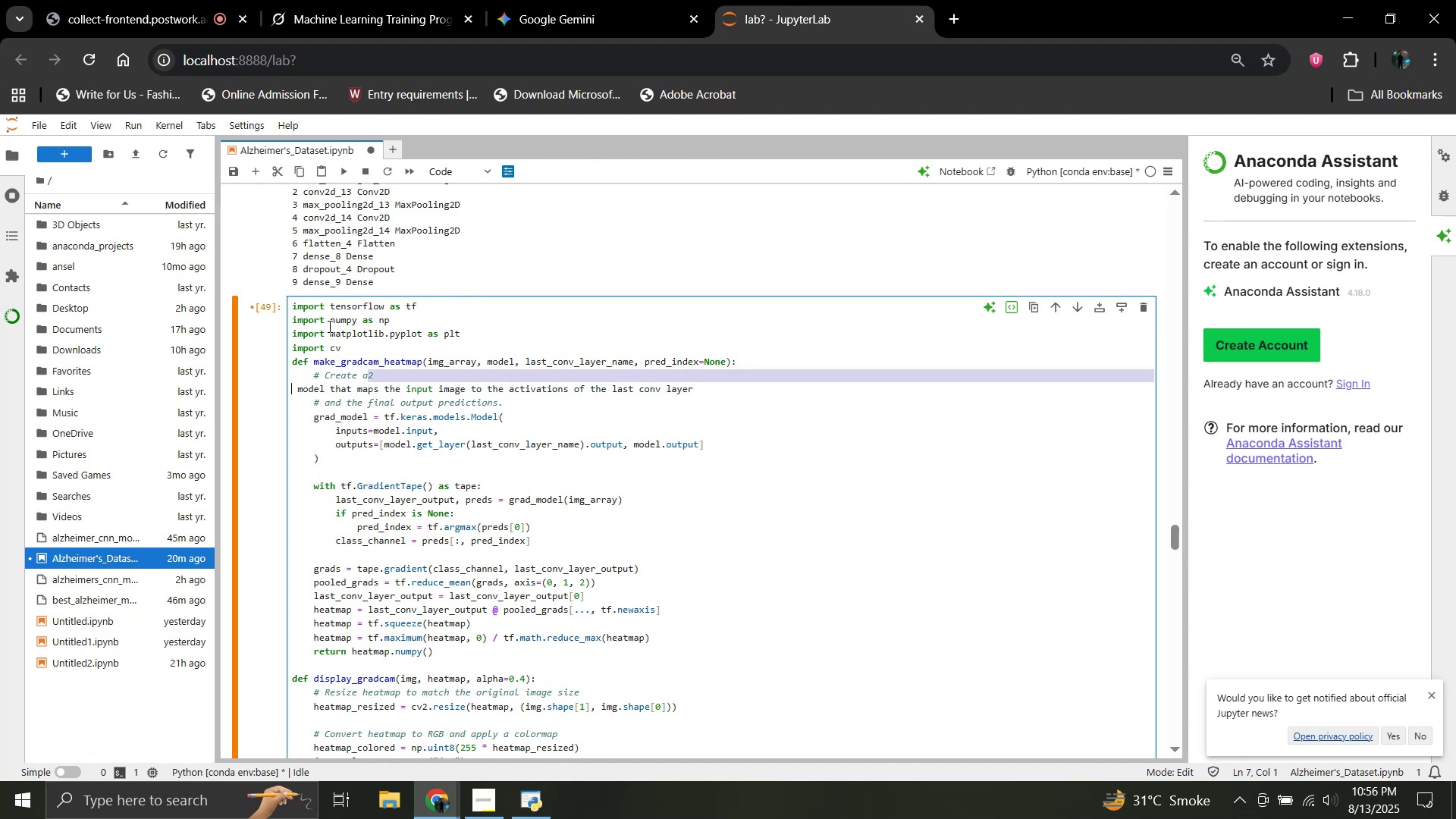 
wait(6.44)
 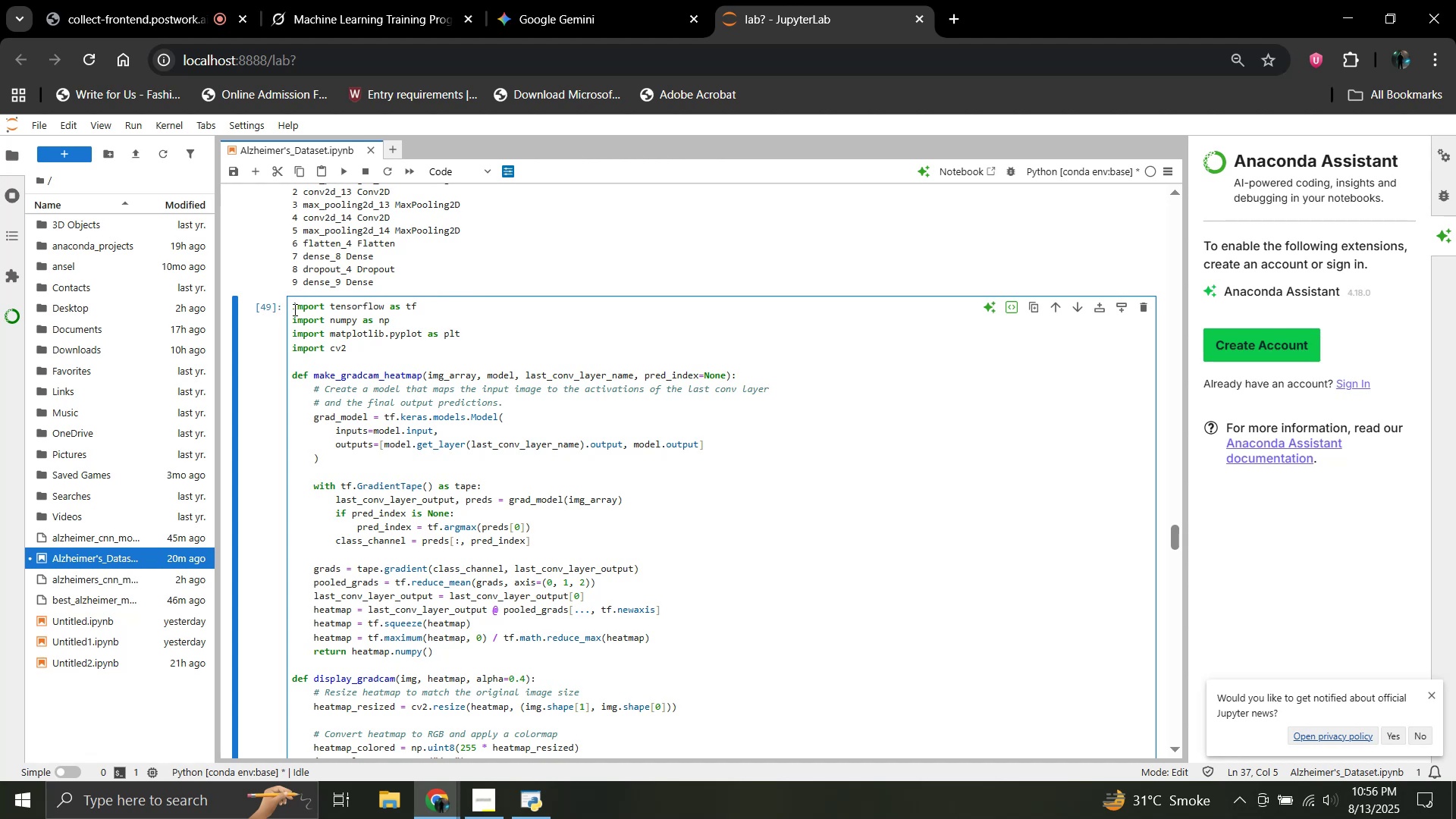 
key(Control+Z)
 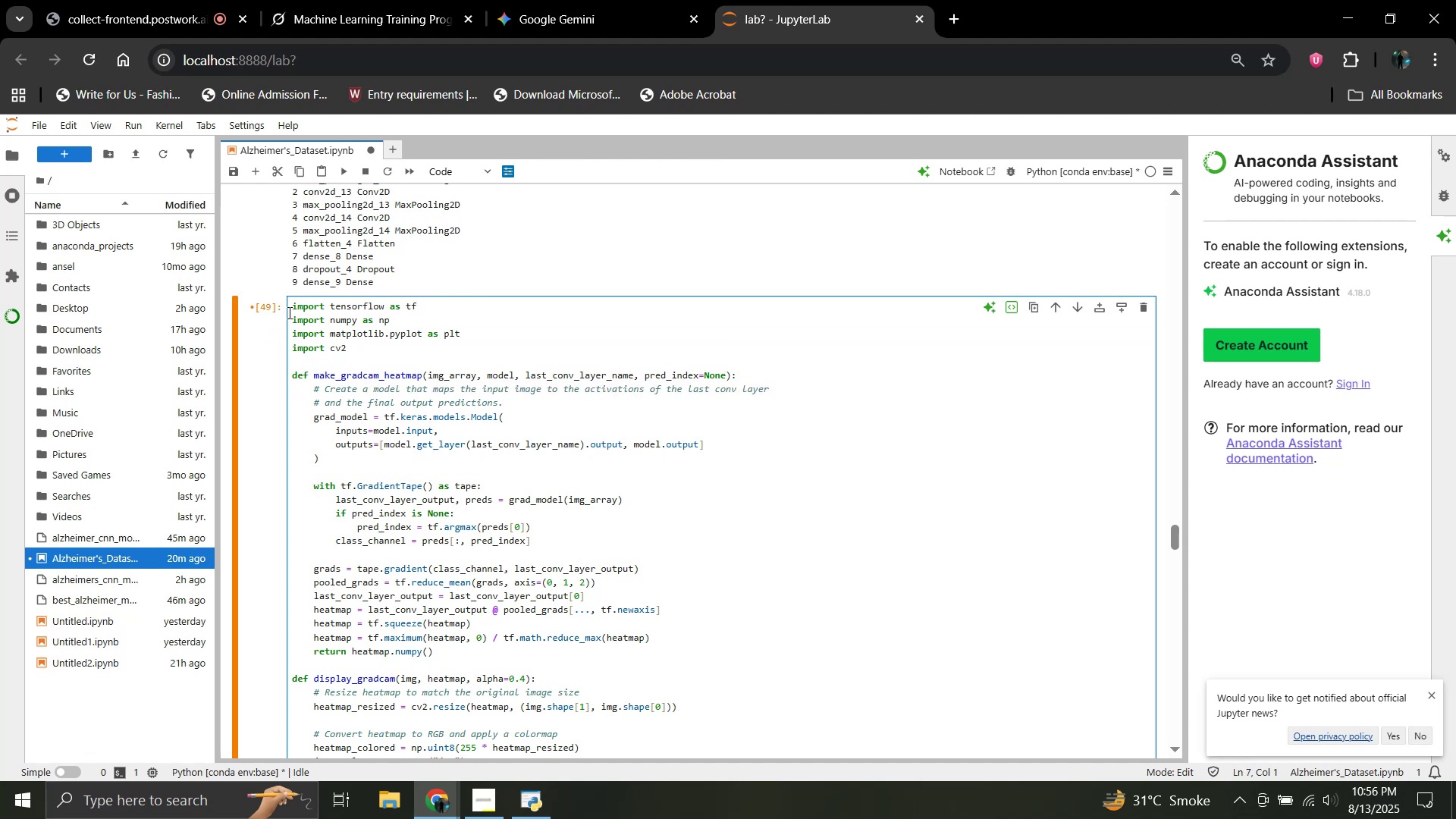 
left_click_drag(start_coordinate=[291, 306], to_coordinate=[510, 550])
 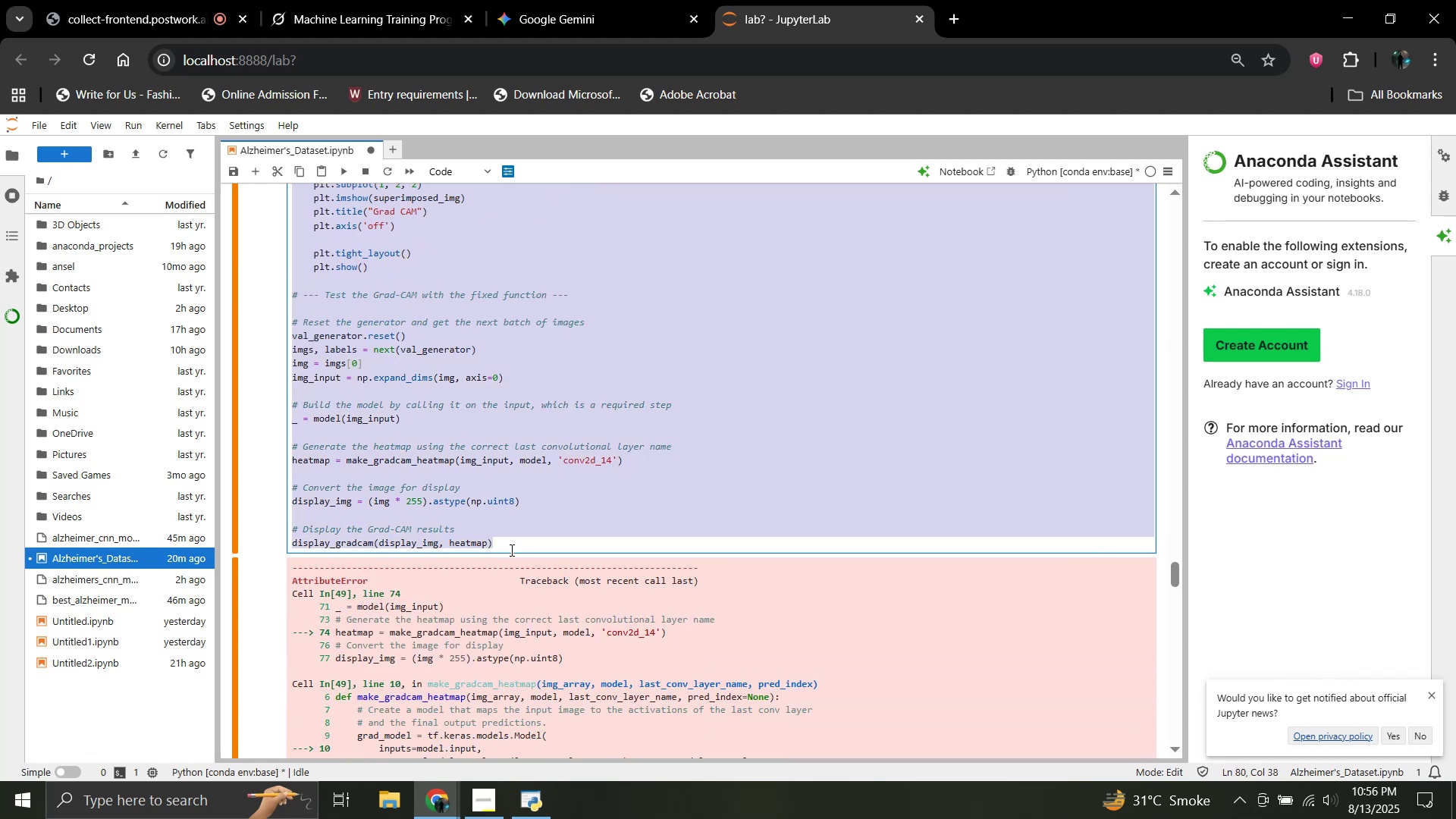 
scroll: coordinate [500, 545], scroll_direction: down, amount: 9.0
 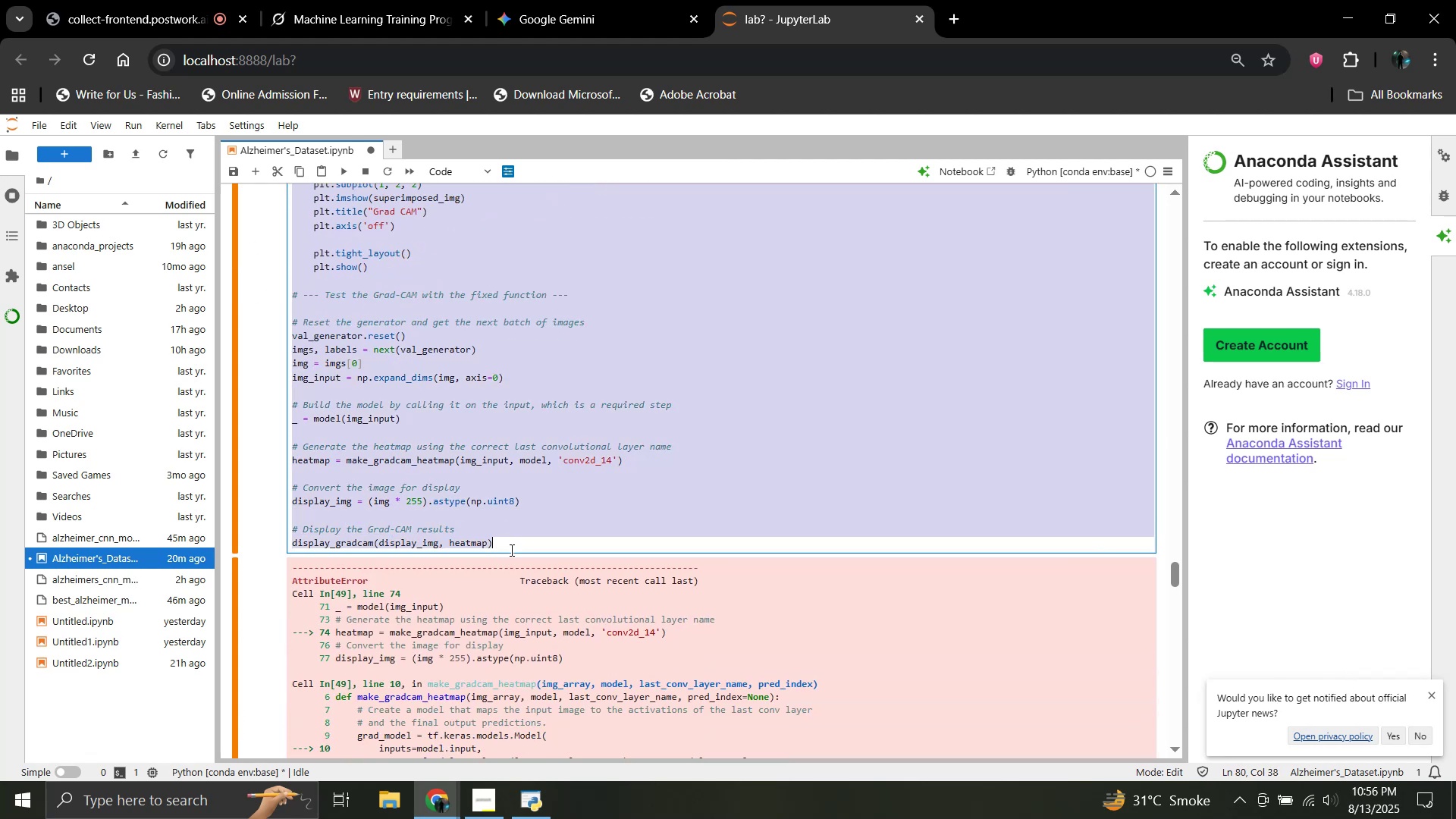 
key(Control+C)
 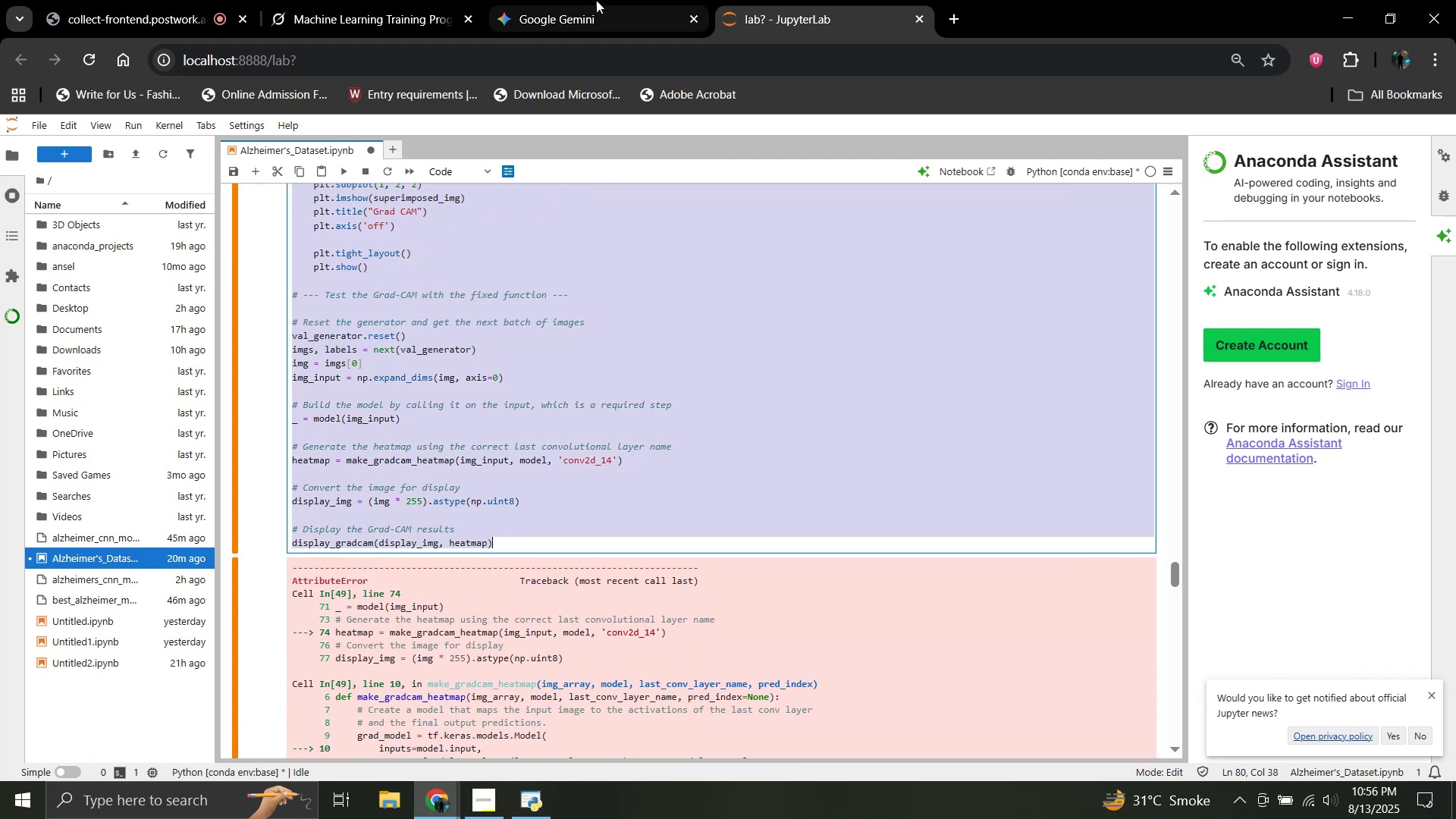 
left_click([596, 0])
 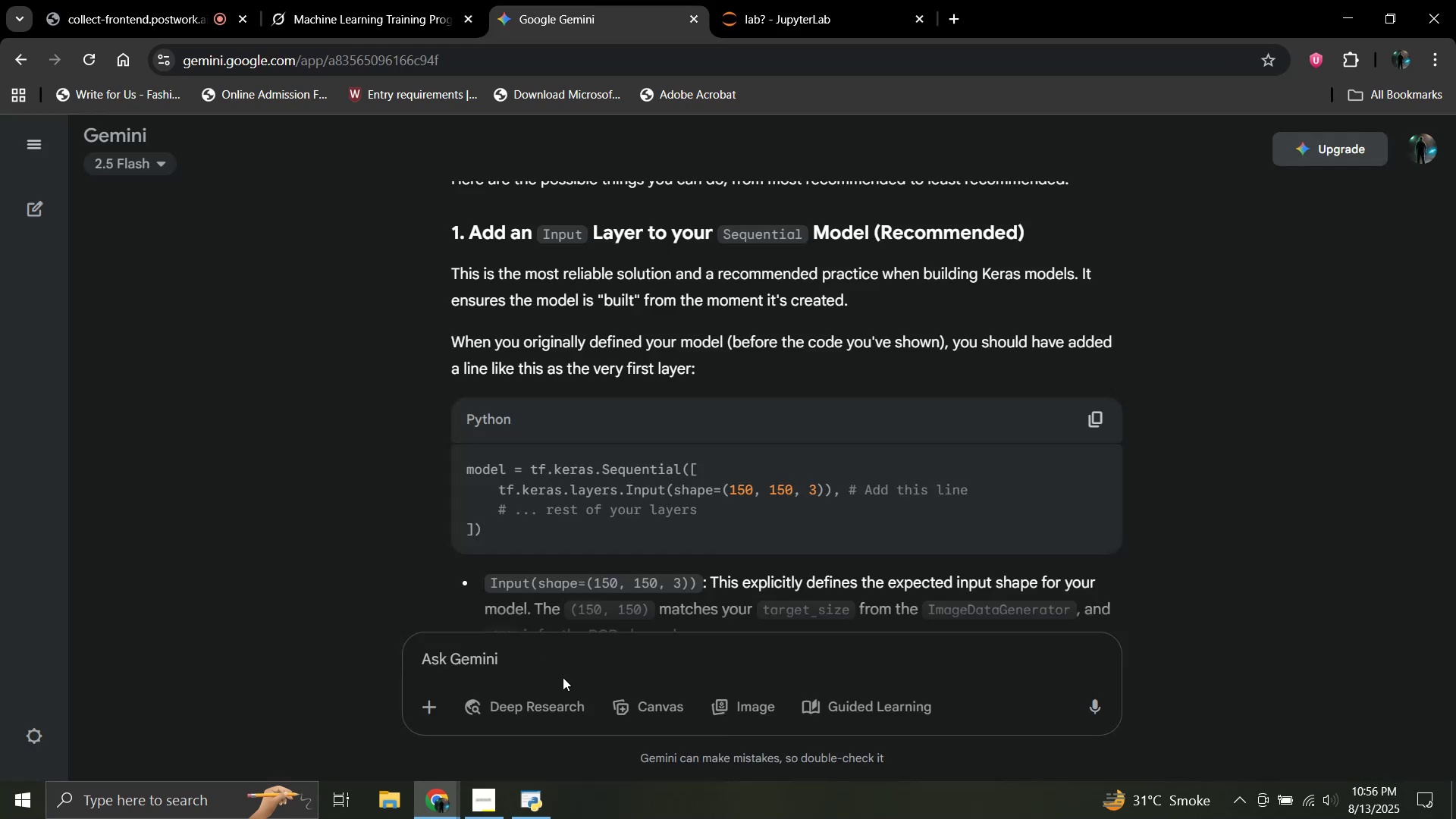 
left_click([561, 670])
 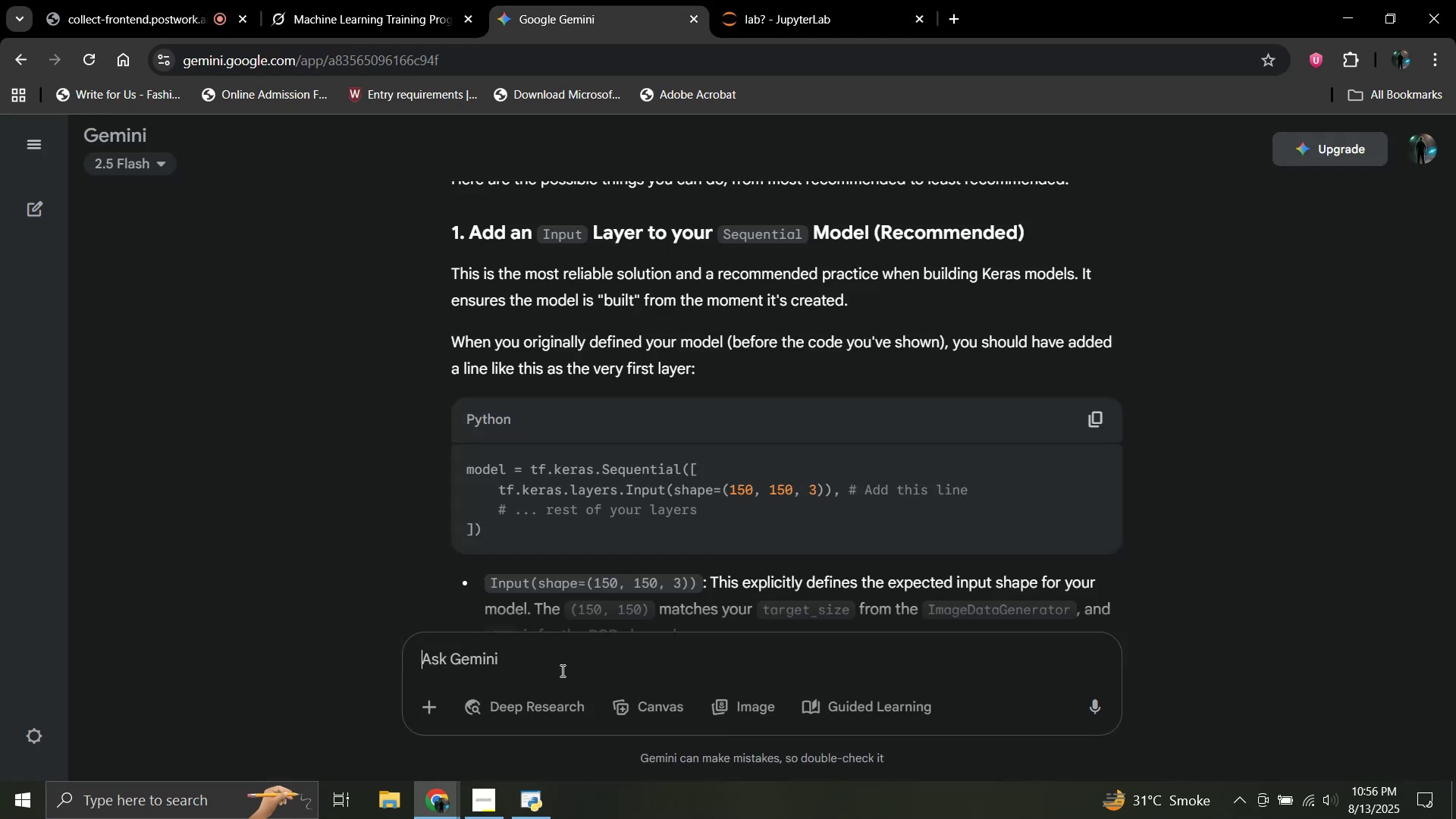 
key(Control+ControlLeft)
 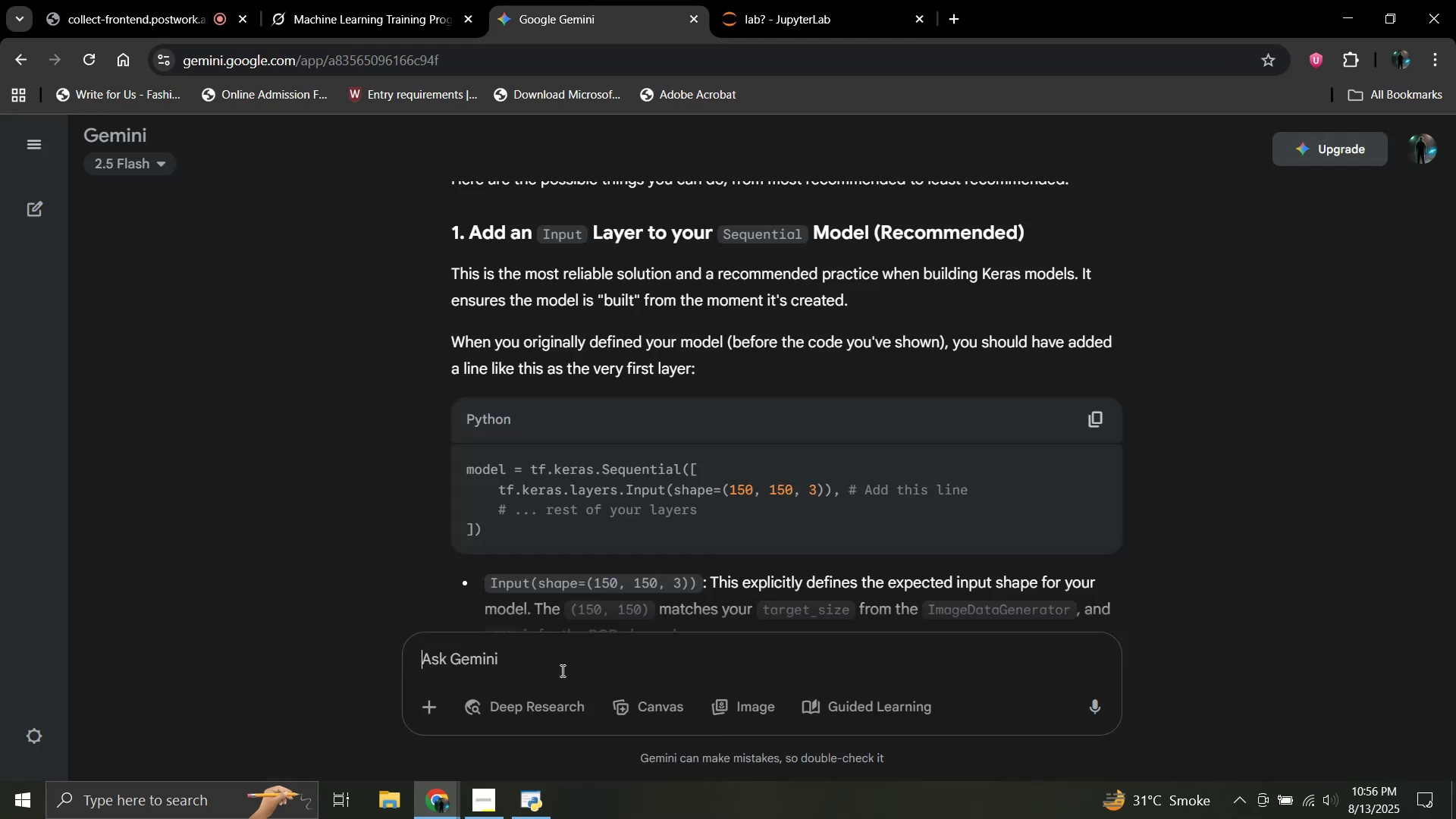 
key(Control+V)
 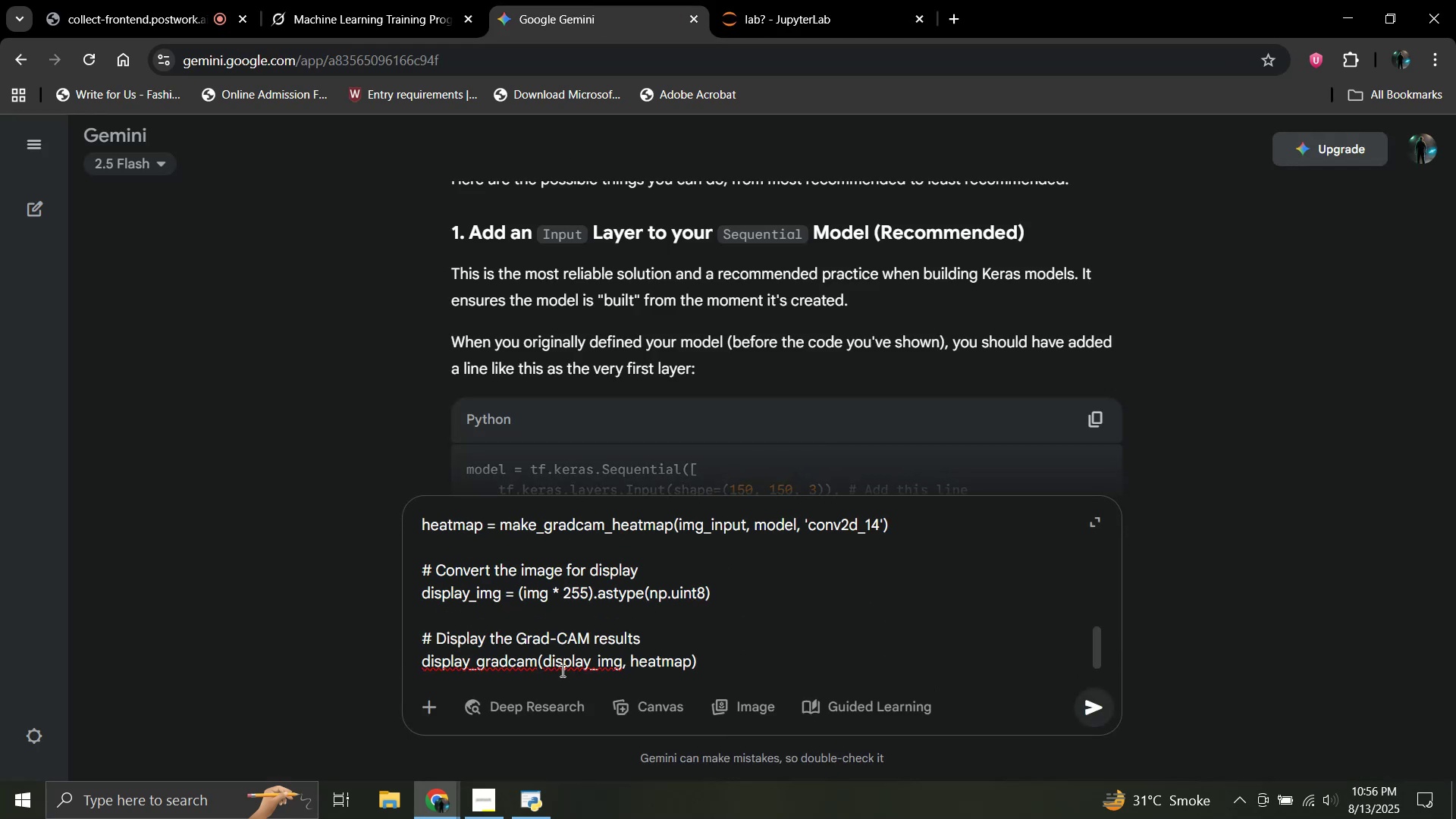 
key(Shift+Enter)
 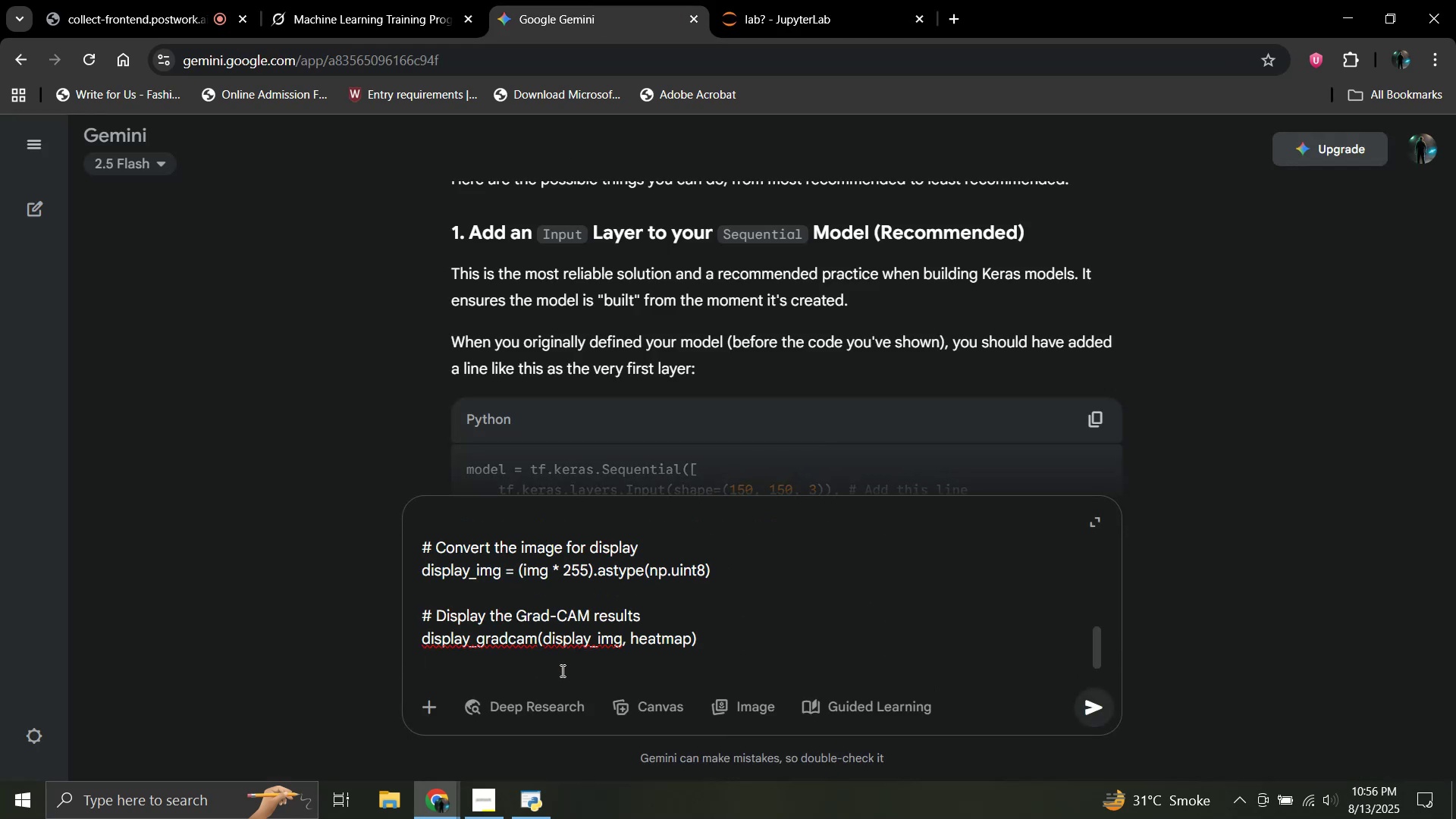 
key(Shift+Enter)
 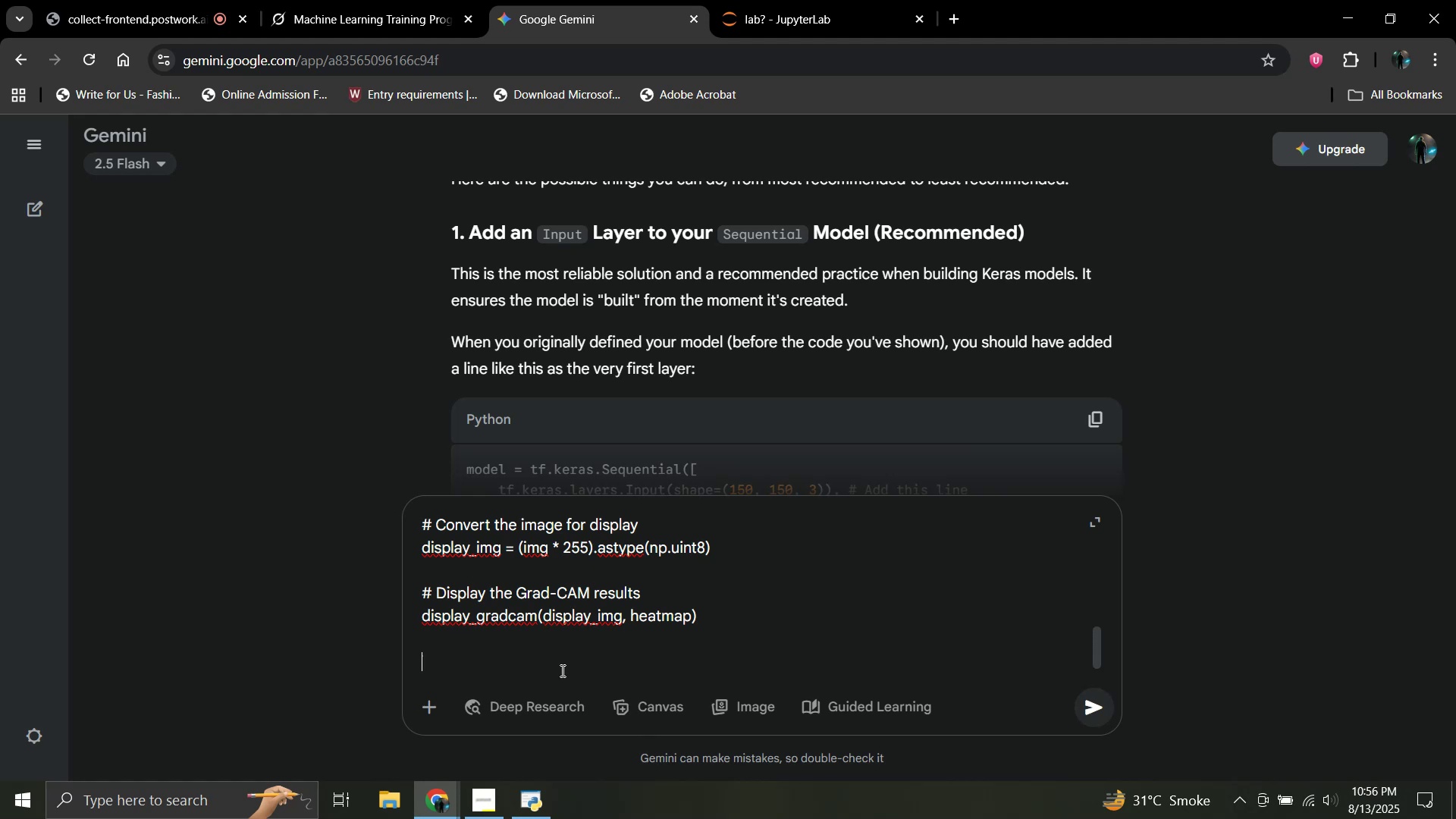 
type(The error is:)
 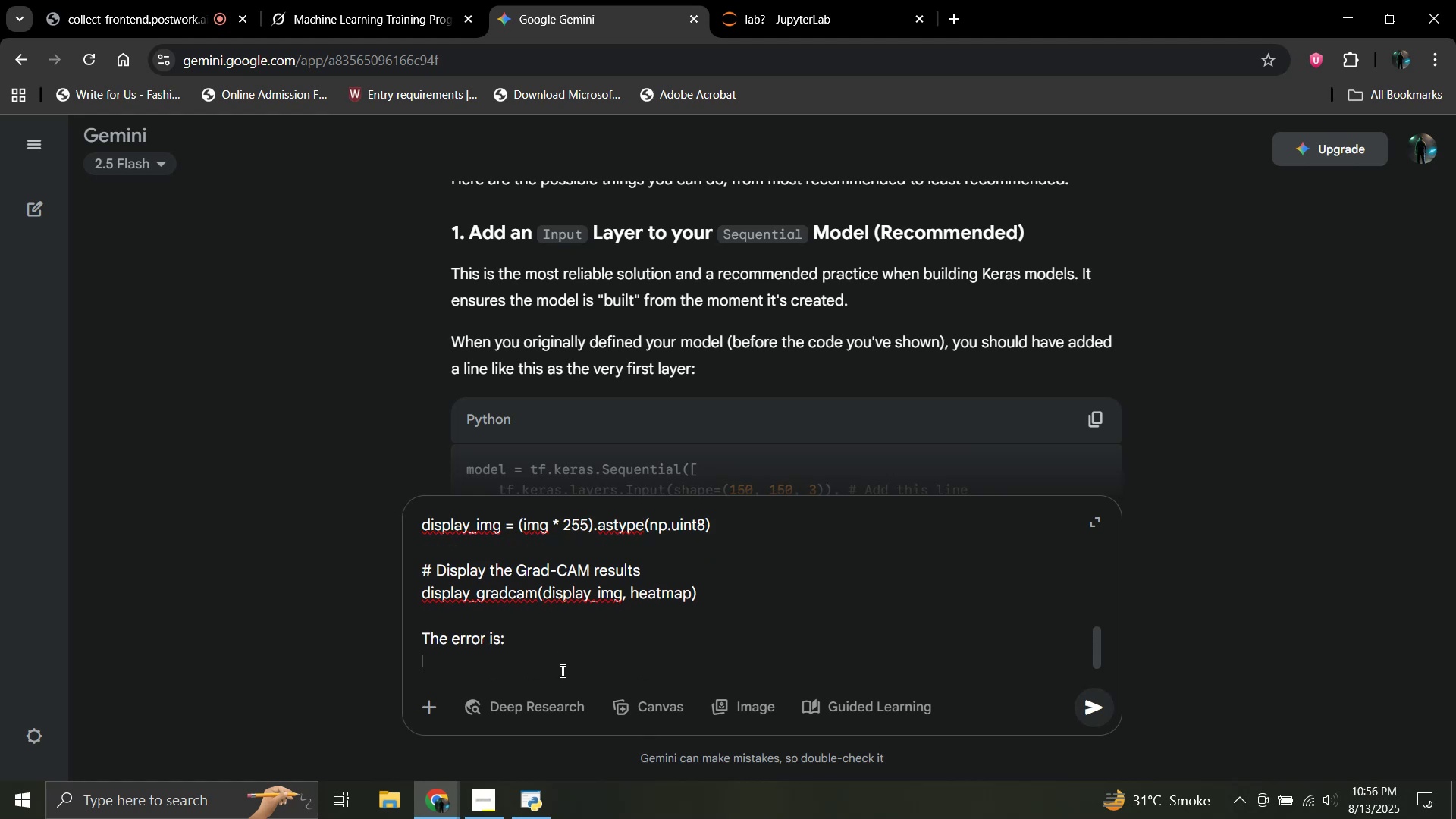 
 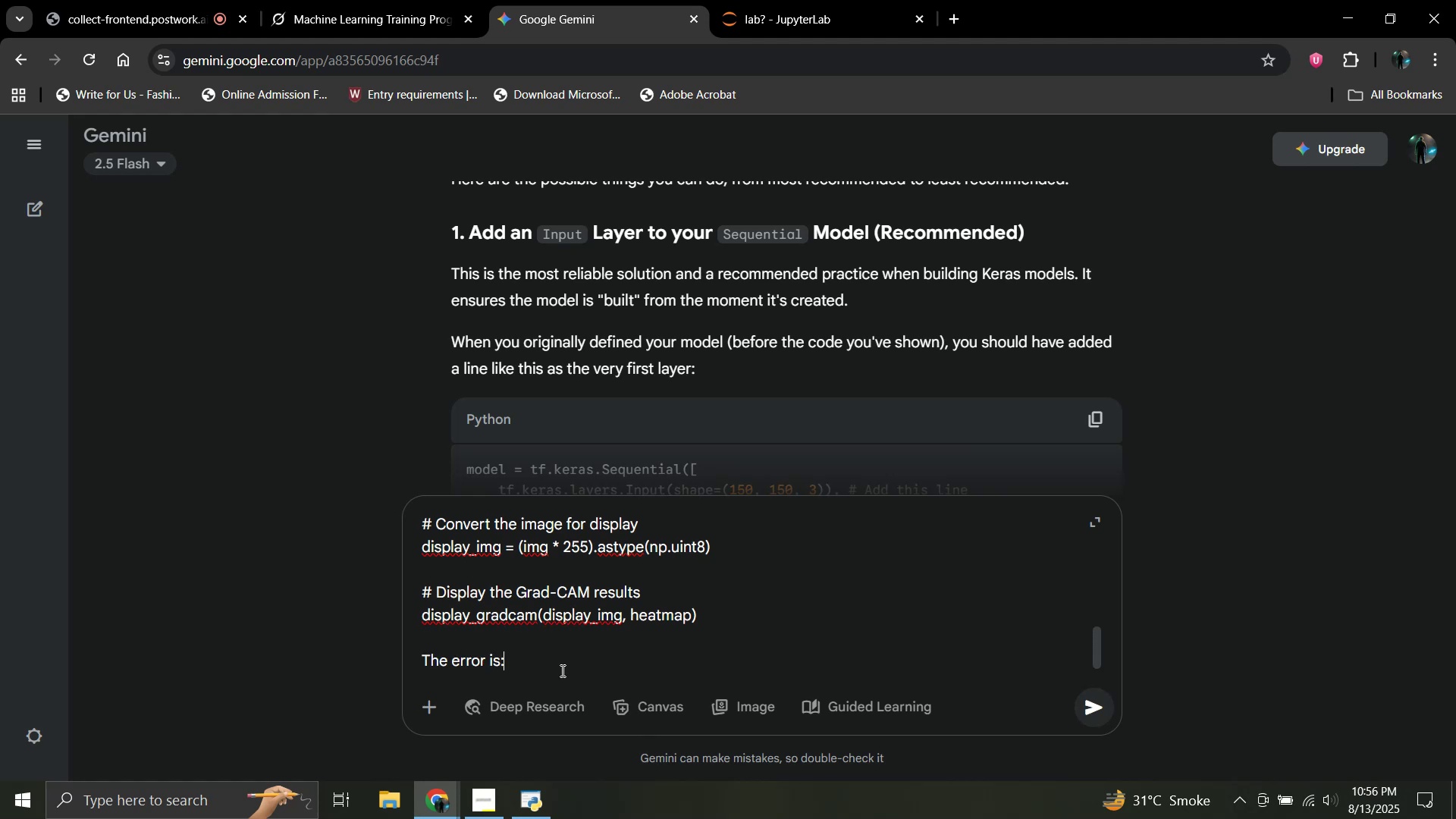 
key(Shift+Enter)
 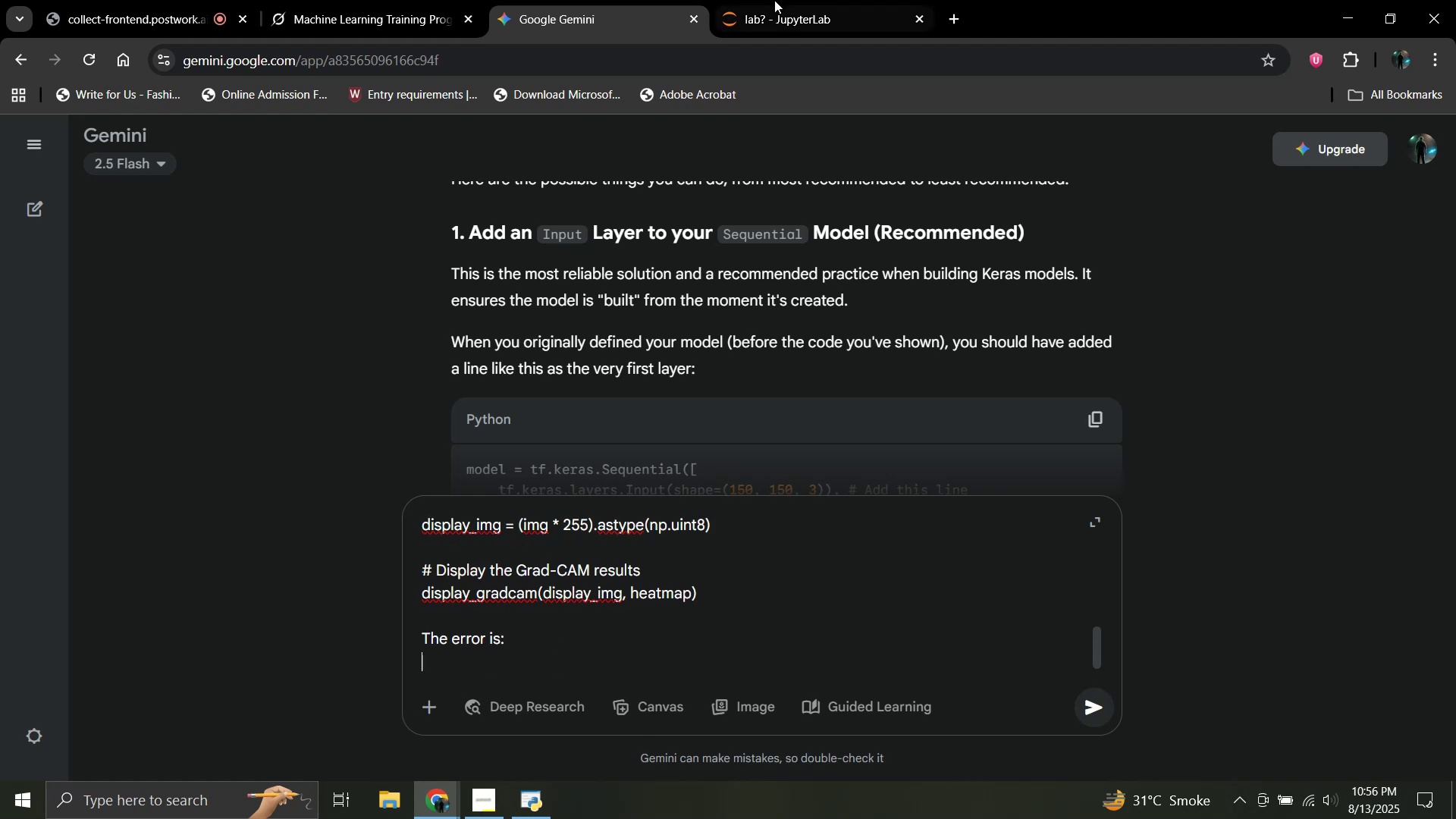 
left_click([771, 0])
 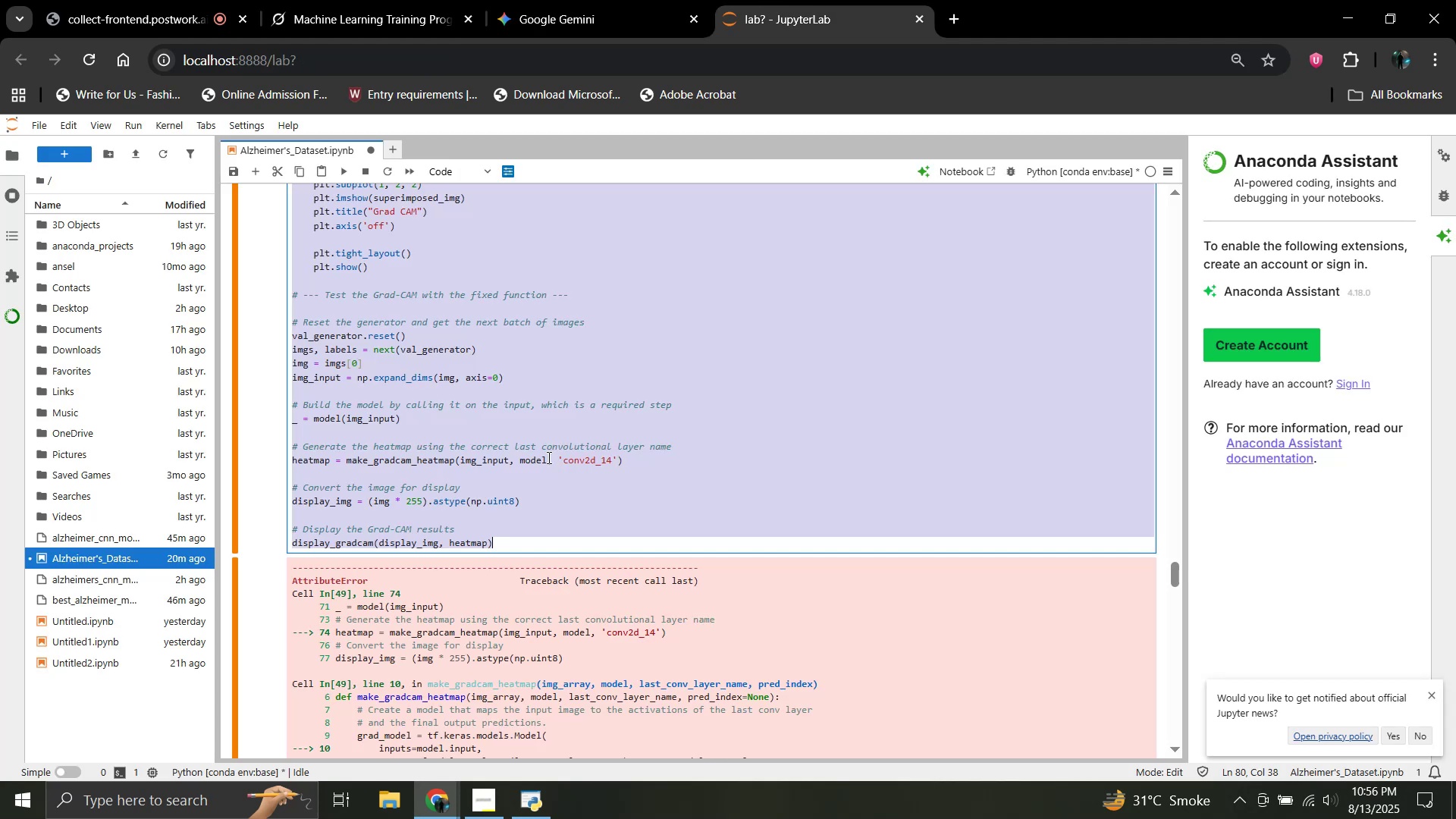 
scroll: coordinate [497, 457], scroll_direction: down, amount: 2.0
 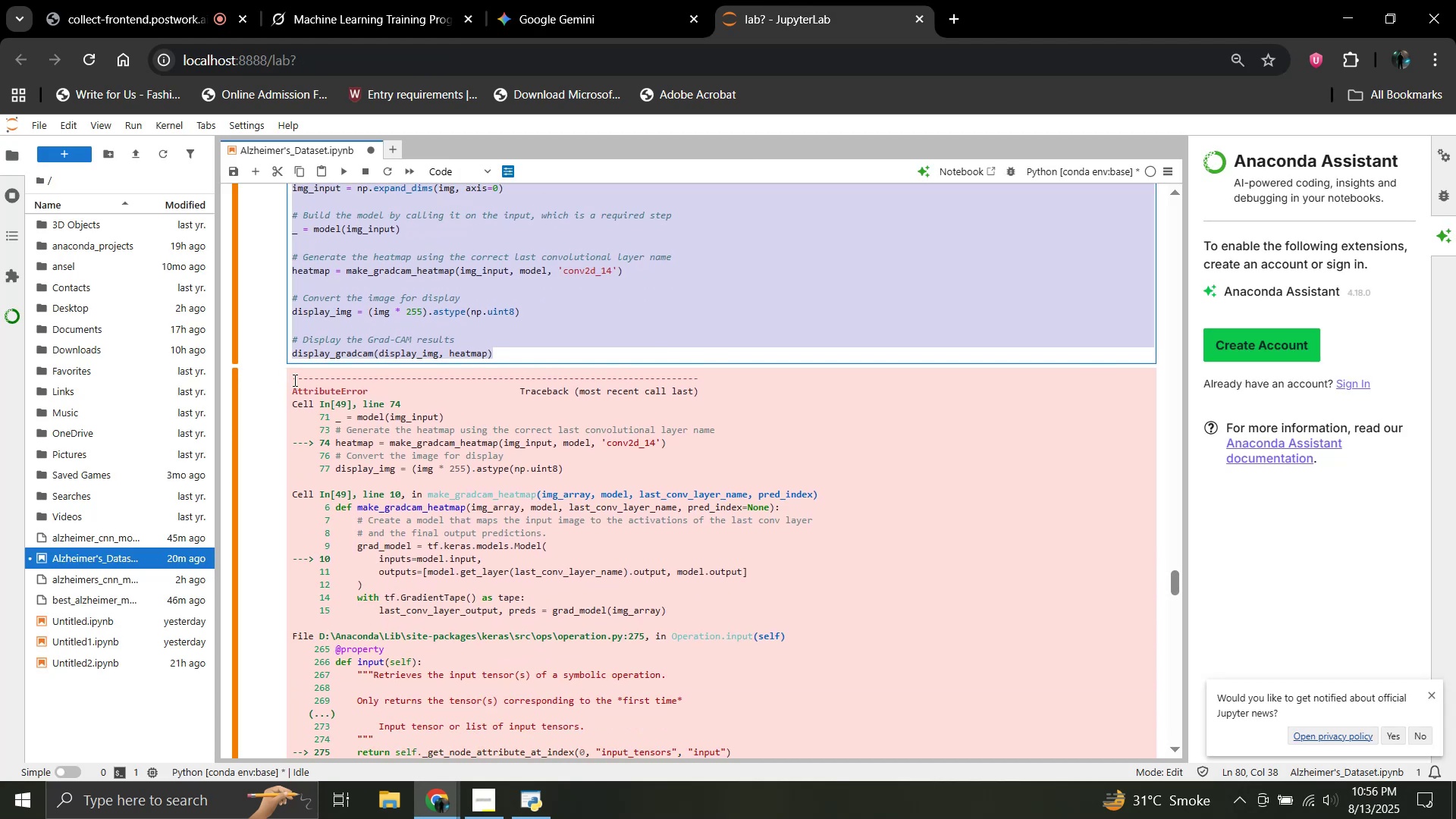 
left_click_drag(start_coordinate=[292, 380], to_coordinate=[817, 556])
 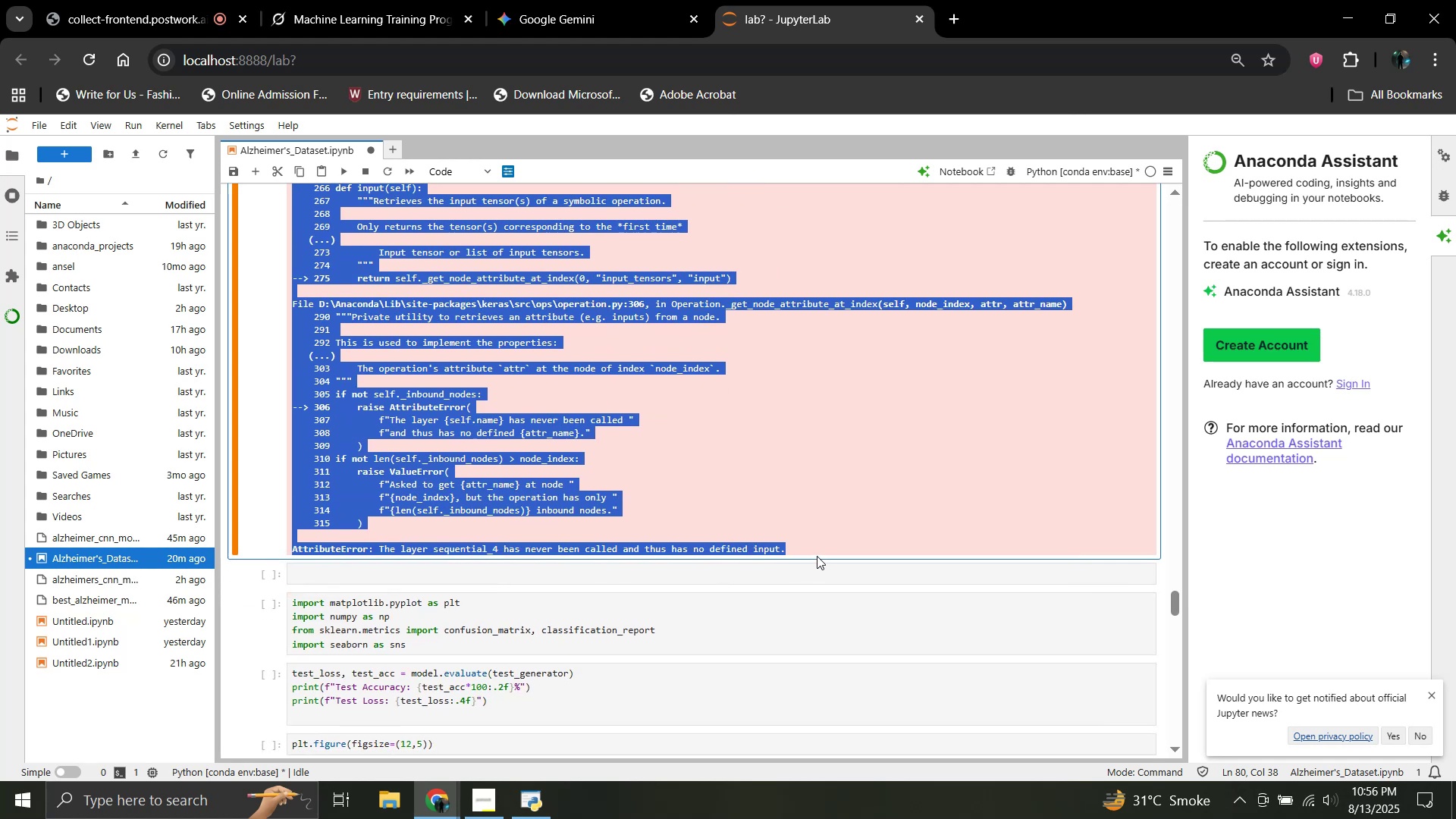 
scroll: coordinate [497, 566], scroll_direction: down, amount: 5.0
 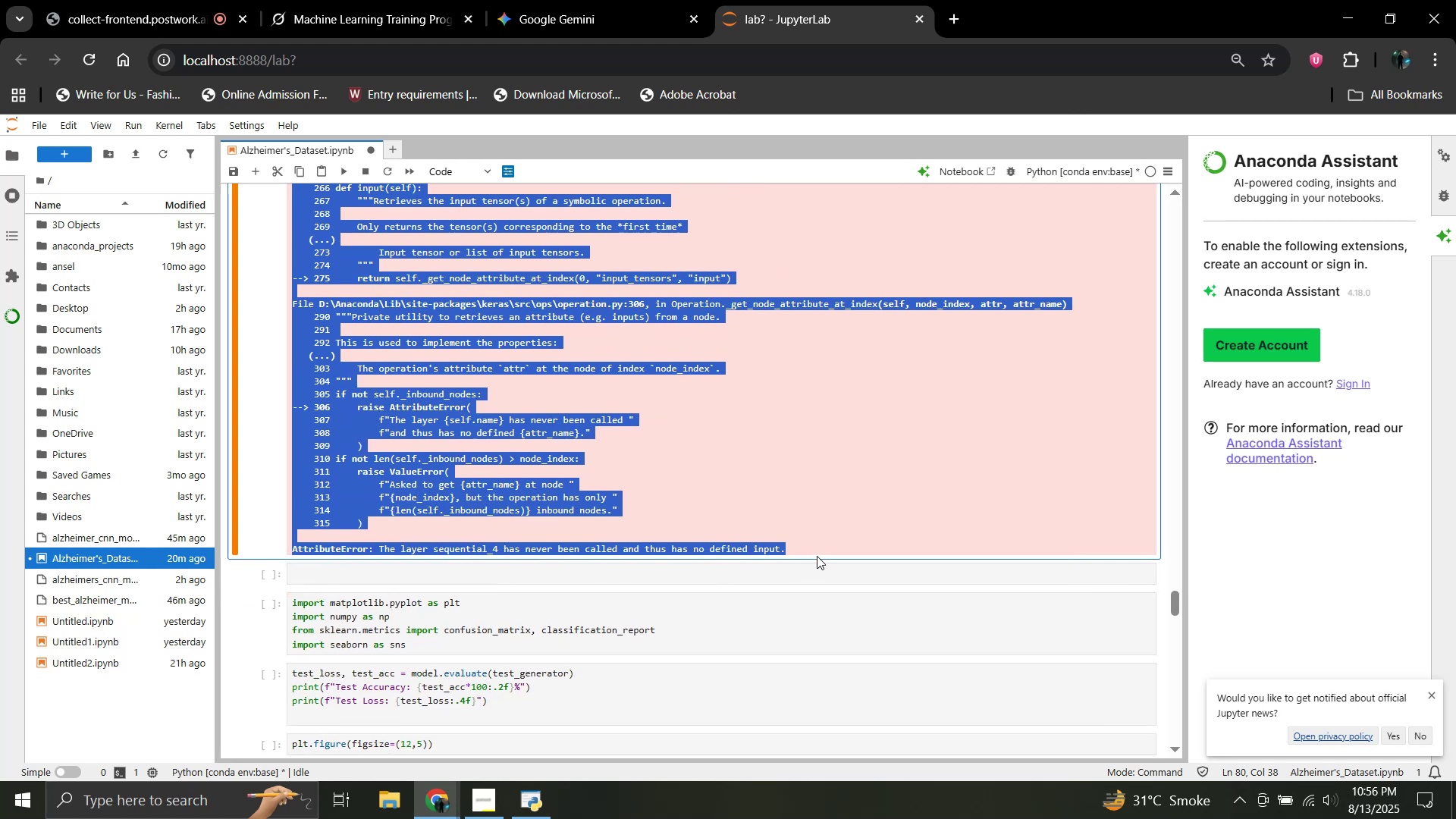 
key(Control+C)
 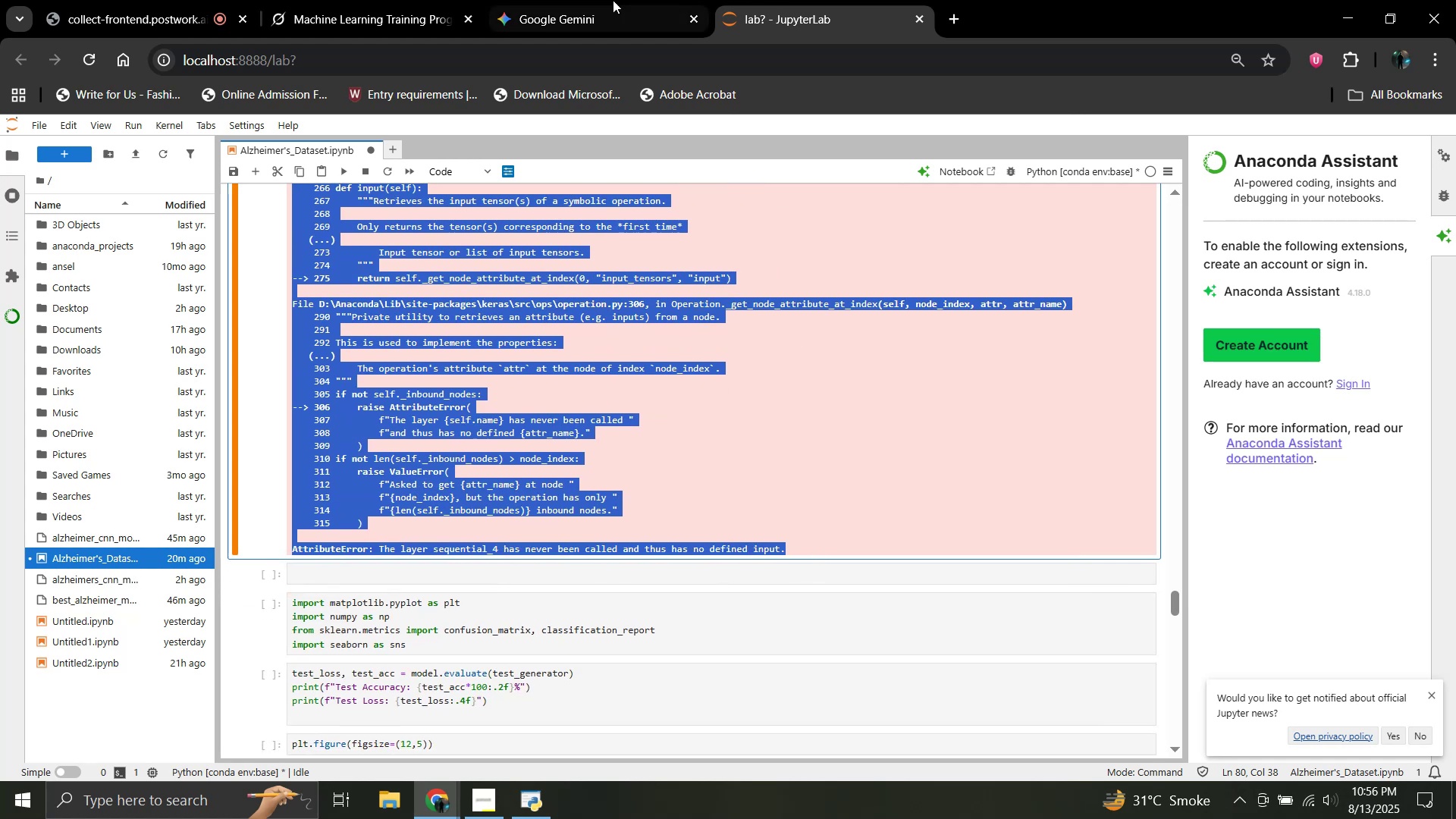 
left_click([613, 0])
 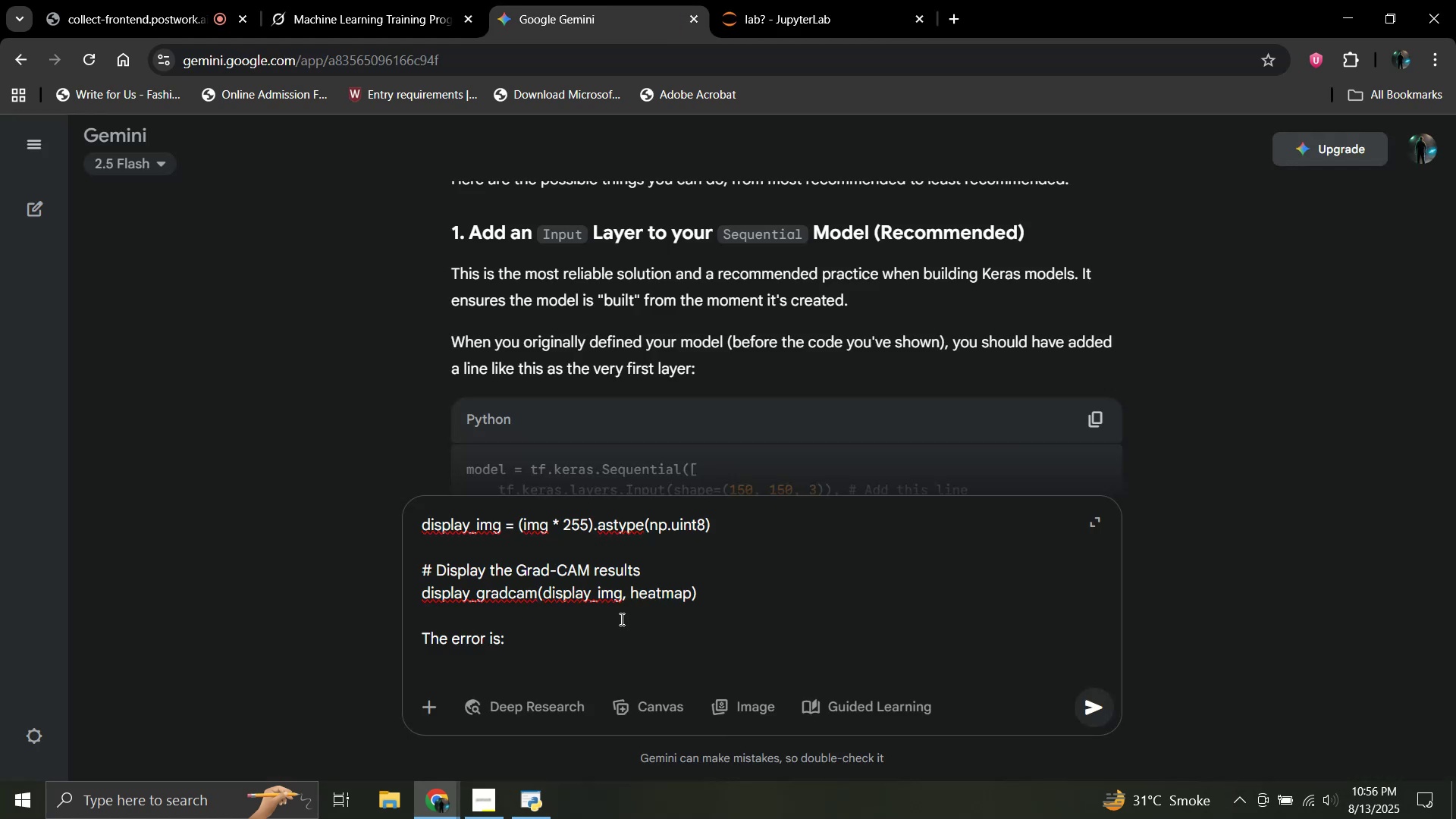 
key(Control+V)
 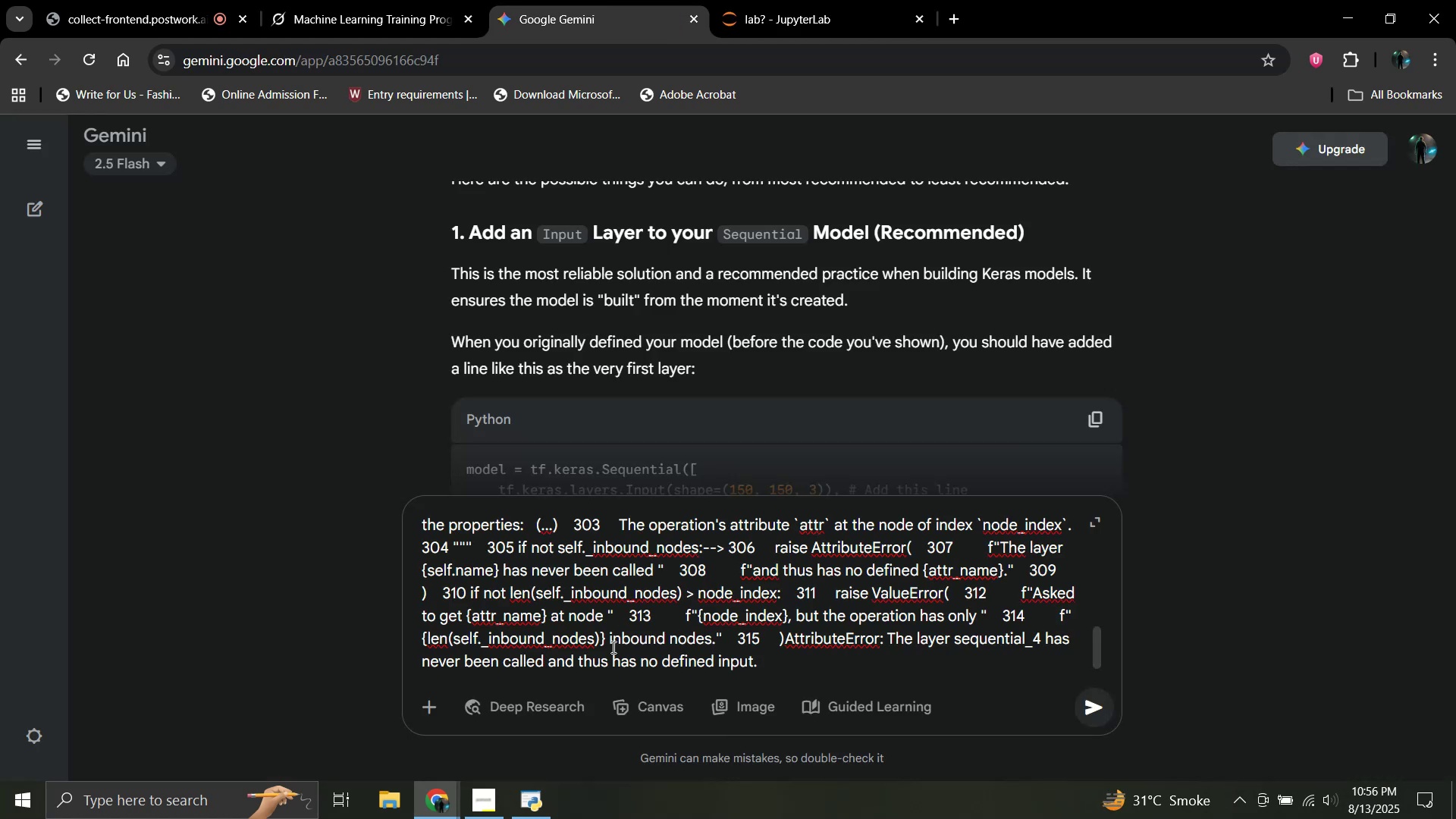 
key(Enter)
 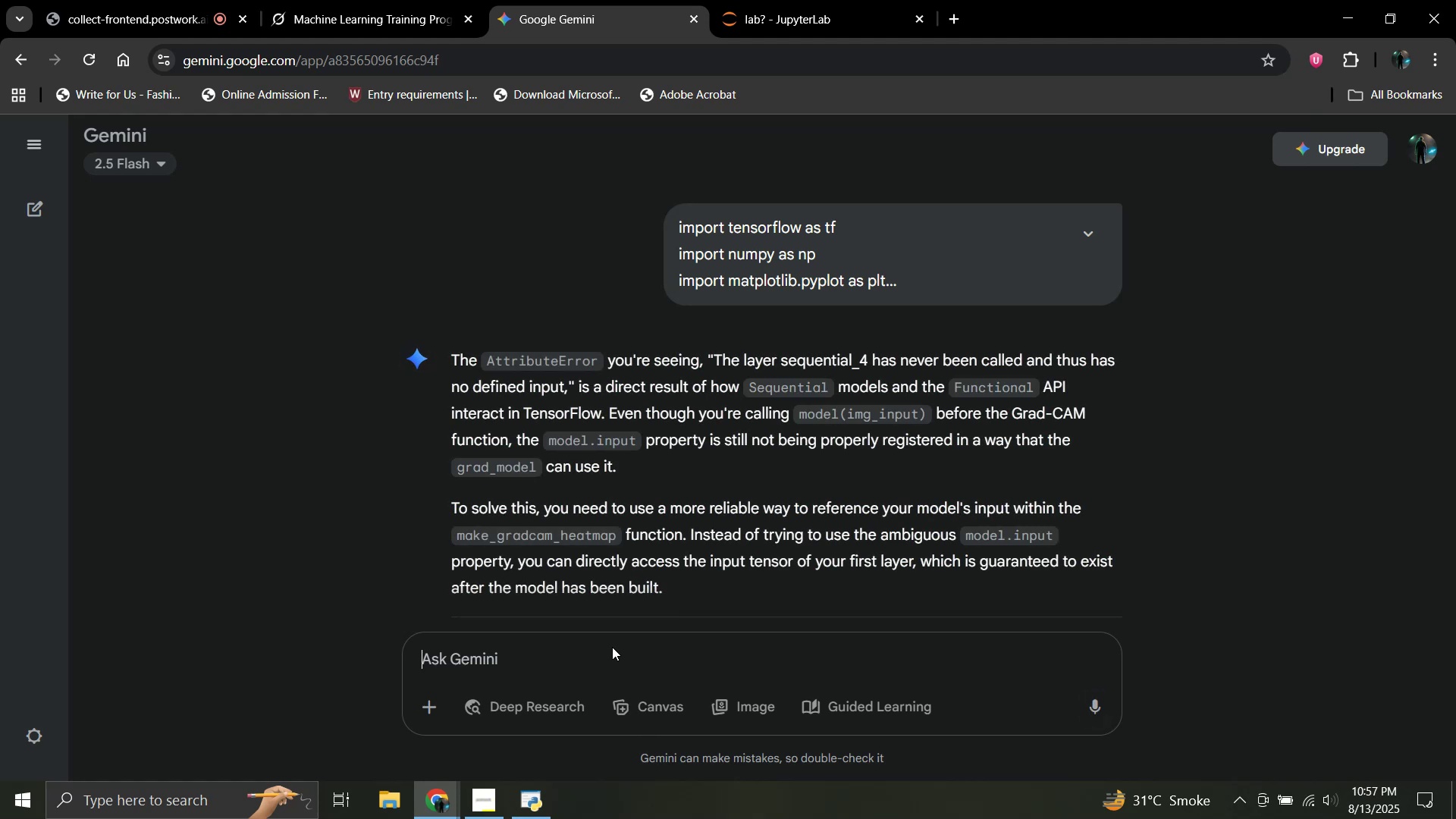 
wait(15.85)
 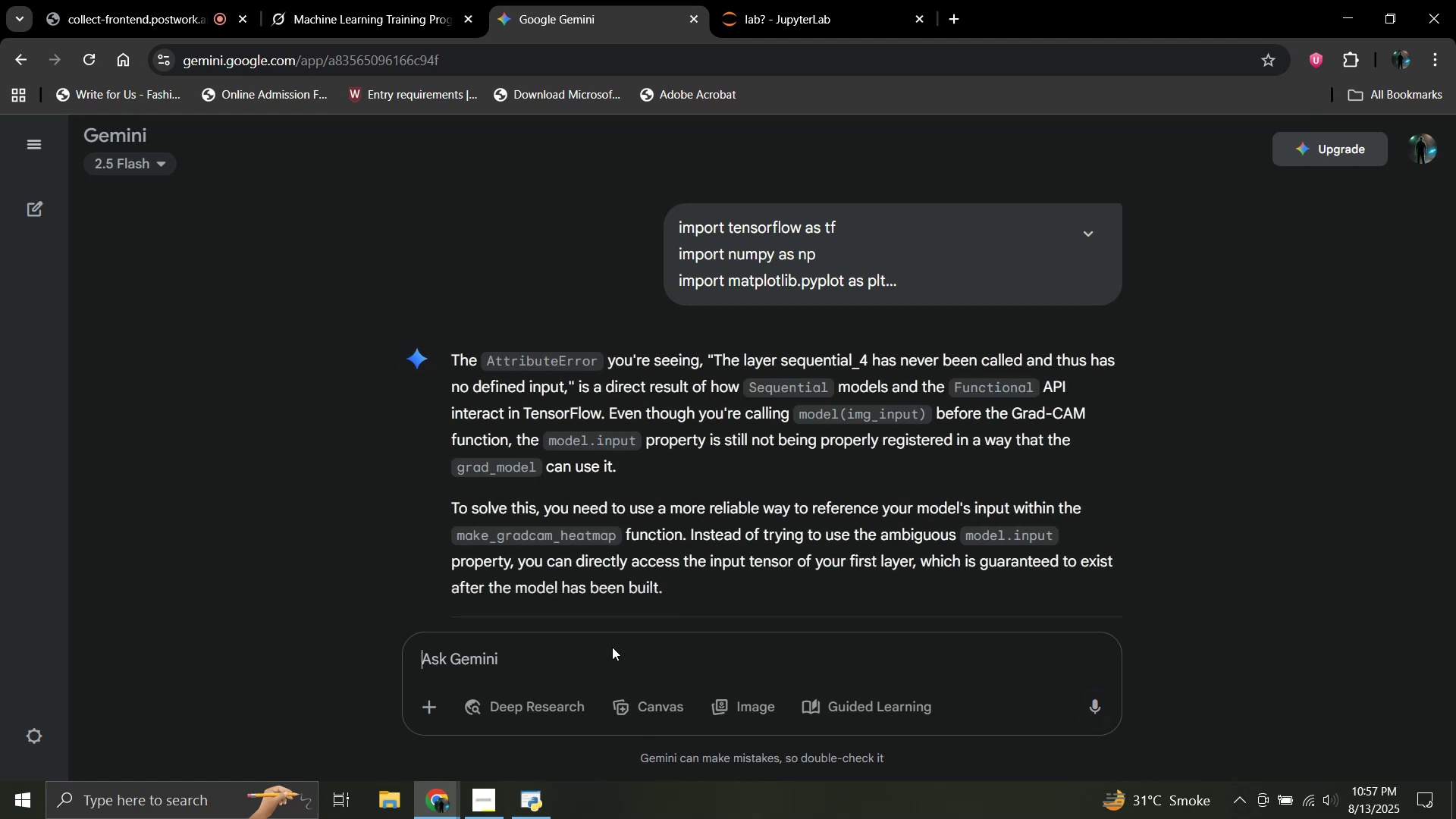 
scroll: coordinate [700, 400], scroll_direction: down, amount: 28.0
 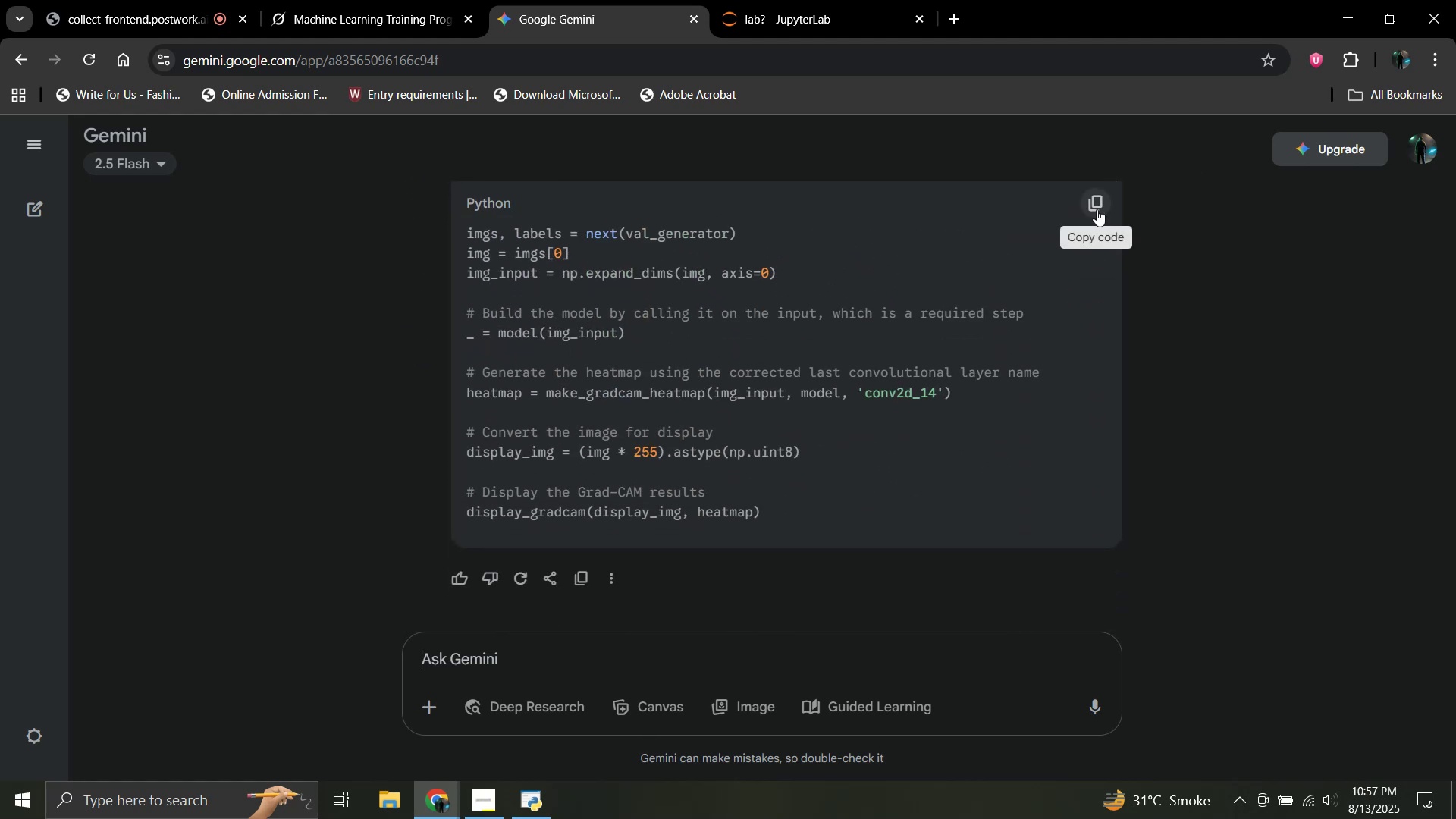 
left_click([1097, 209])
 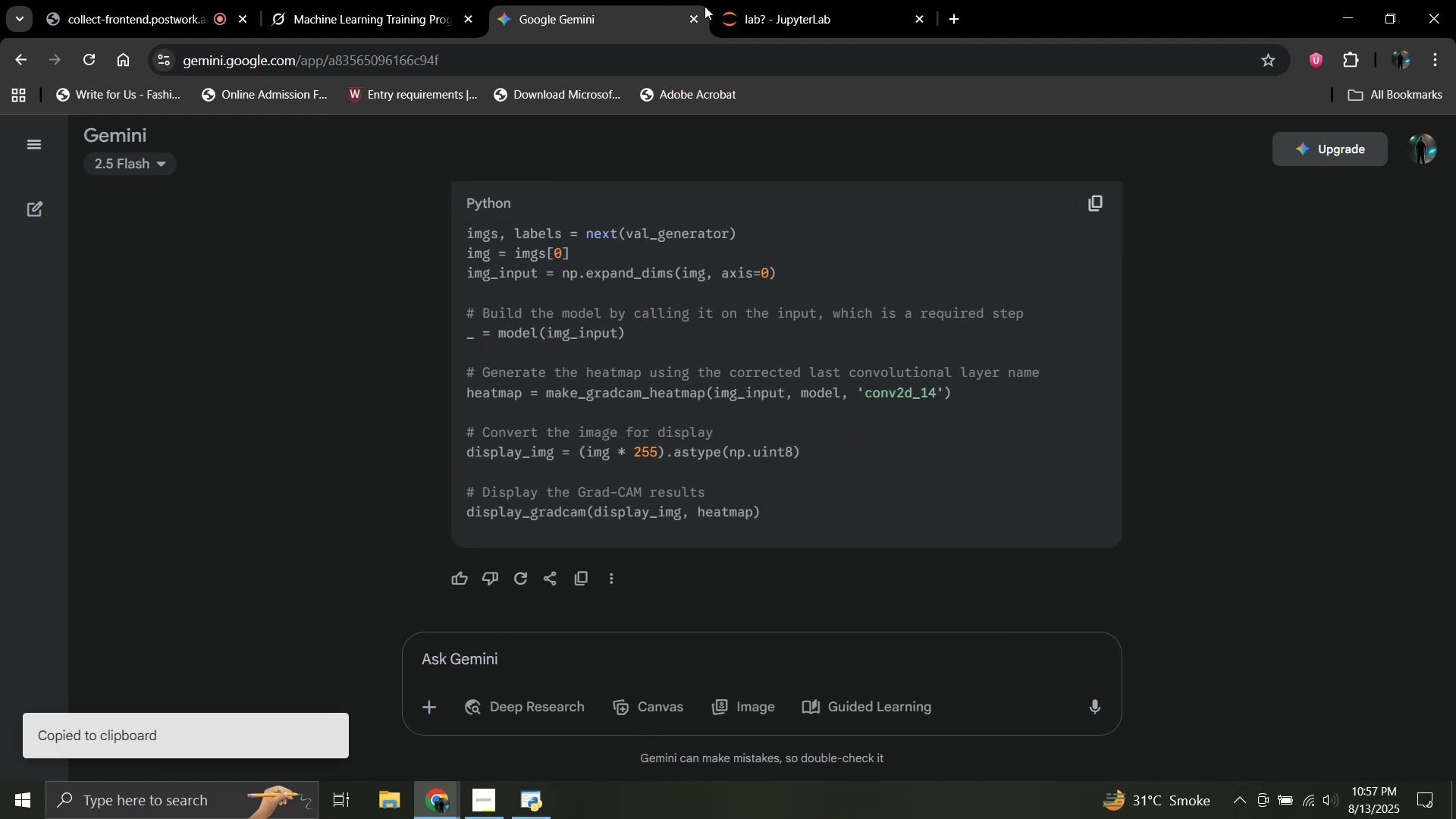 
left_click([818, 0])
 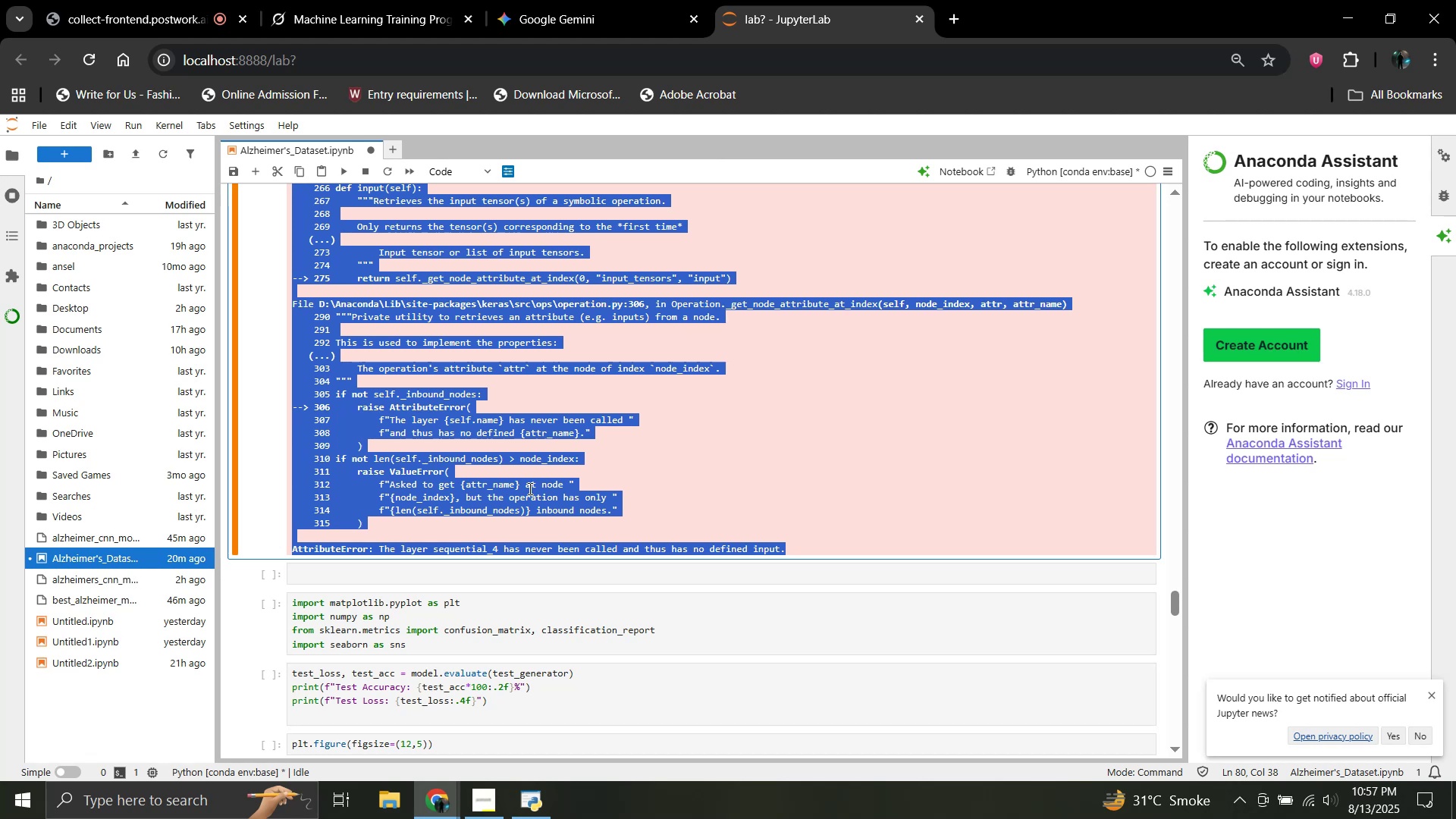 
scroll: coordinate [538, 487], scroll_direction: up, amount: 7.0
 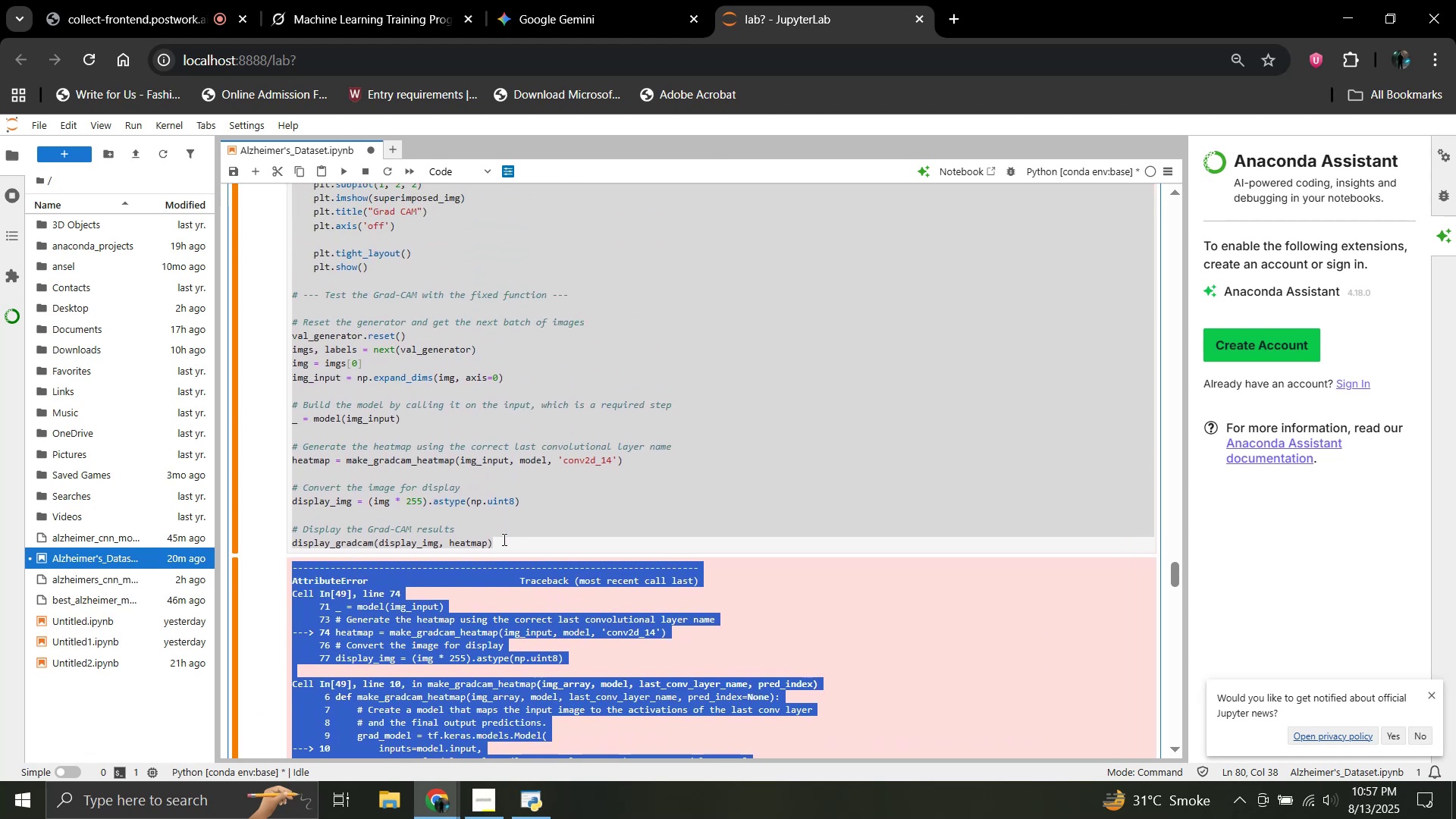 
left_click_drag(start_coordinate=[503, 539], to_coordinate=[291, 497])
 